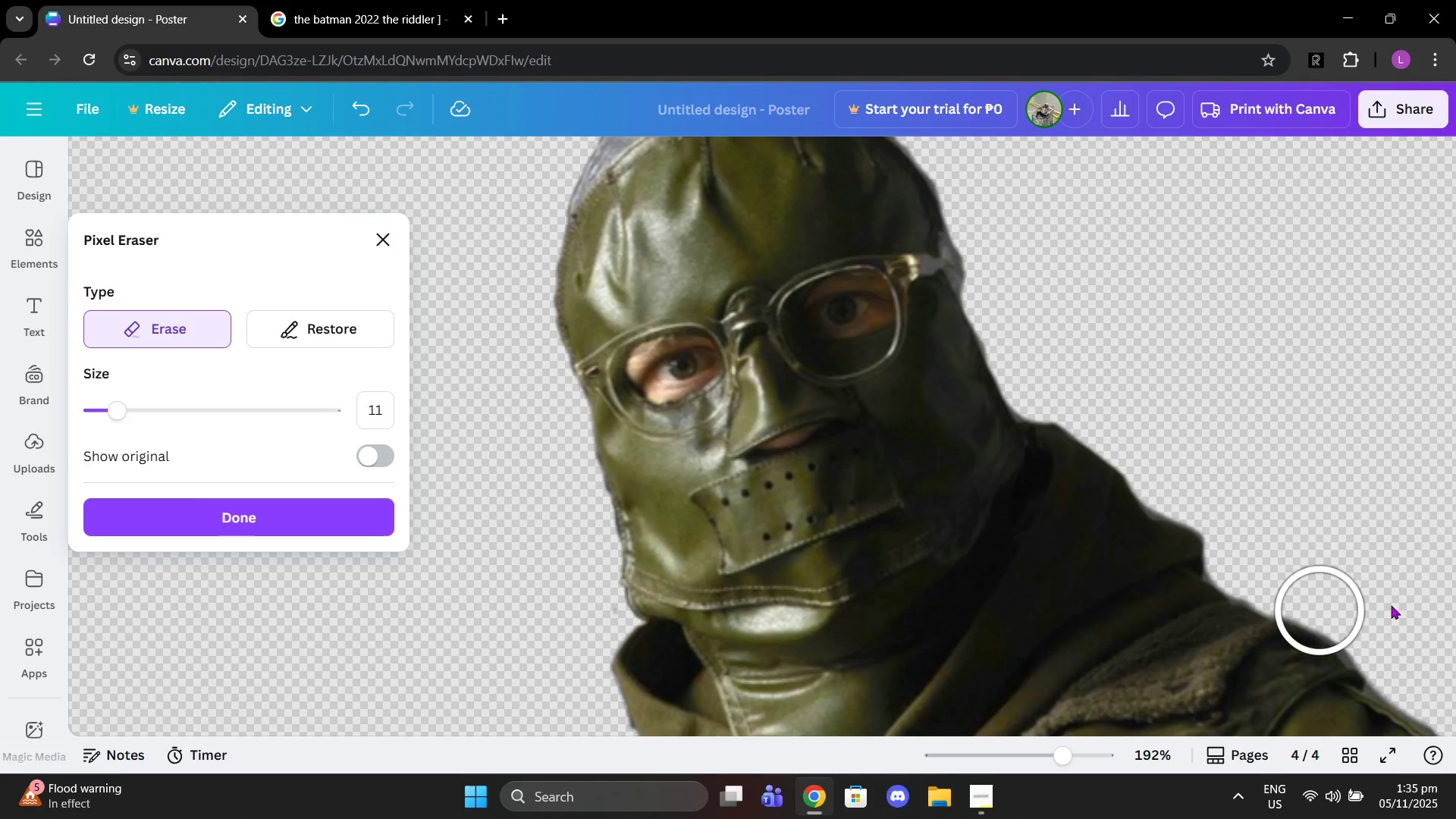 
scroll: coordinate [1177, 665], scroll_direction: down, amount: 3.0
 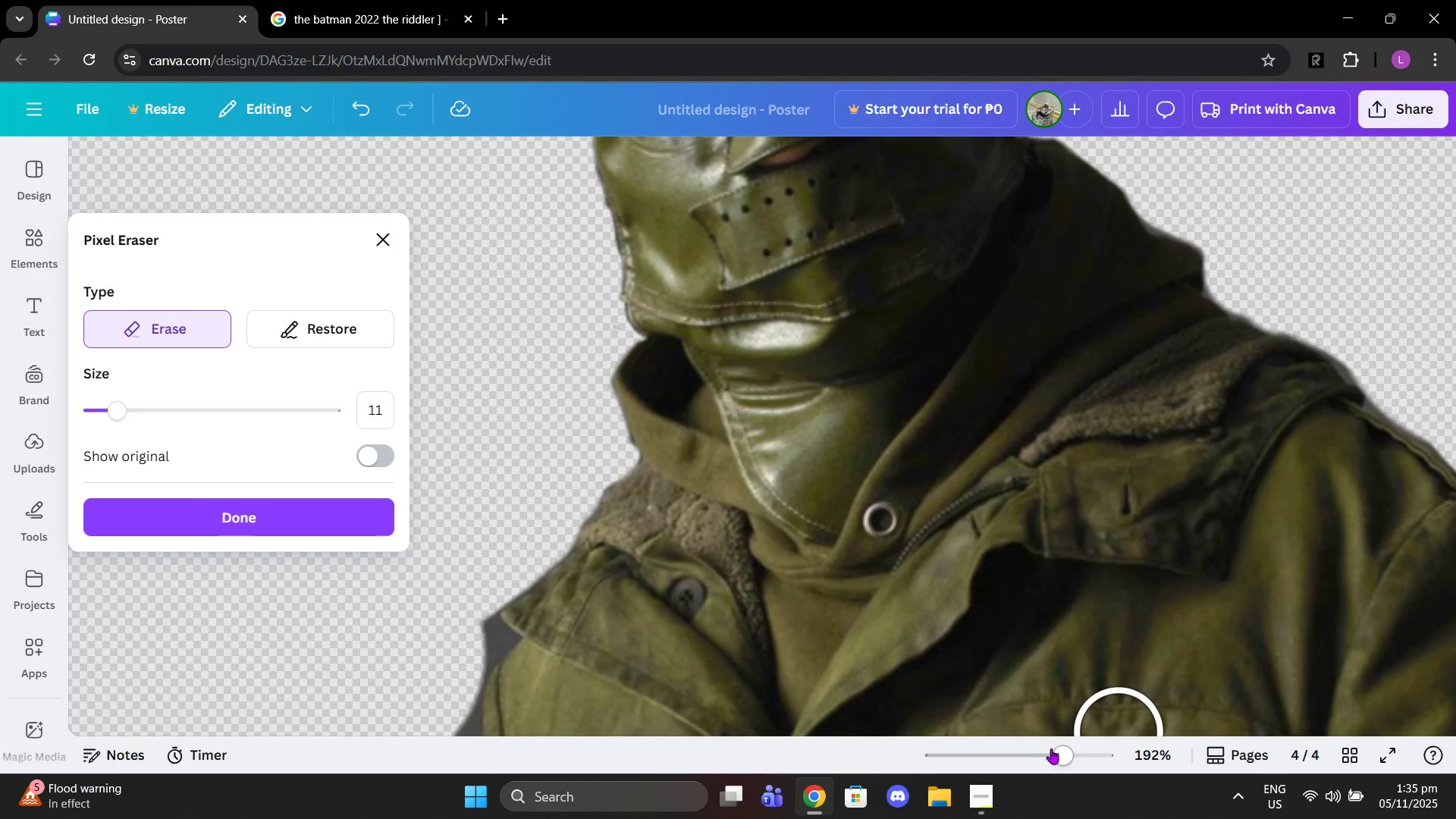 
left_click_drag(start_coordinate=[1051, 753], to_coordinate=[1004, 744])
 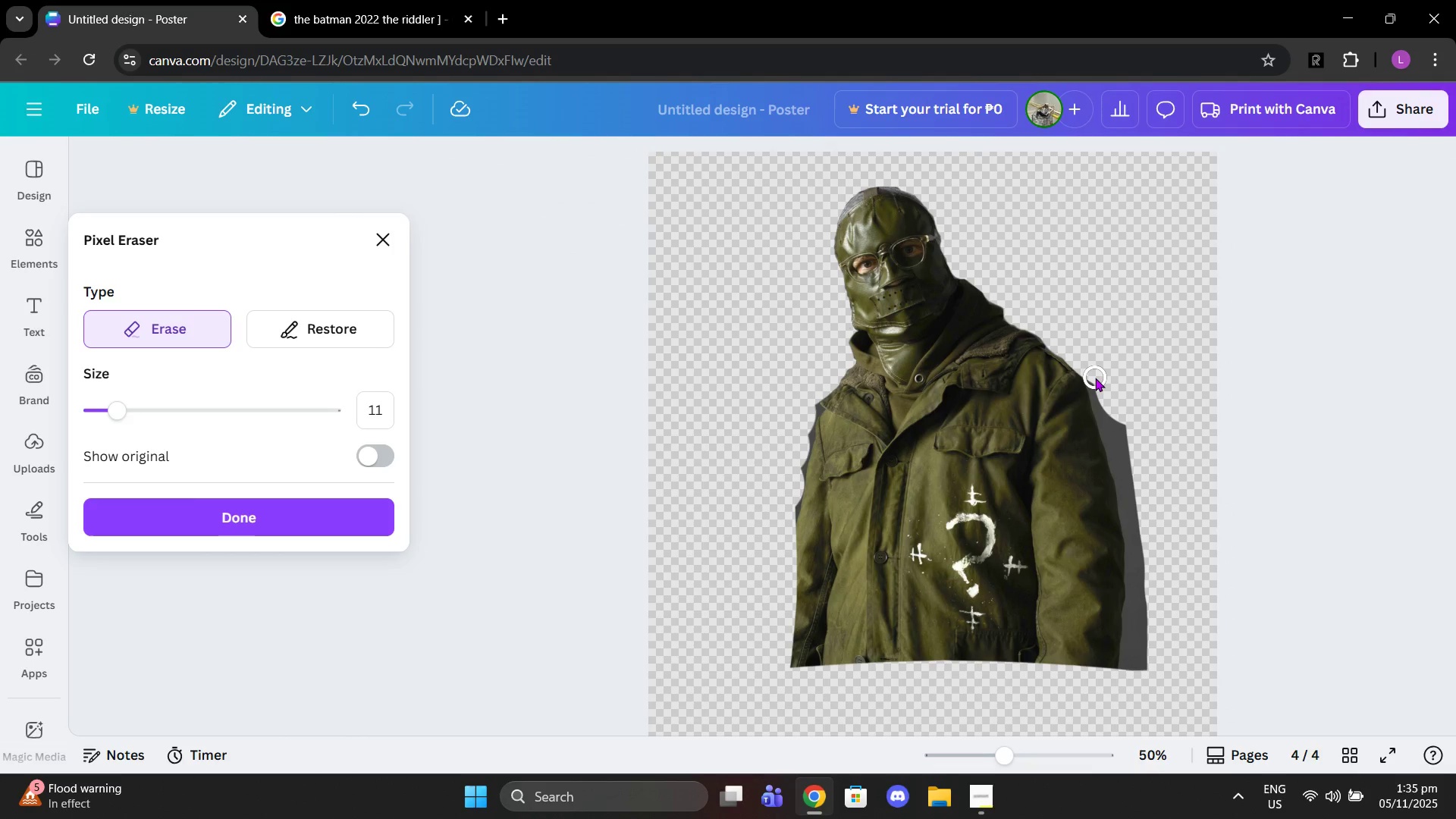 
left_click_drag(start_coordinate=[1097, 378], to_coordinate=[1163, 715])
 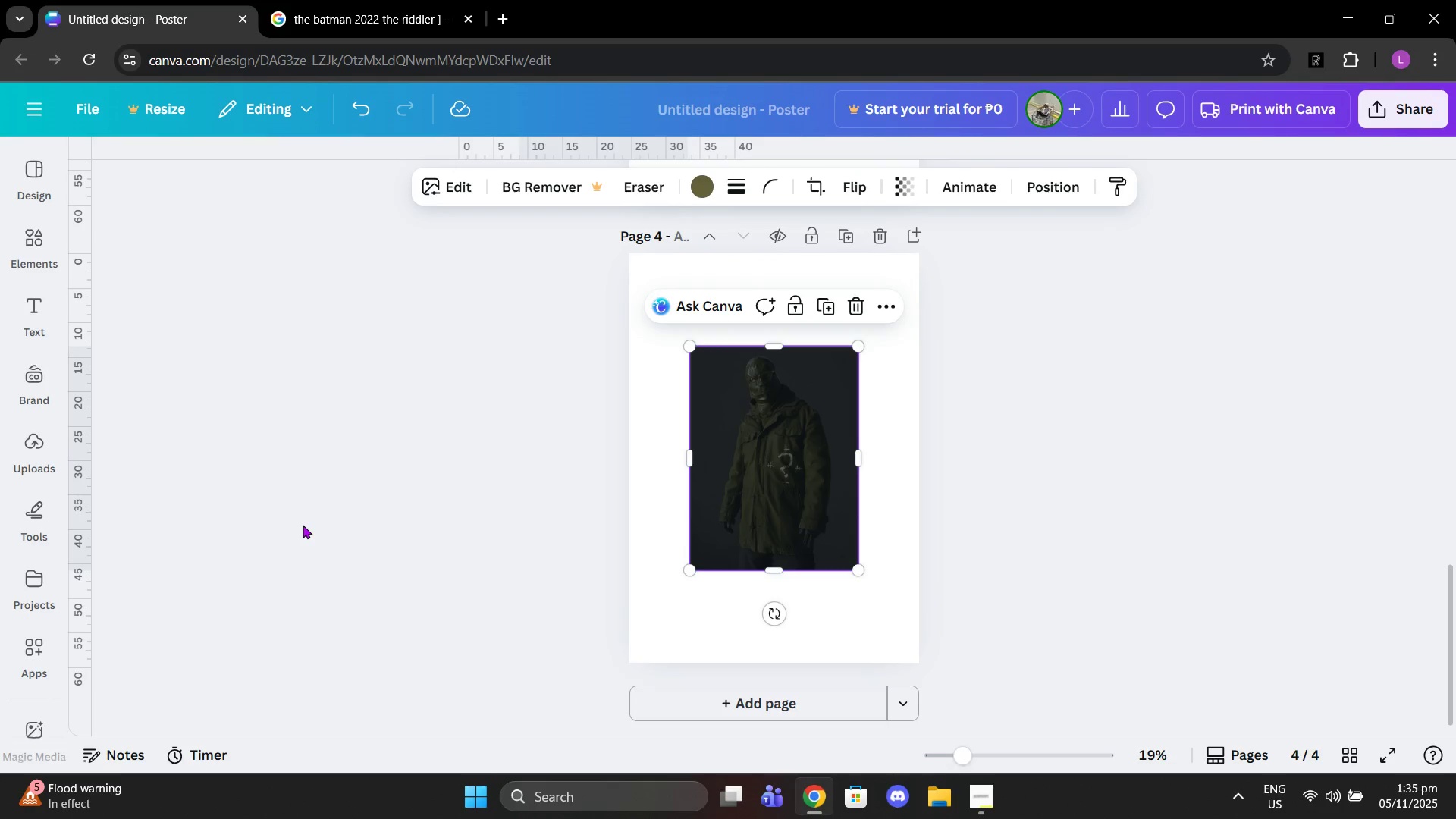 
left_click([340, 12])
 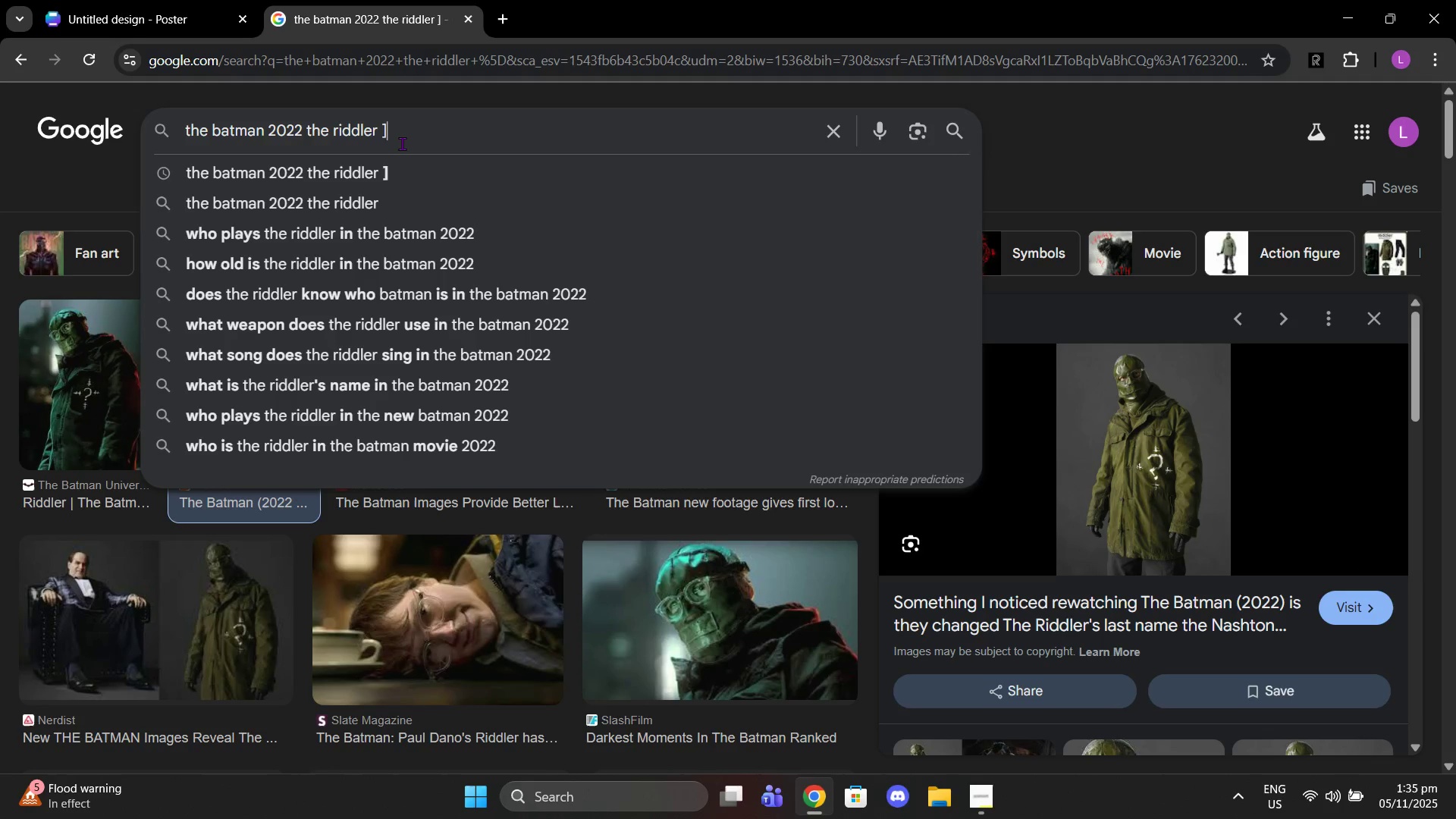 
double_click([399, 143])
 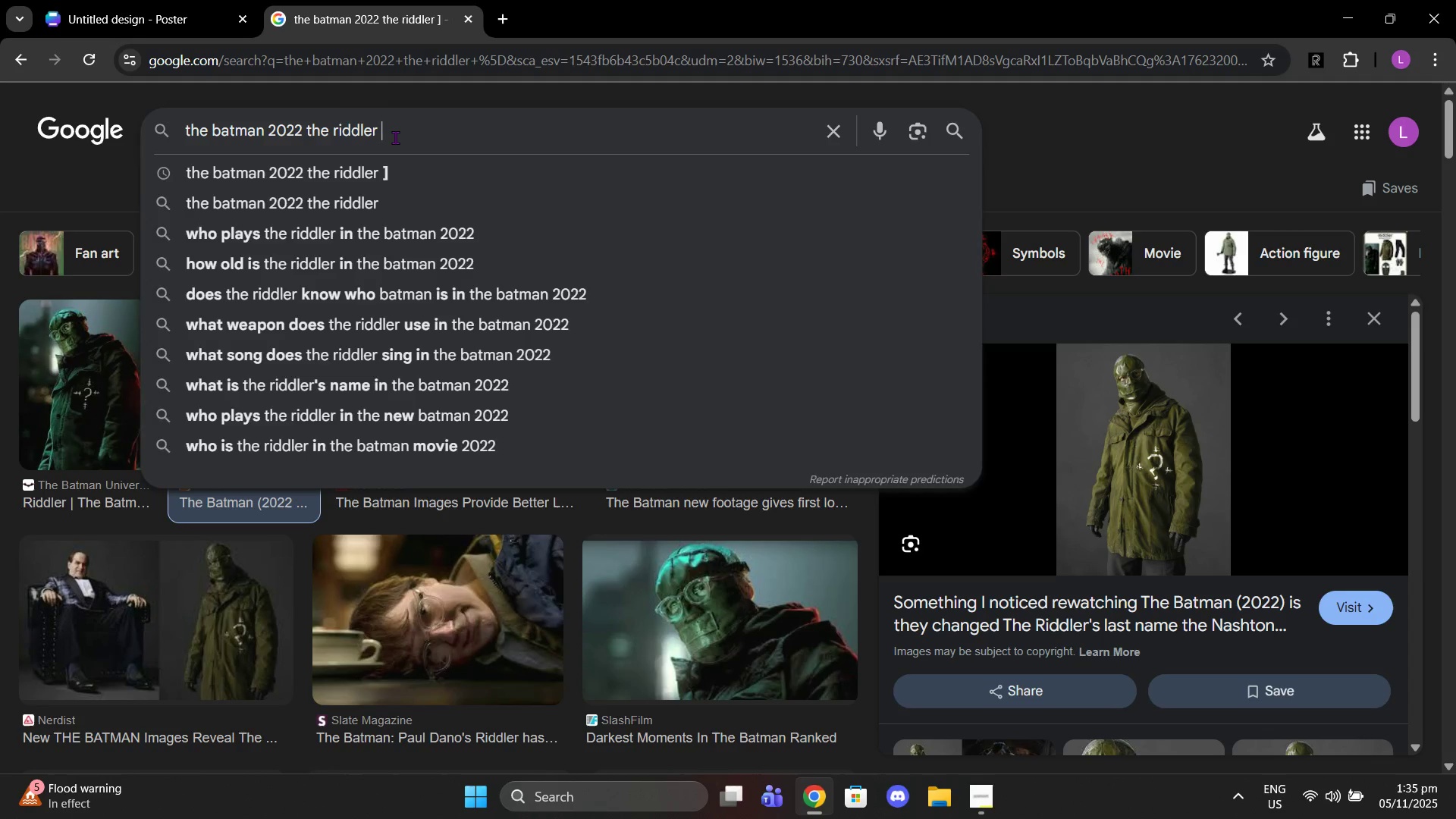 
key(Backspace)
type(png)
 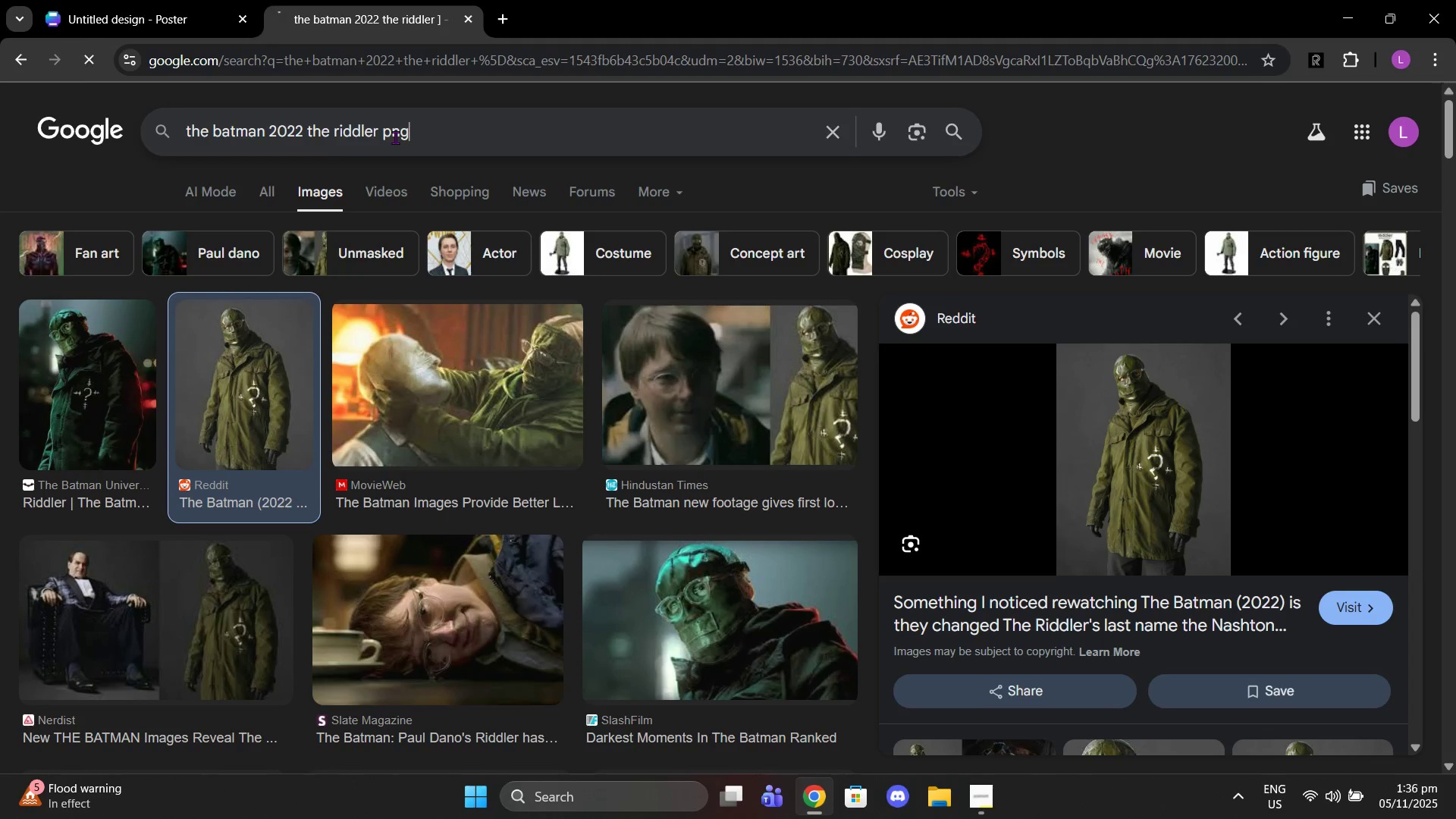 
key(Enter)
 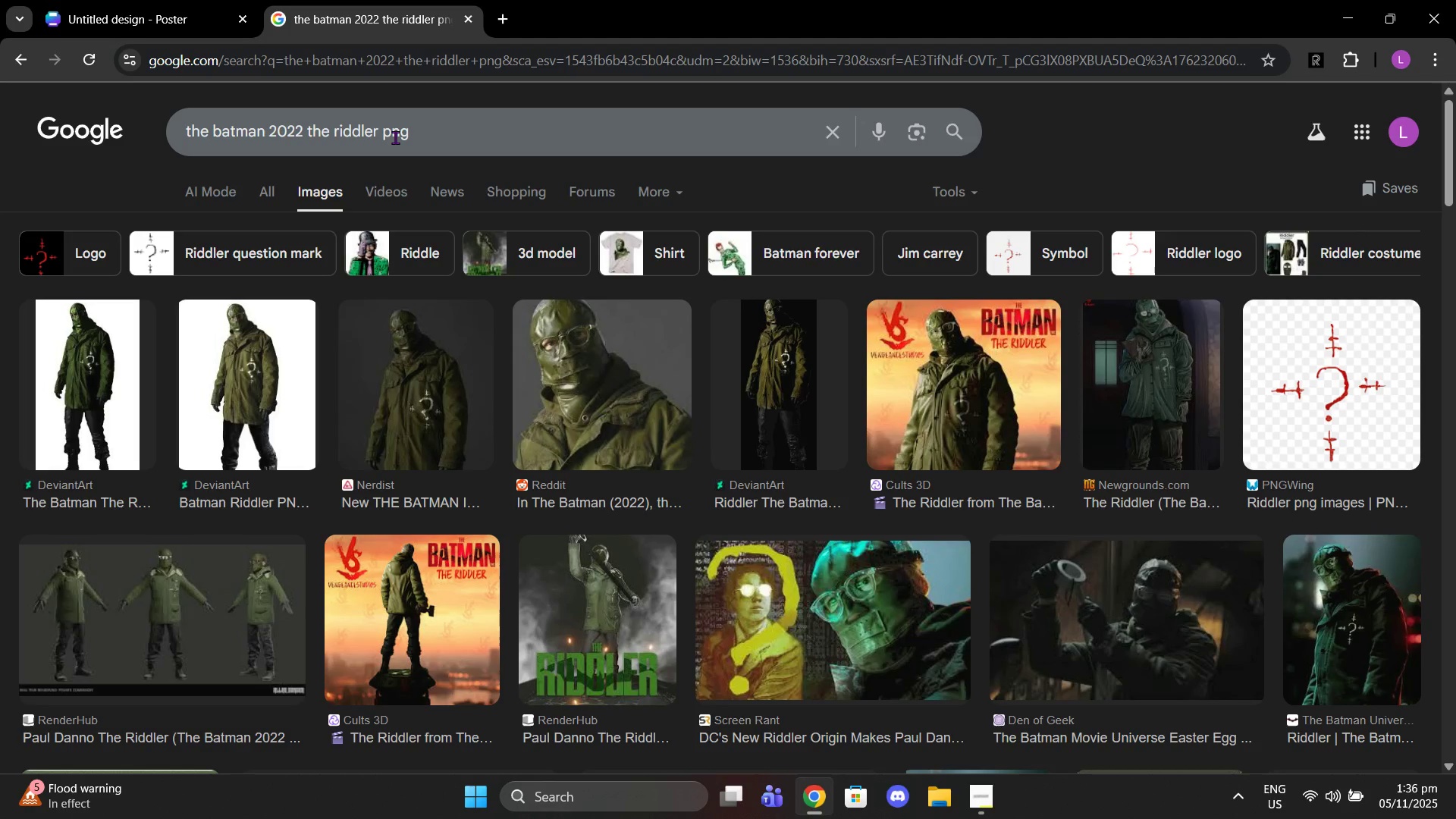 
wait(6.97)
 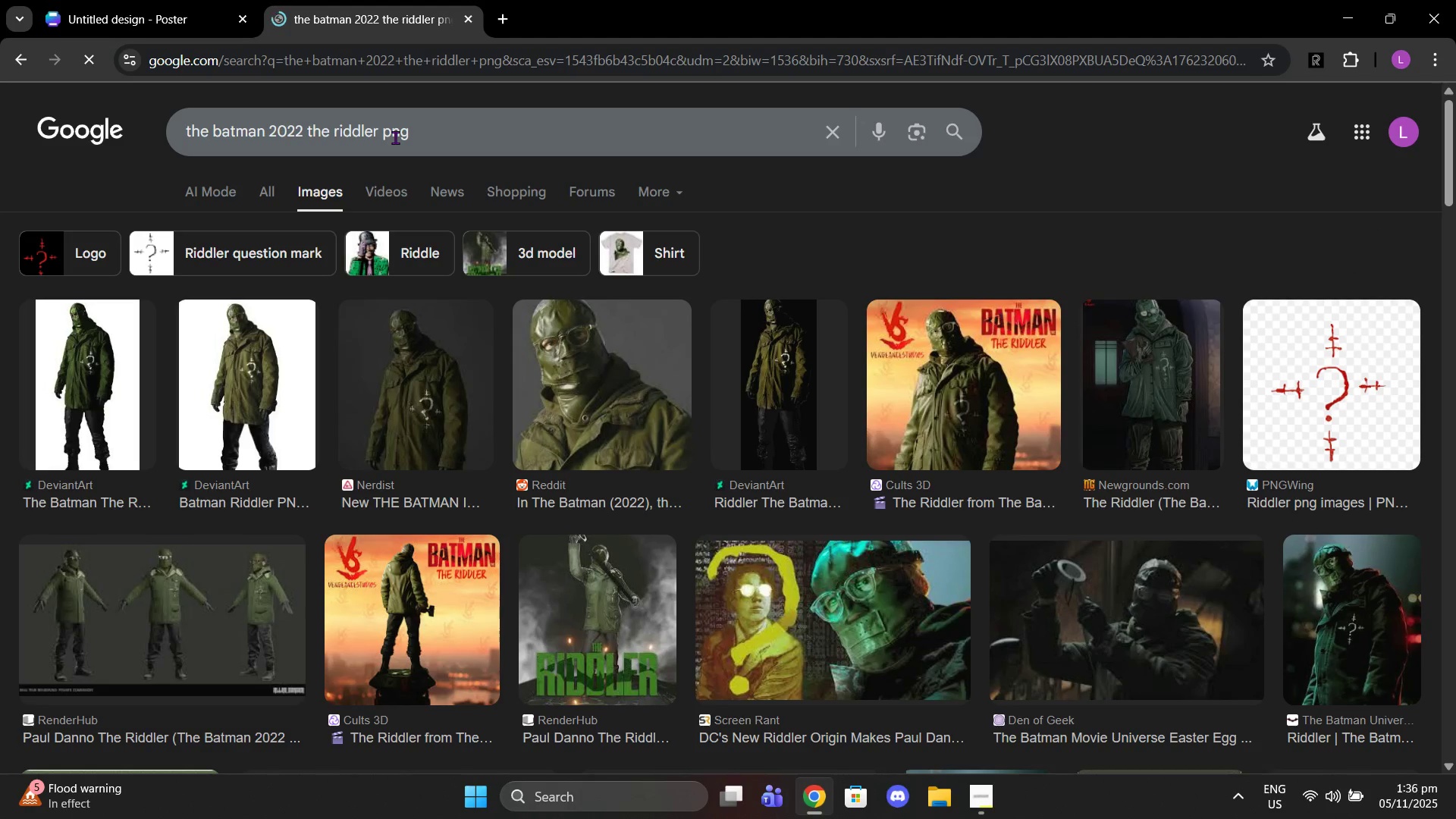 
scroll: coordinate [770, 309], scroll_direction: down, amount: 4.0
 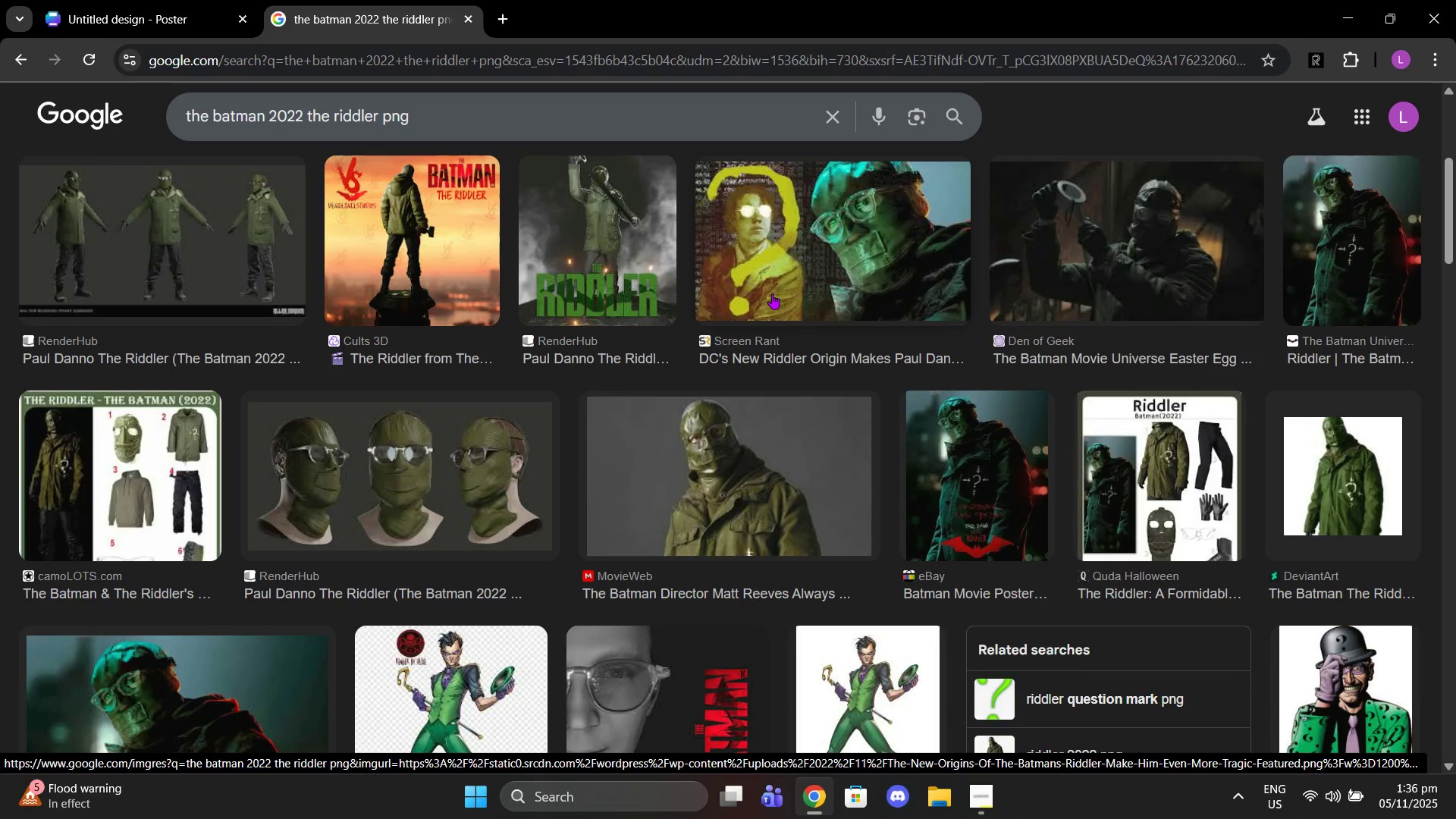 
scroll: coordinate [774, 295], scroll_direction: up, amount: 4.0
 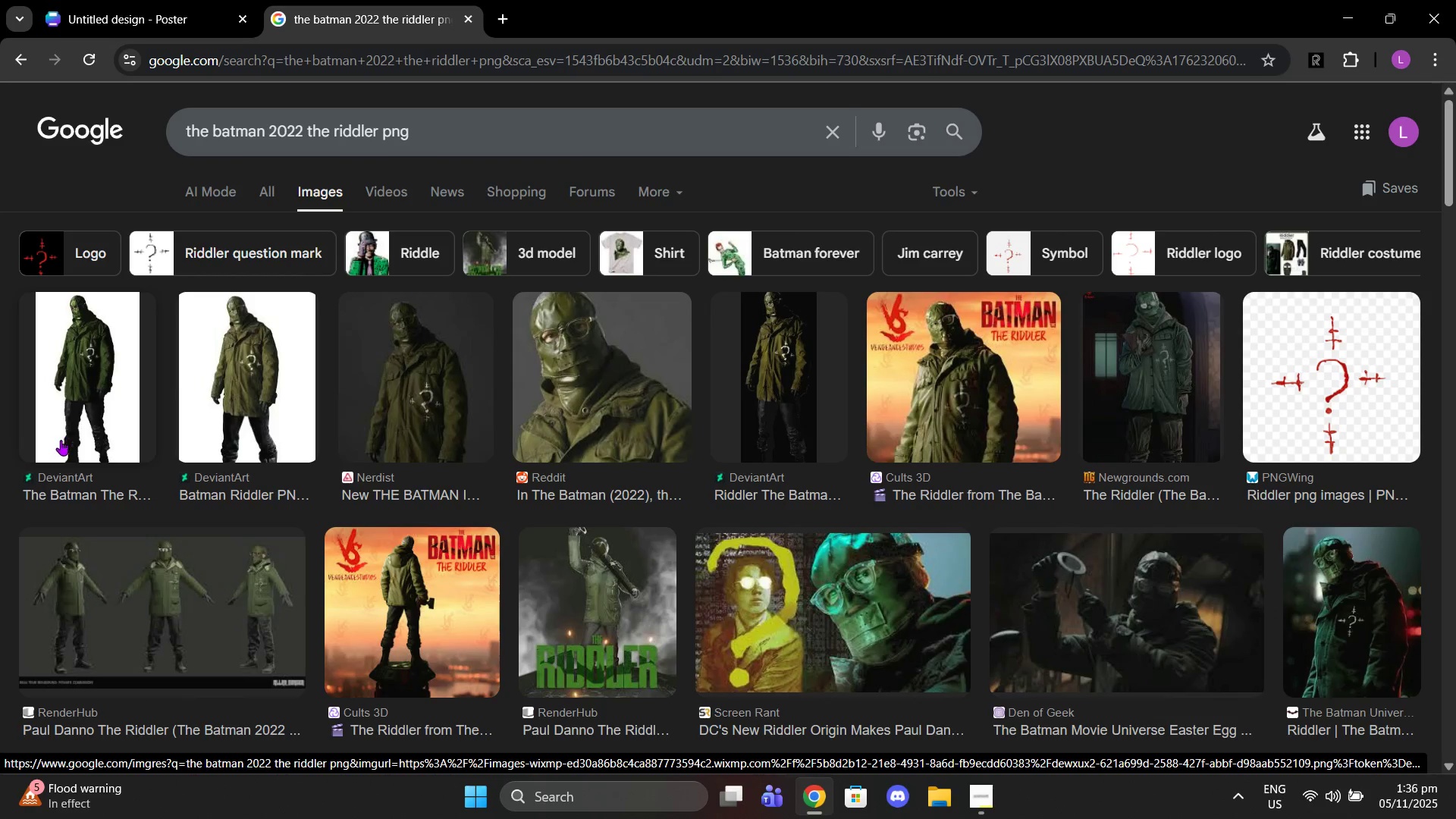 
left_click([63, 443])
 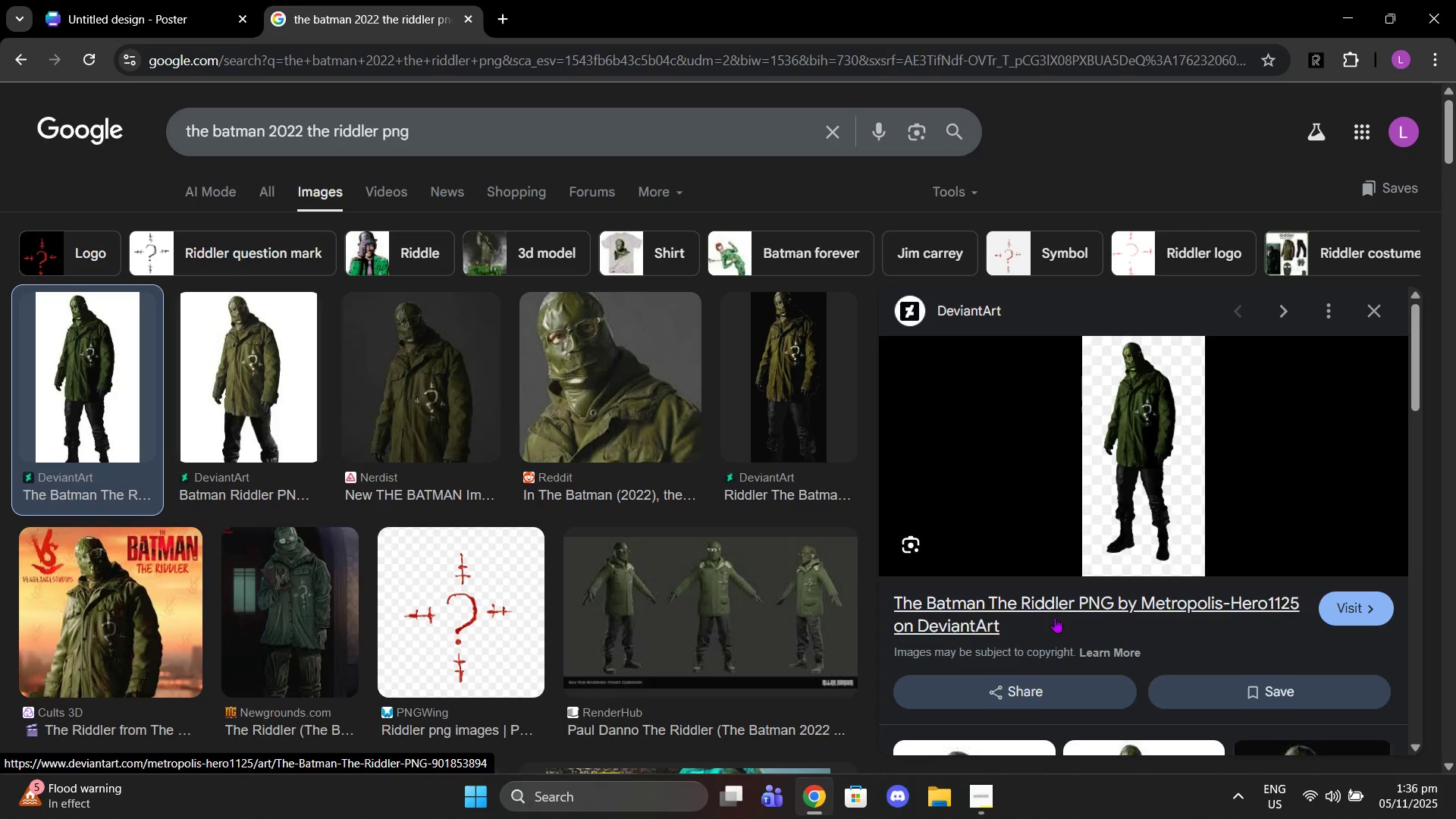 
left_click([1078, 619])
 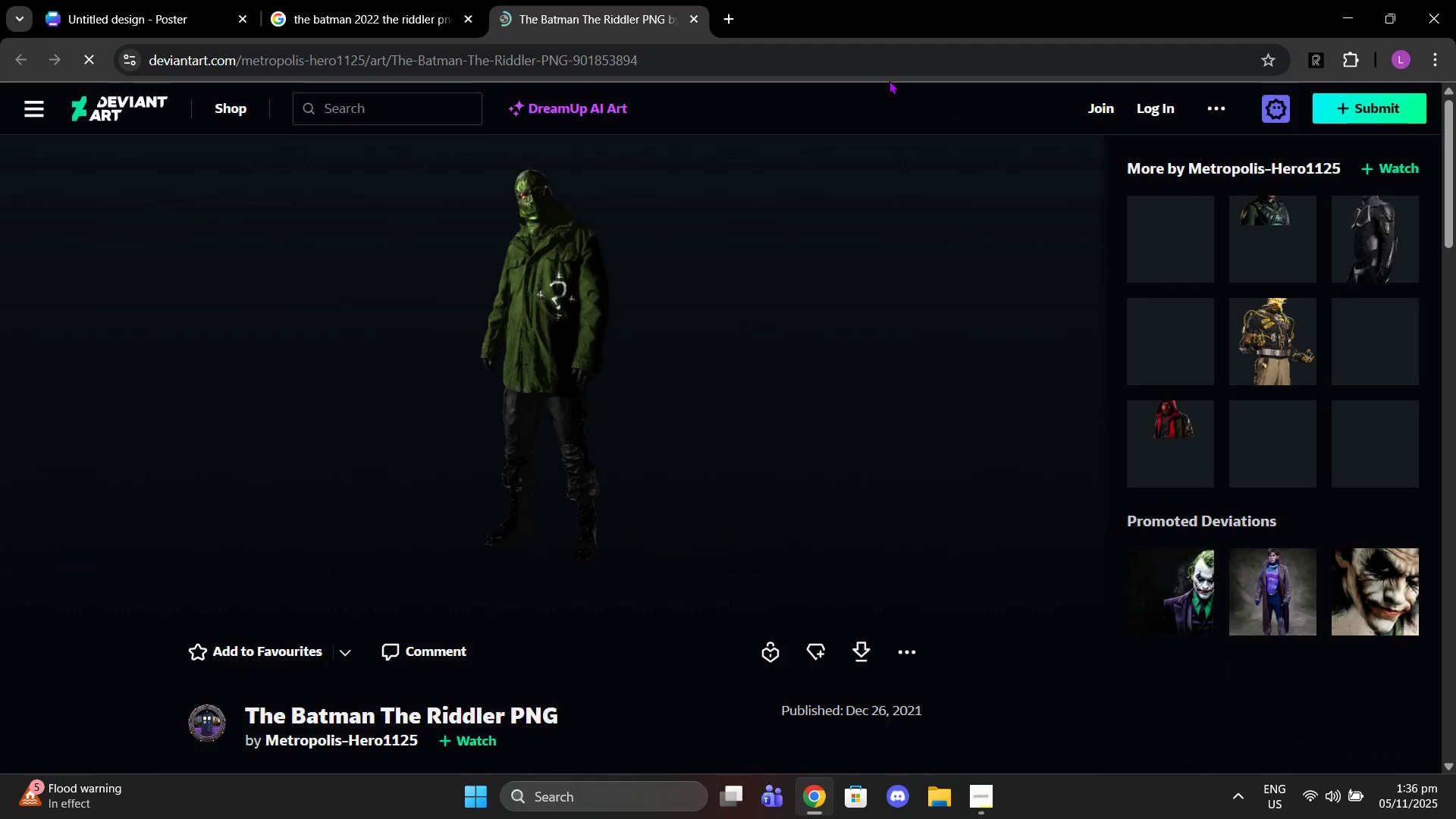 
wait(5.73)
 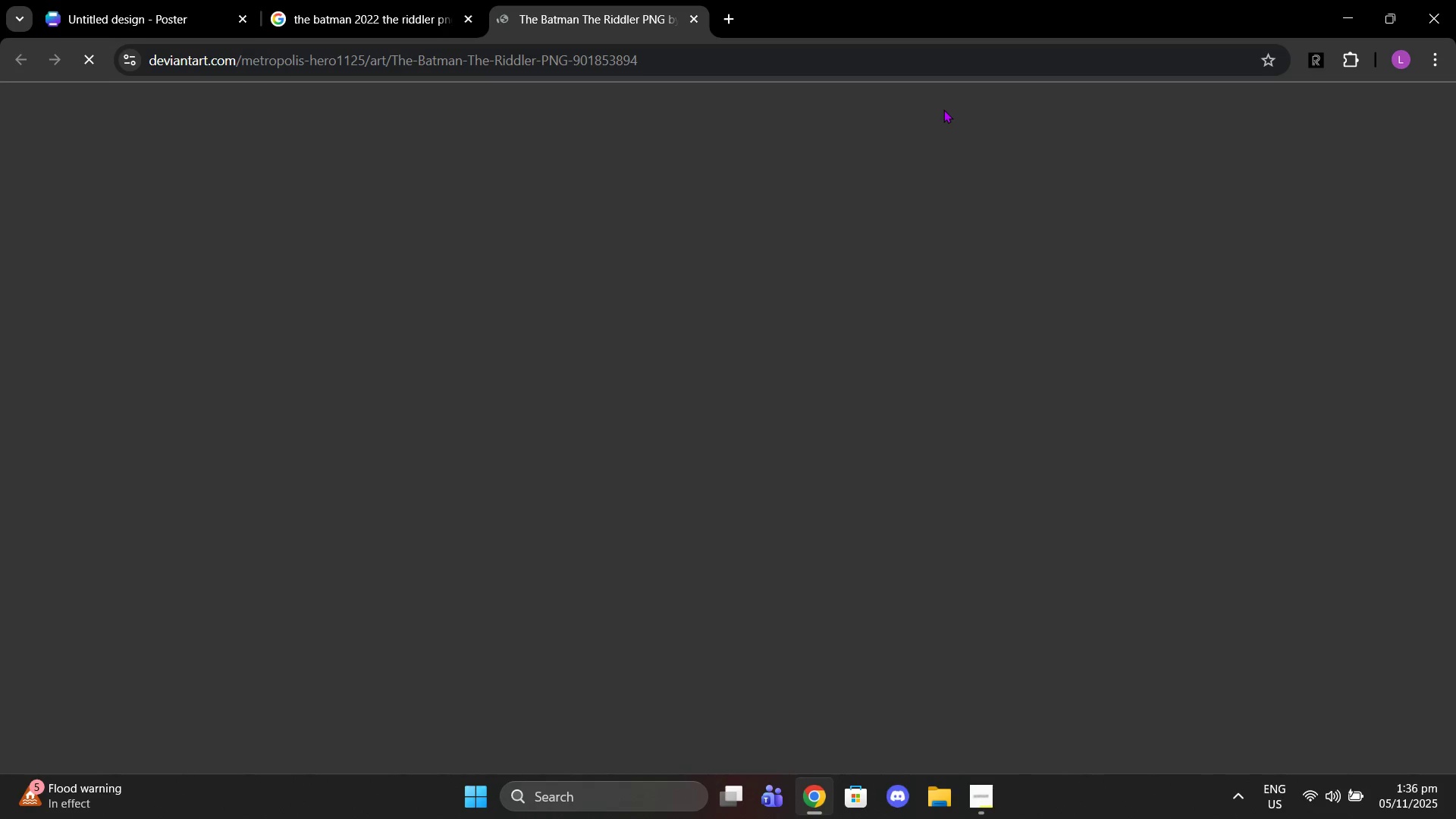 
right_click([541, 304])
 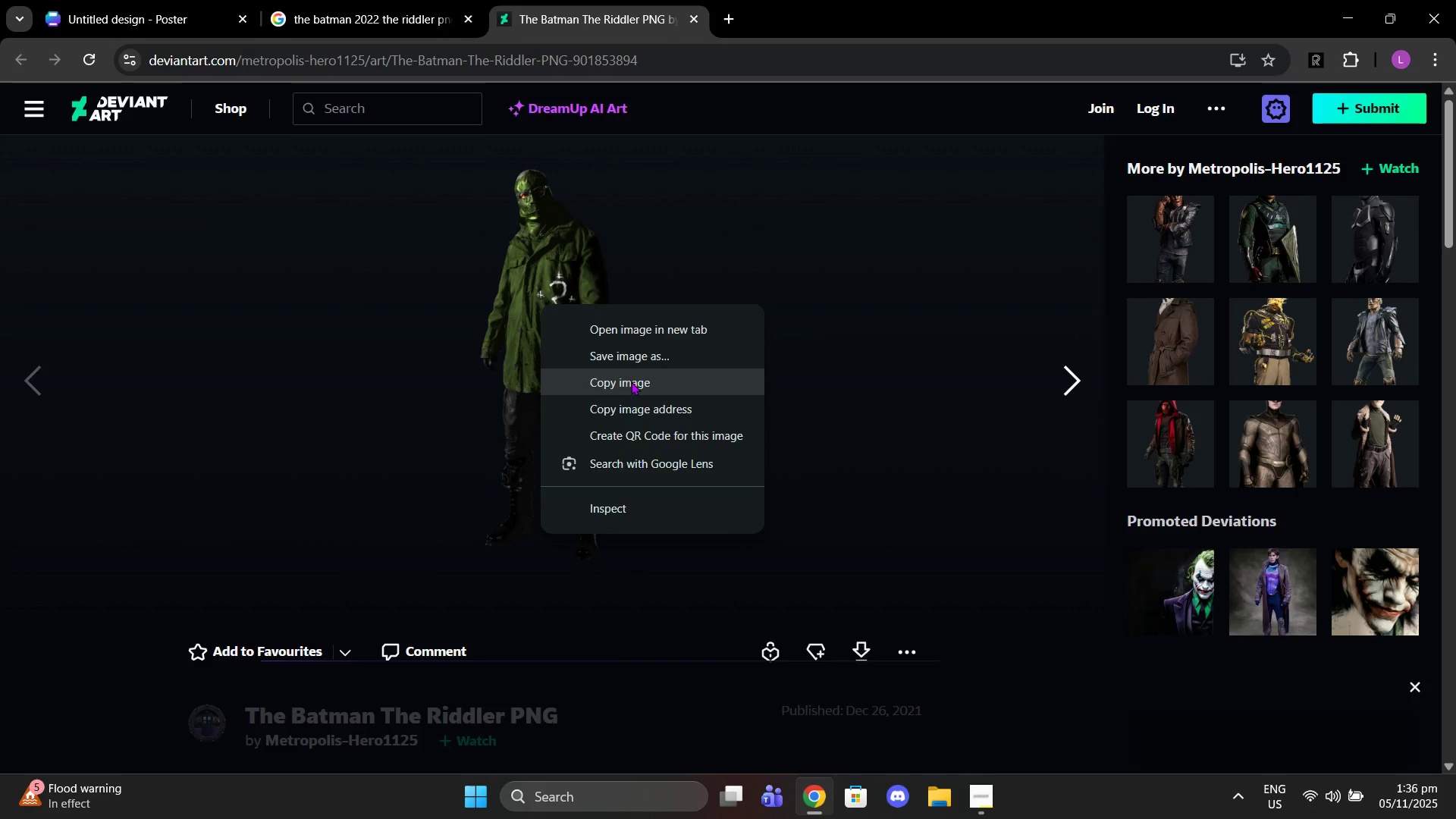 
left_click([631, 381])
 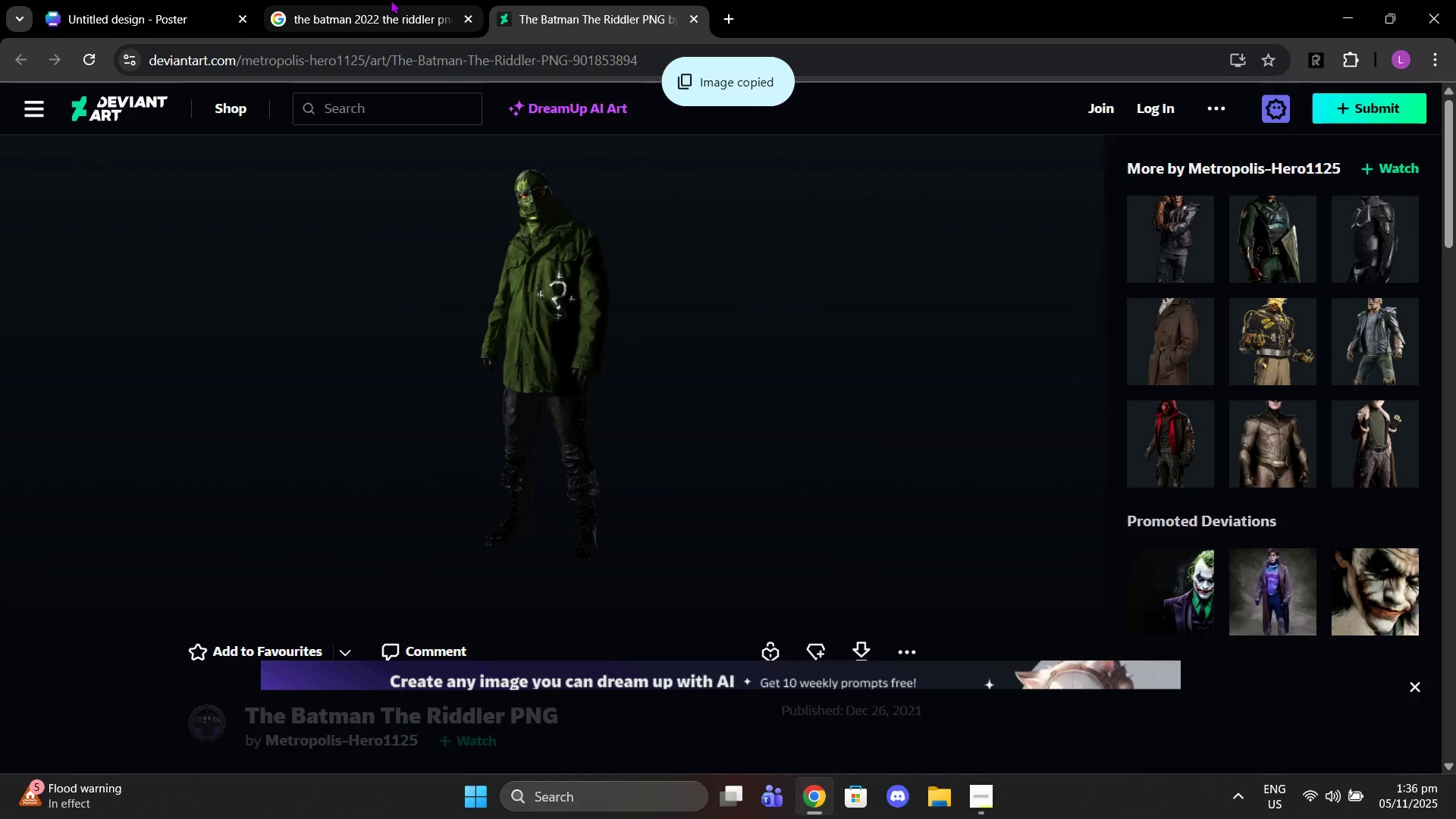 
left_click([391, 0])
 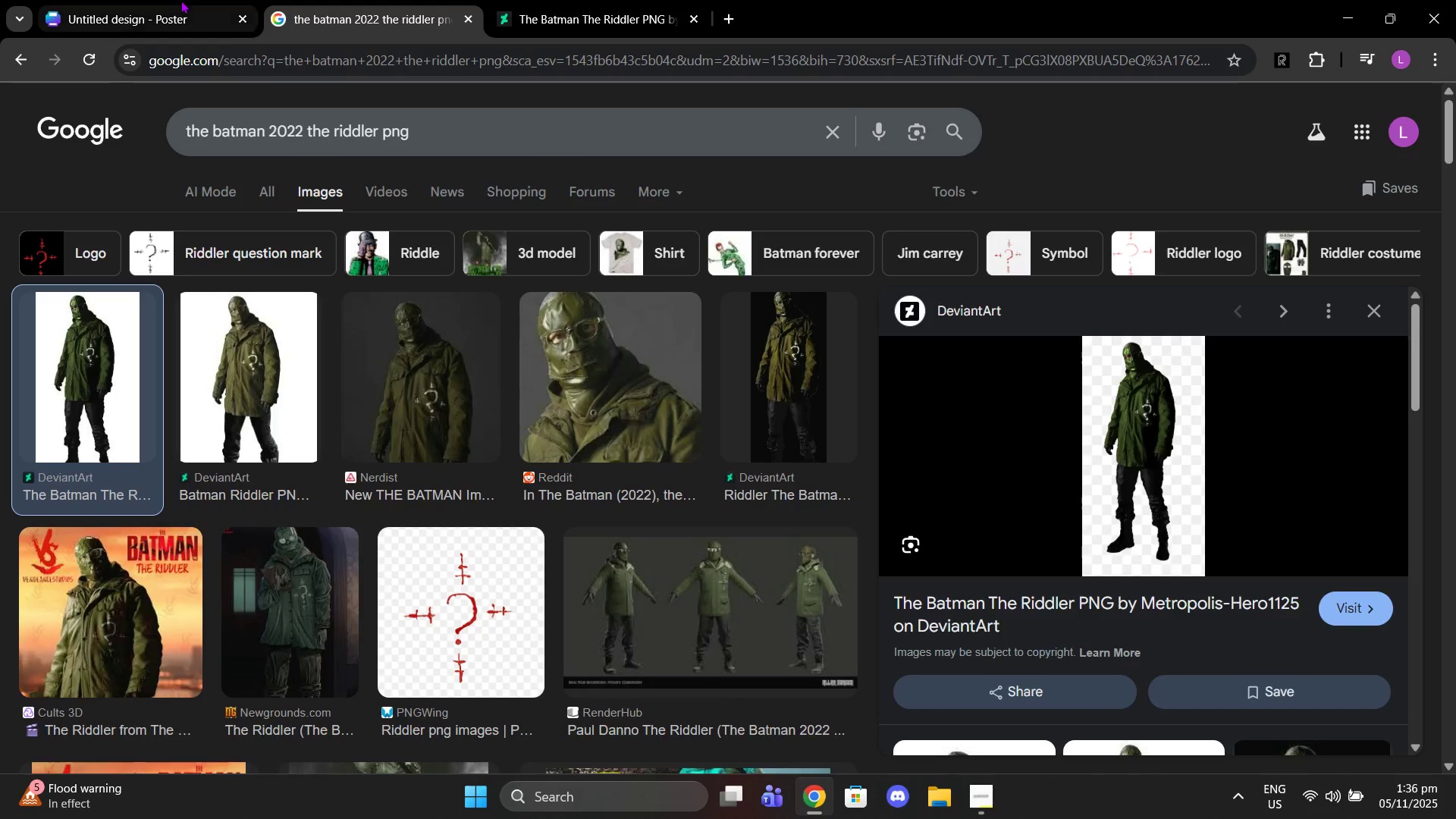 
left_click([180, 0])
 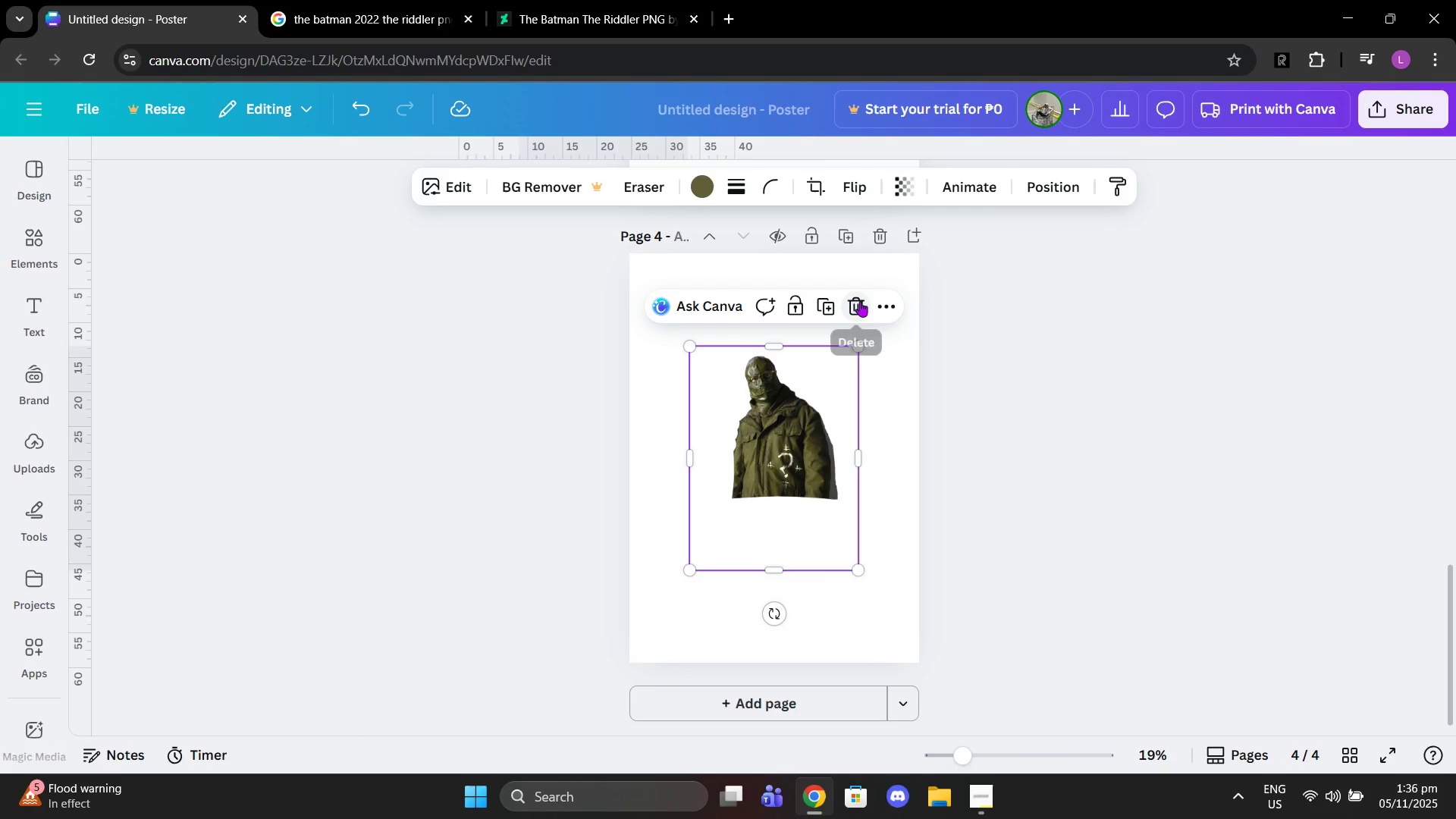 
scroll: coordinate [955, 422], scroll_direction: down, amount: 3.0
 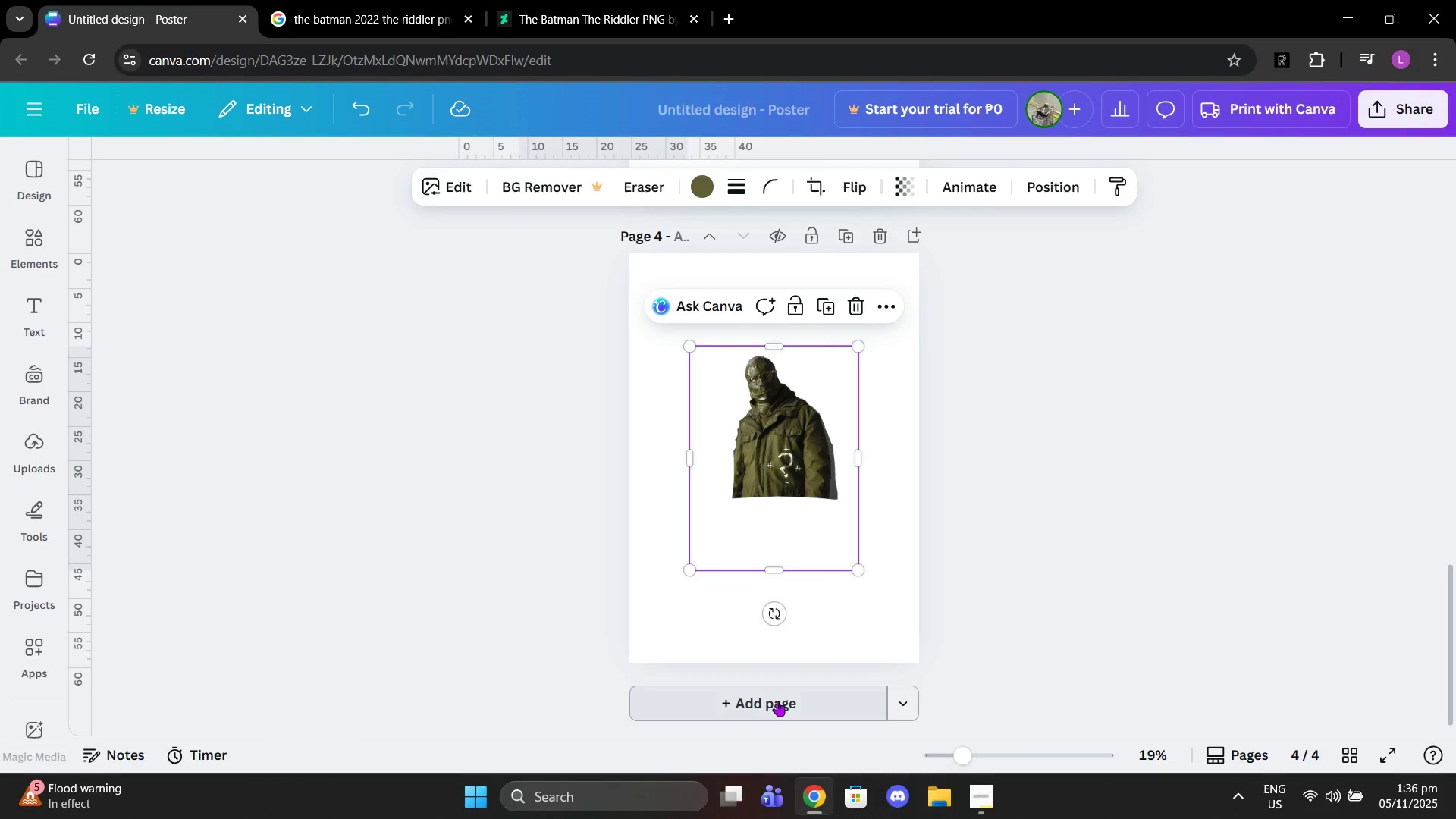 
left_click([777, 701])
 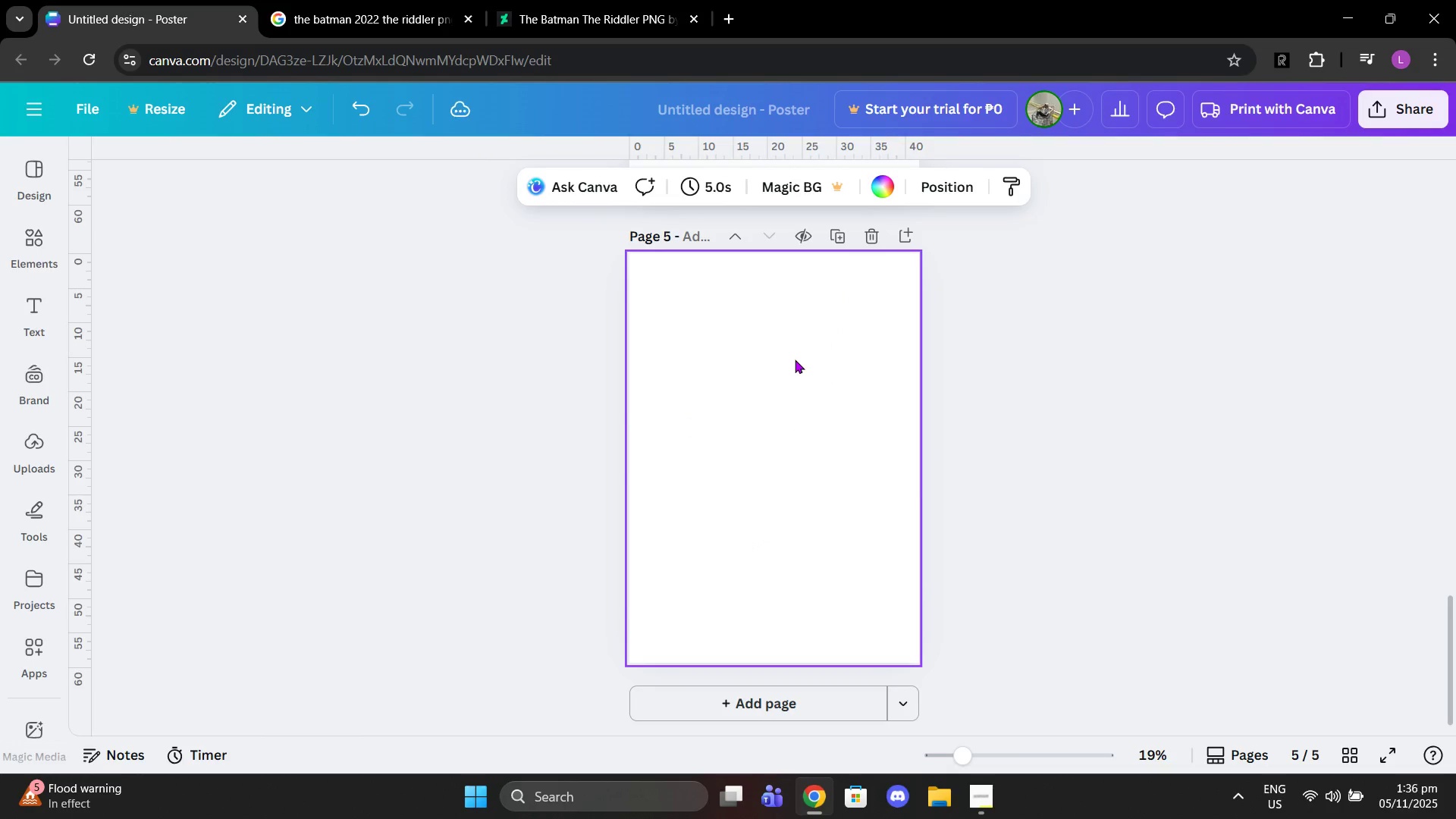 
key(Control+V)
 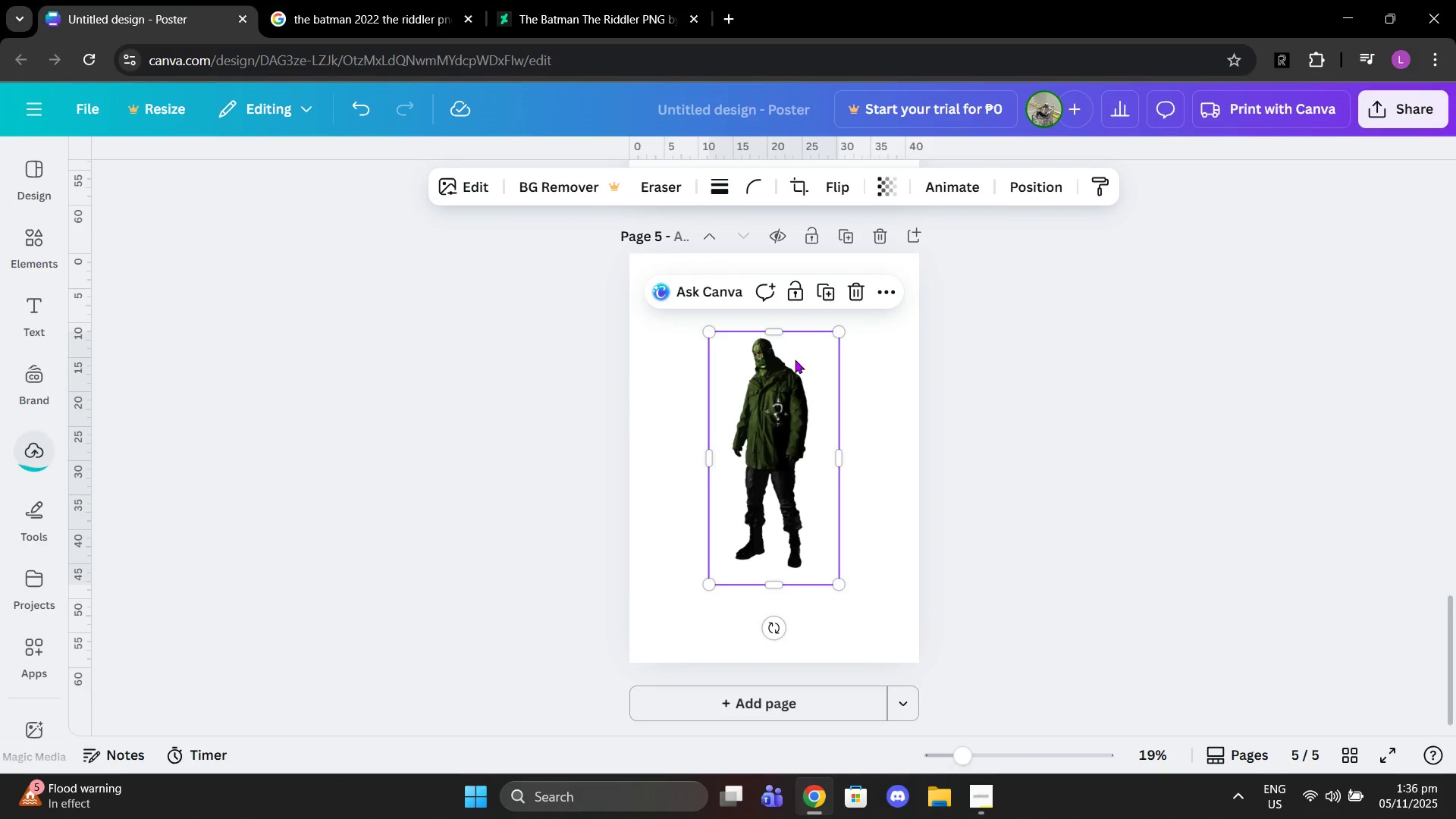 
left_click_drag(start_coordinate=[780, 432], to_coordinate=[725, 416])
 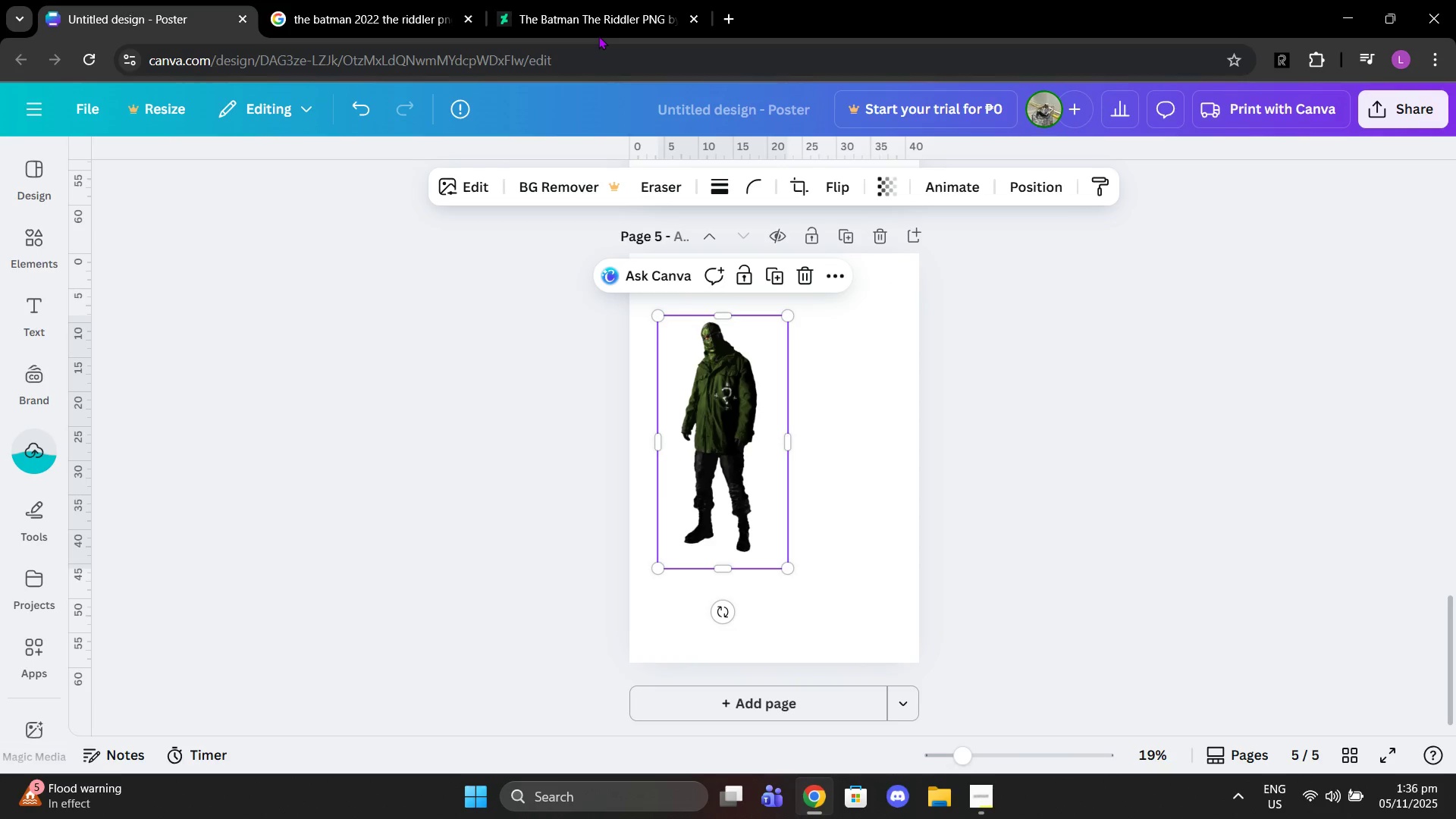 
left_click([598, 36])
 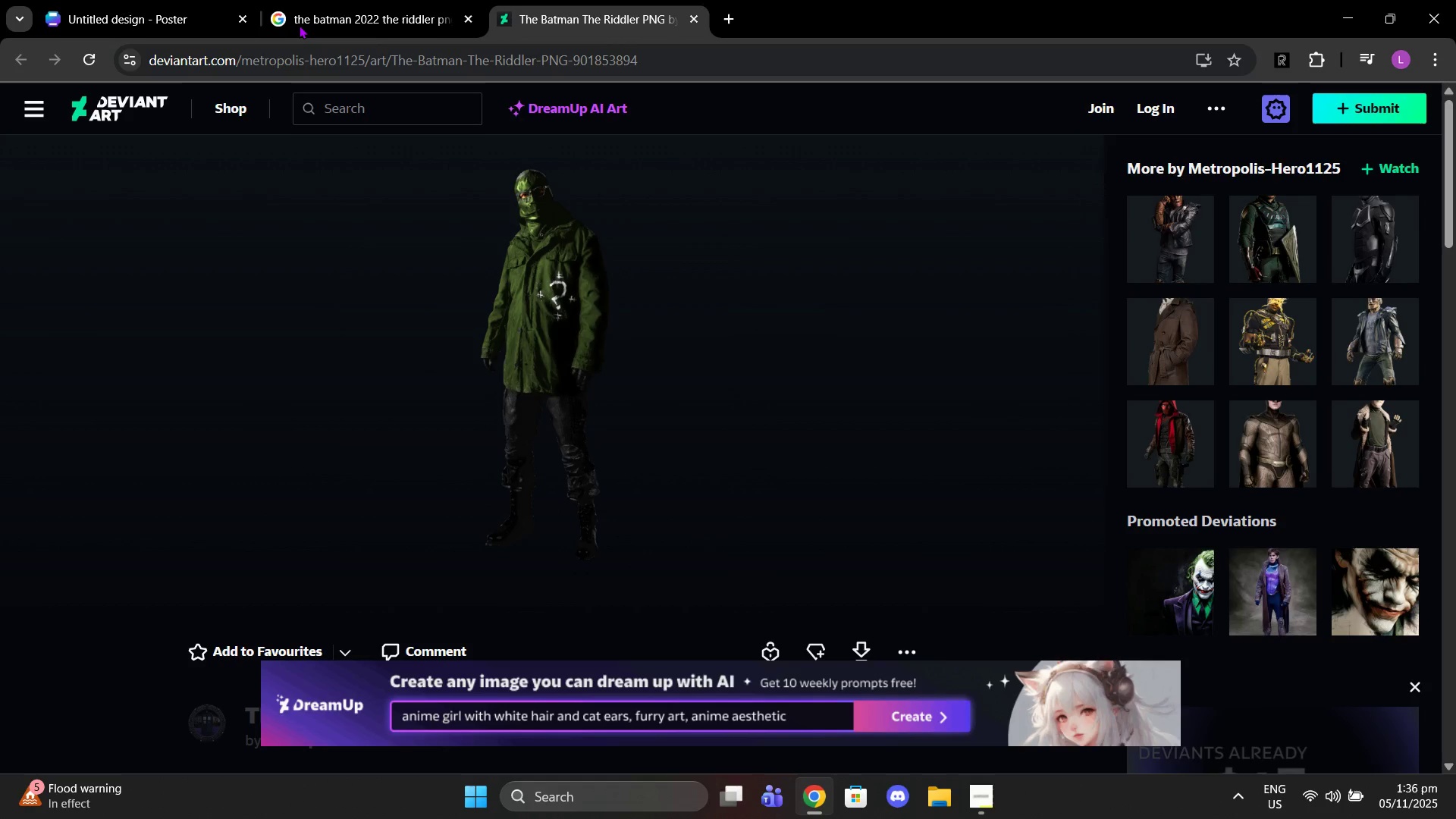 
left_click([347, 0])
 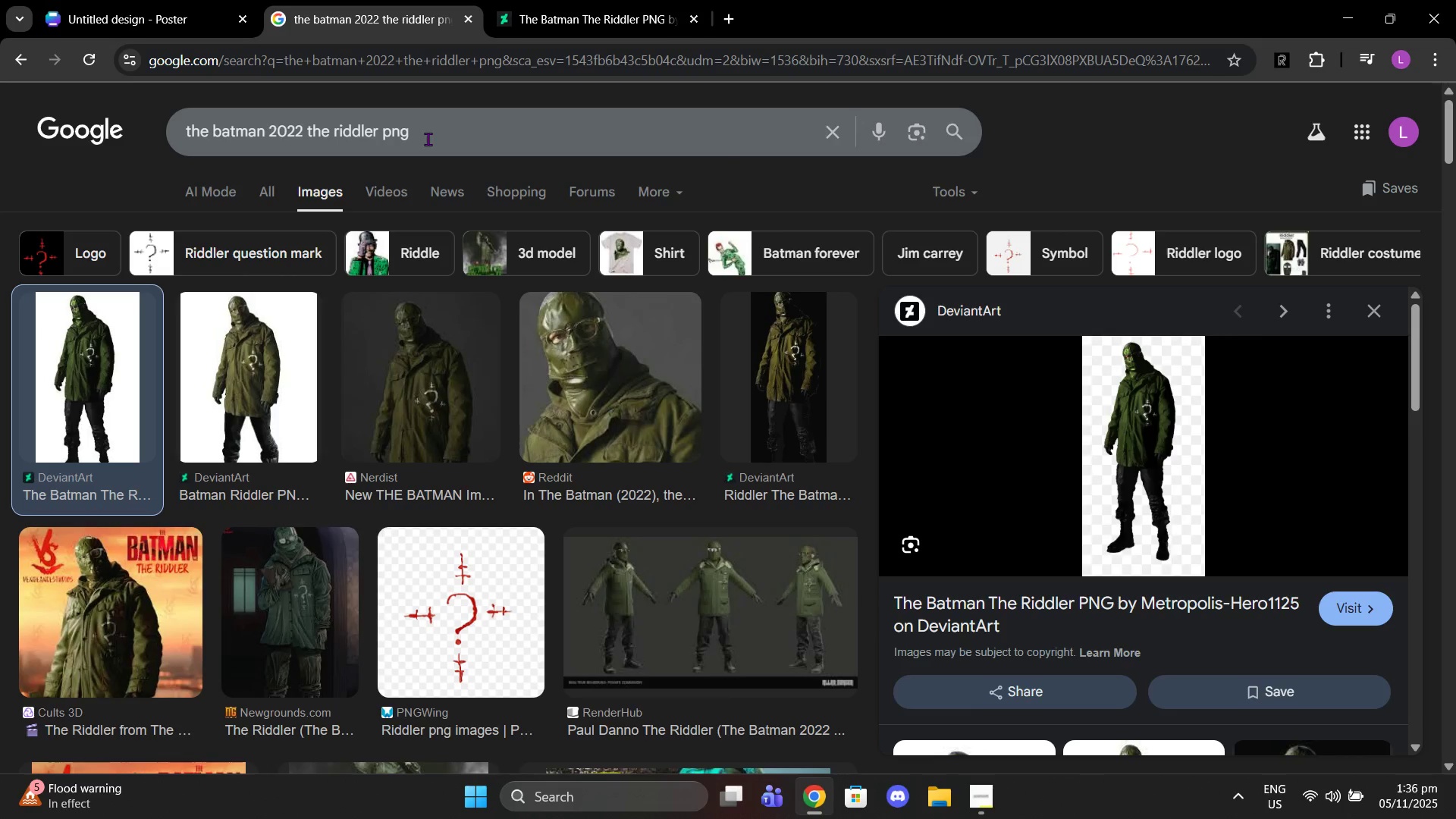 
left_click_drag(start_coordinate=[428, 139], to_coordinate=[105, 144])
 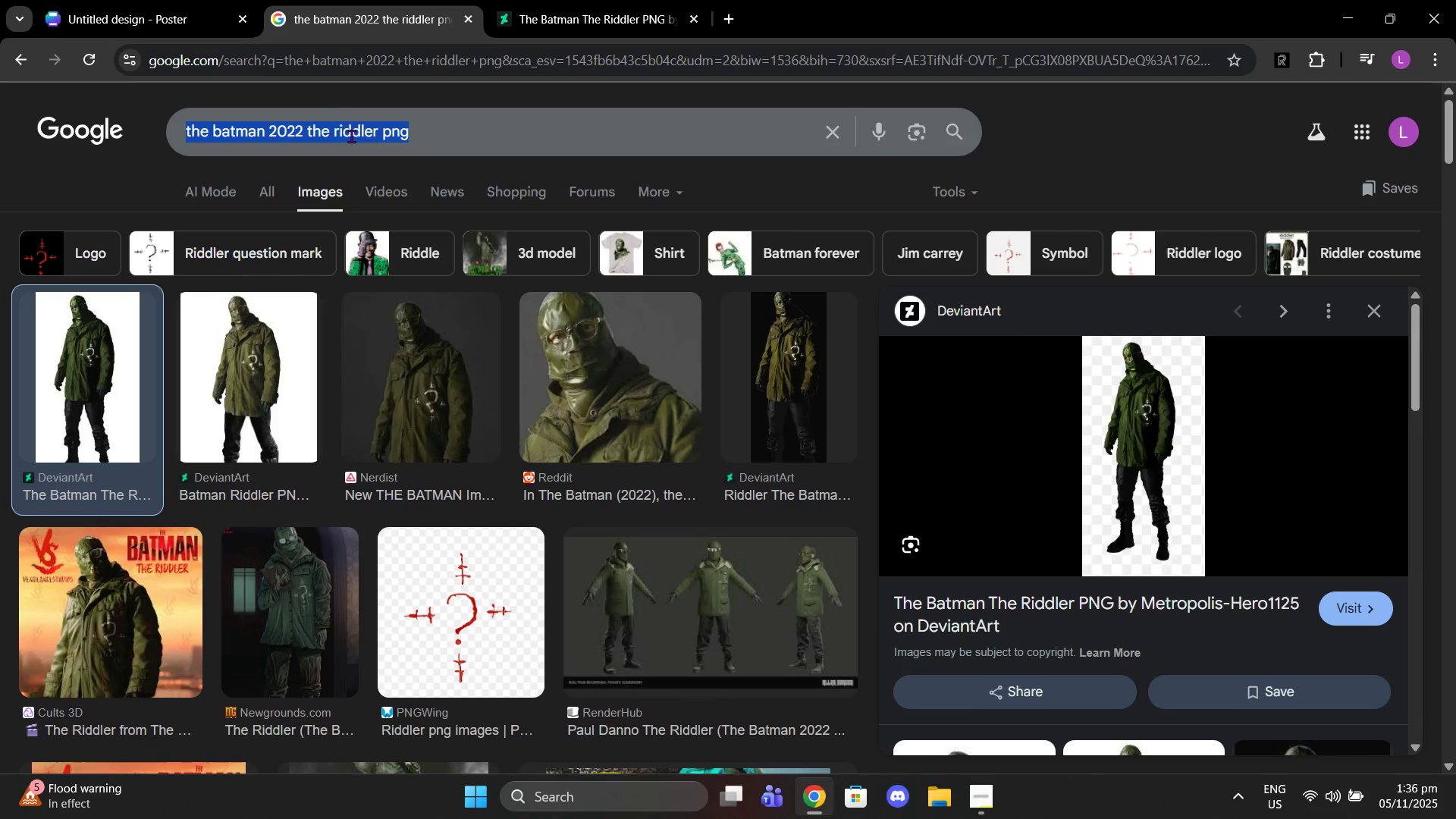 
left_click([351, 136])
 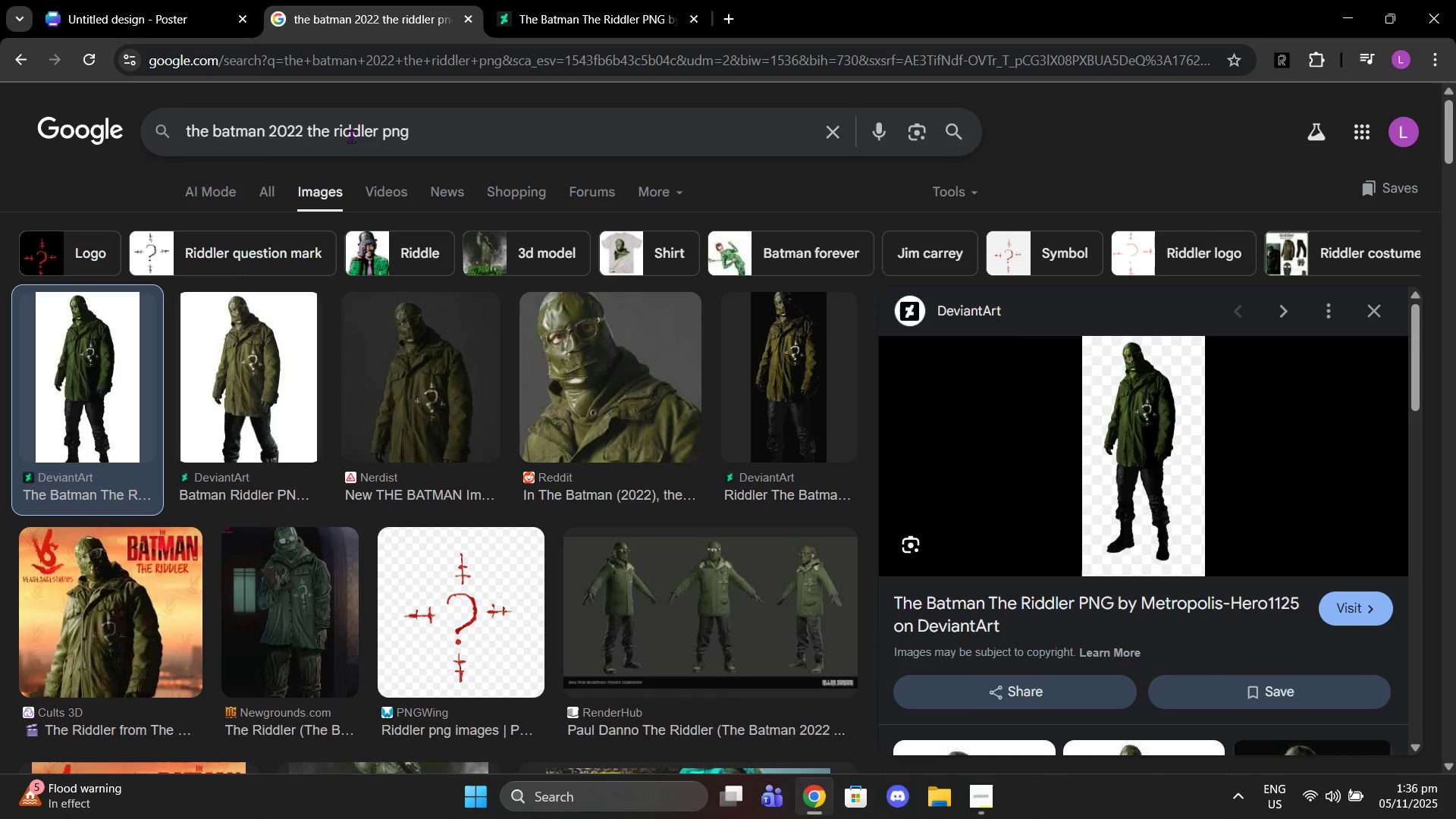 
left_click([351, 136])
 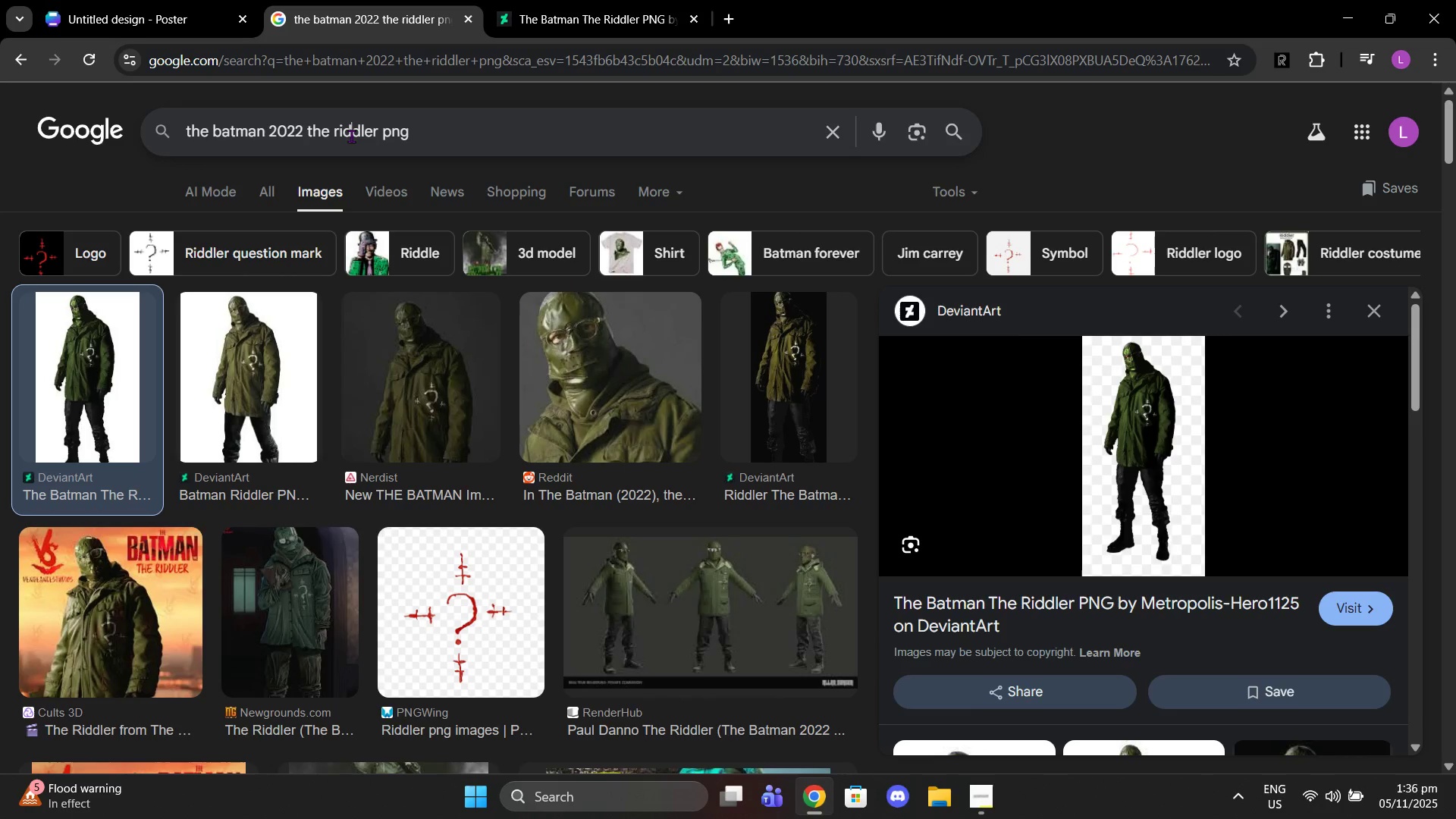 
left_click([351, 136])
 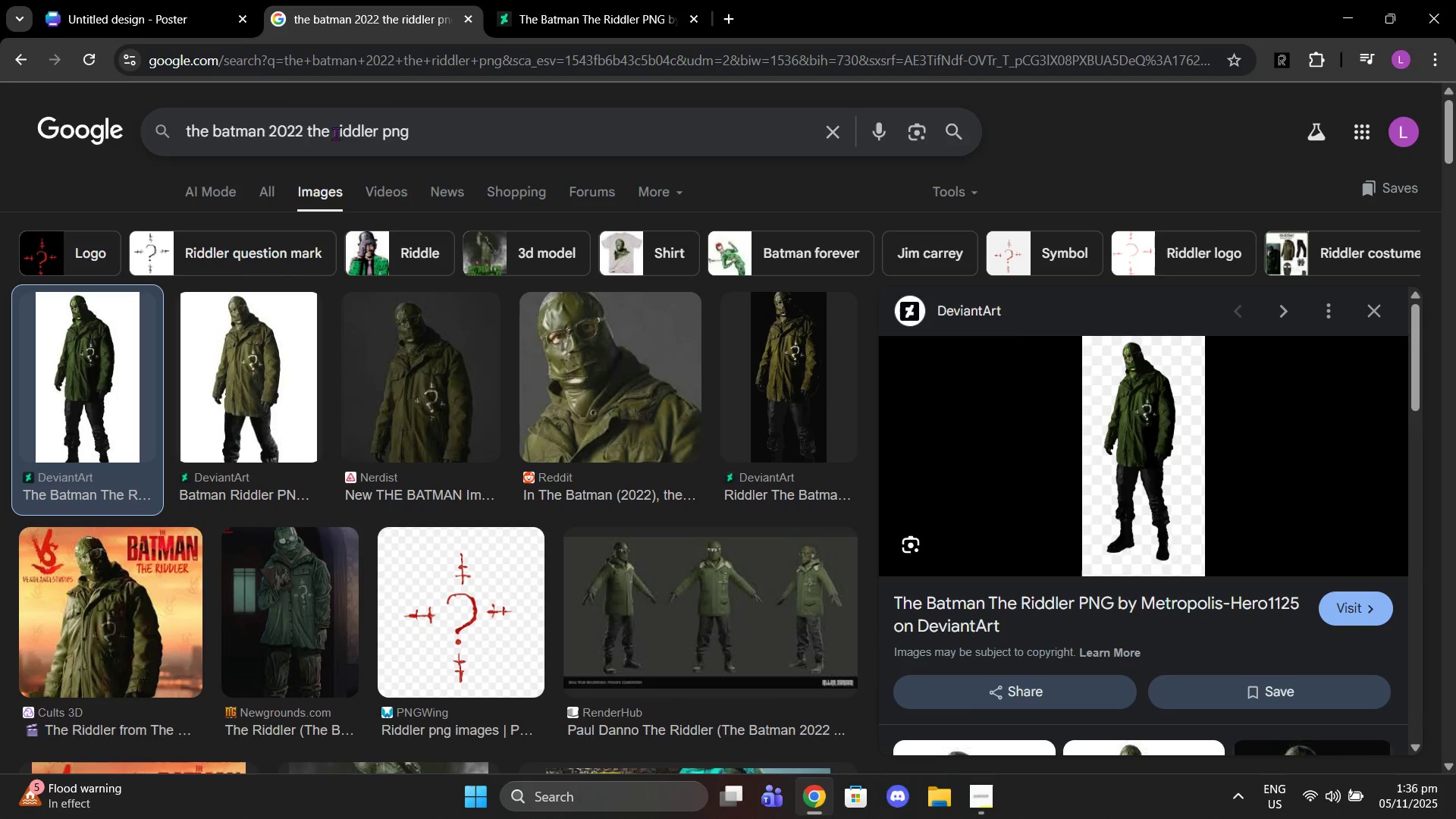 
left_click_drag(start_coordinate=[335, 133], to_coordinate=[430, 136])
 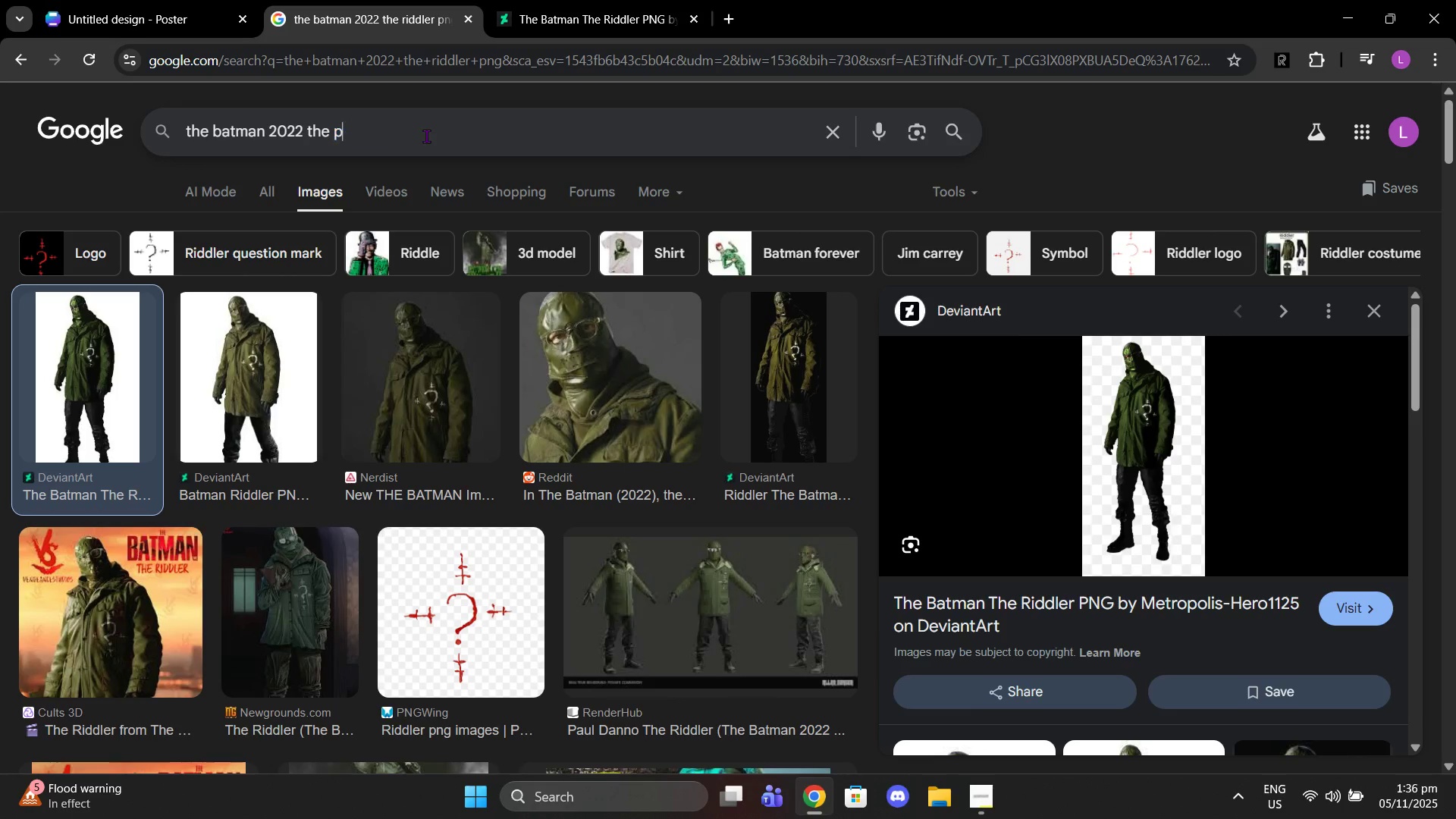 
type(penguin)
 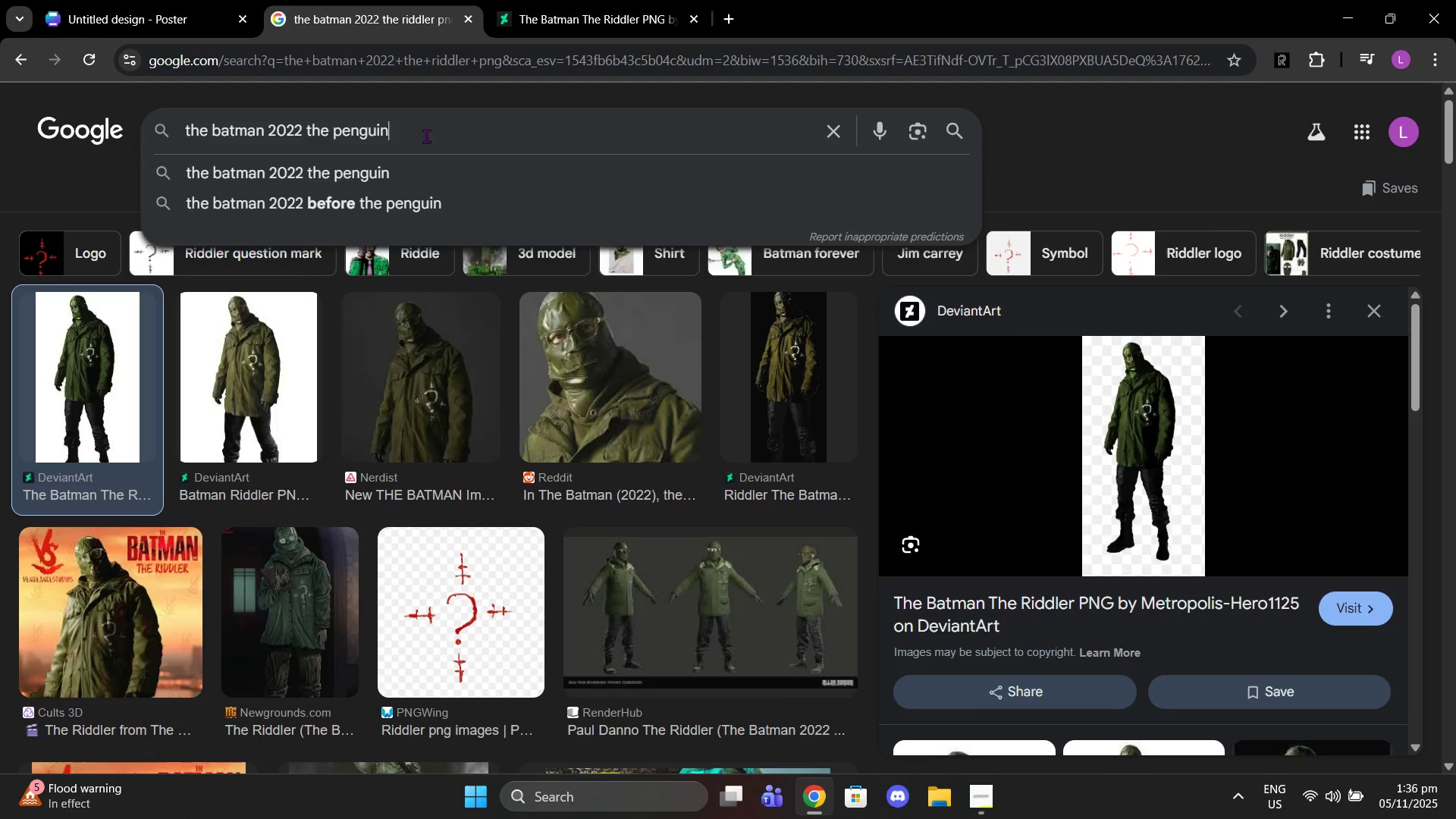 
key(Enter)
 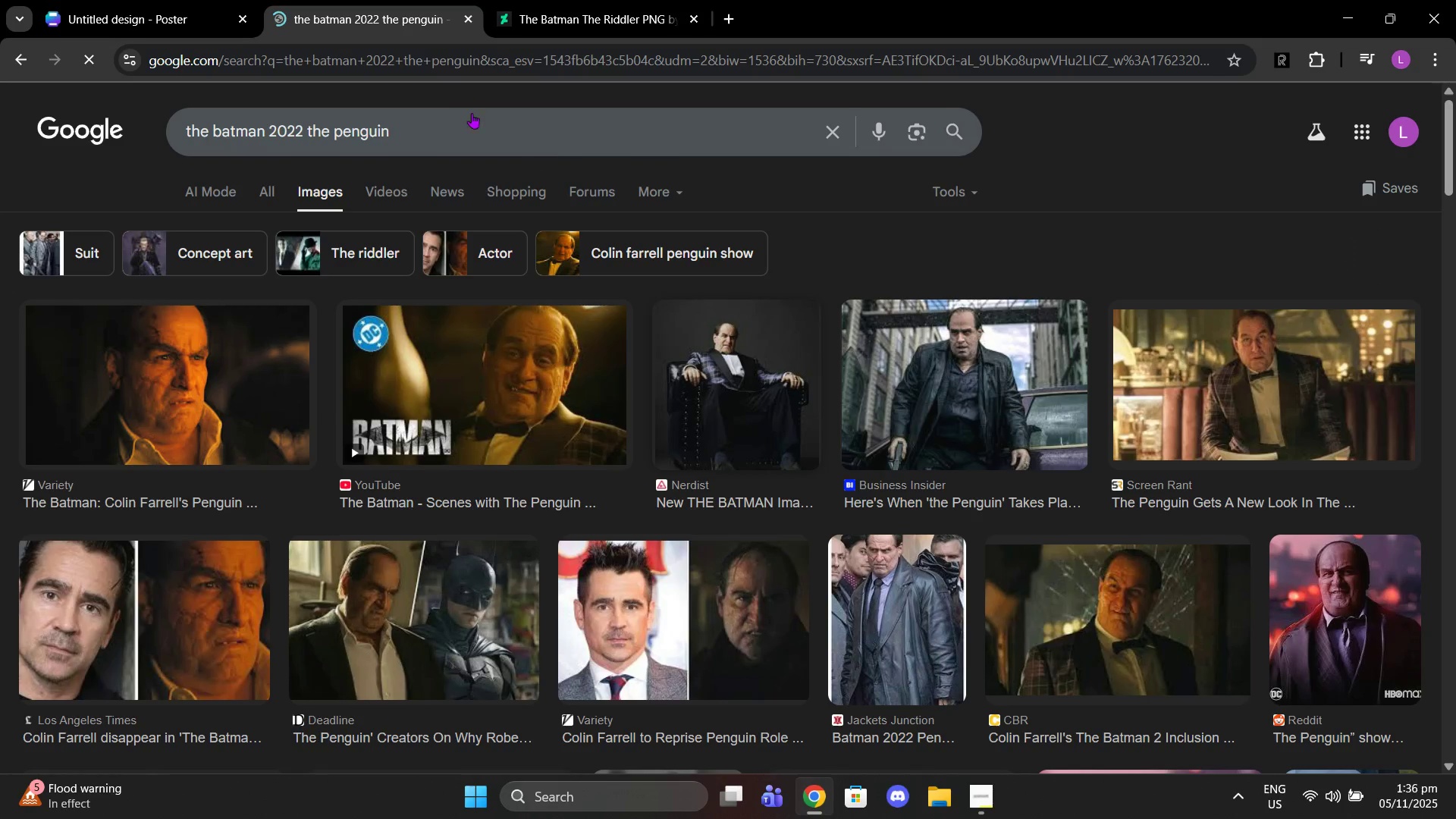 
left_click([463, 135])
 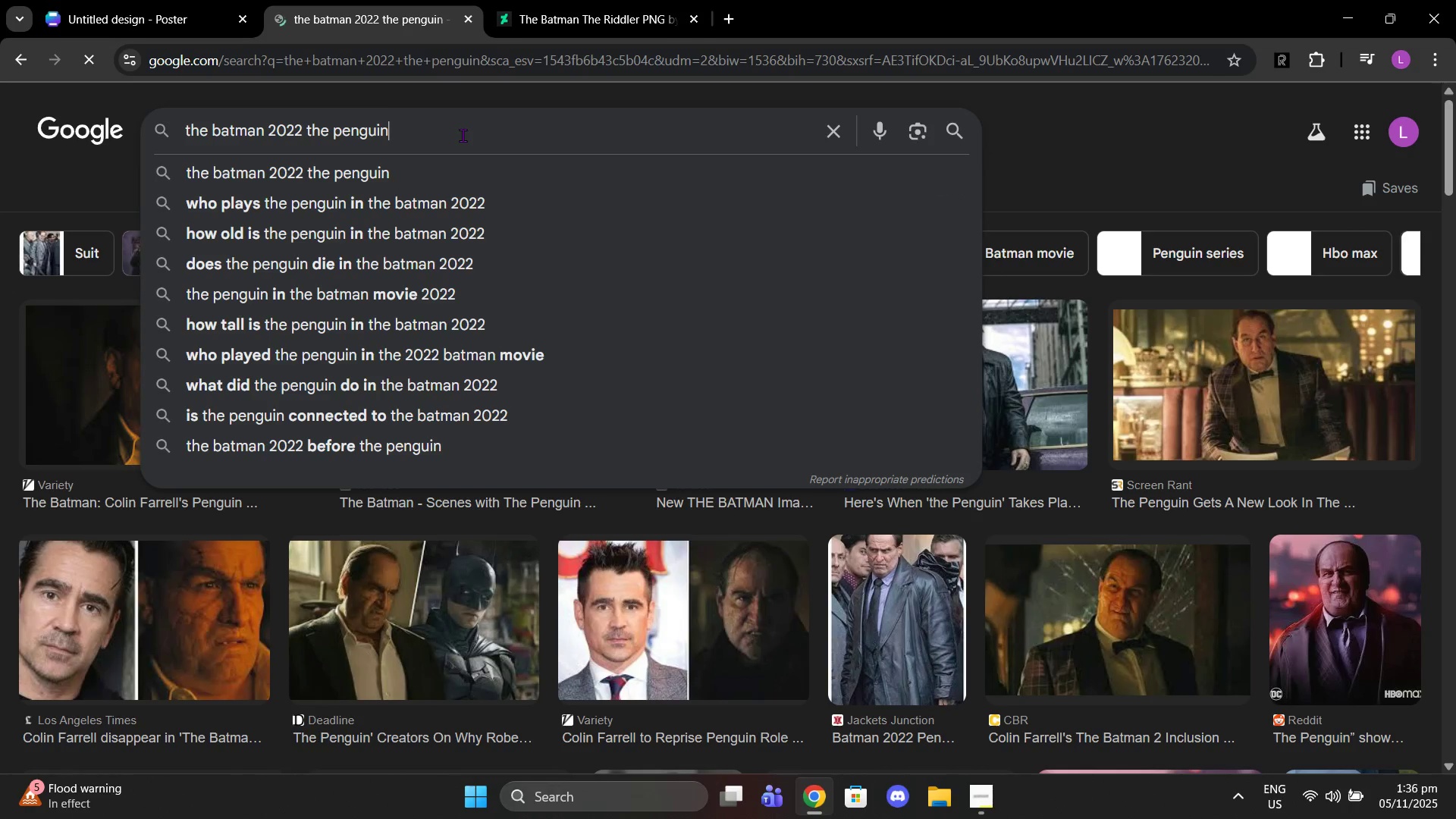 
type( png)
 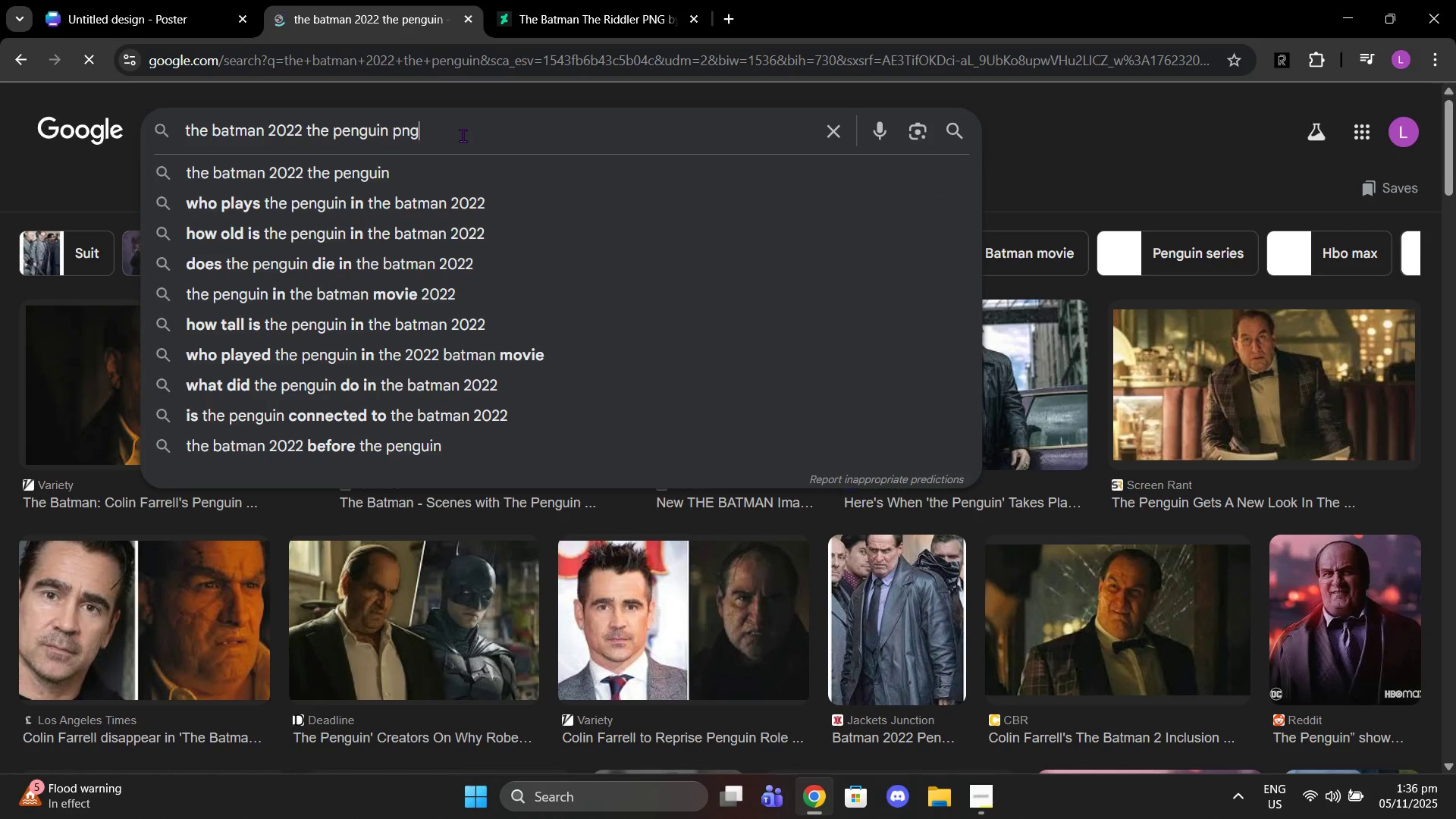 
key(Enter)
 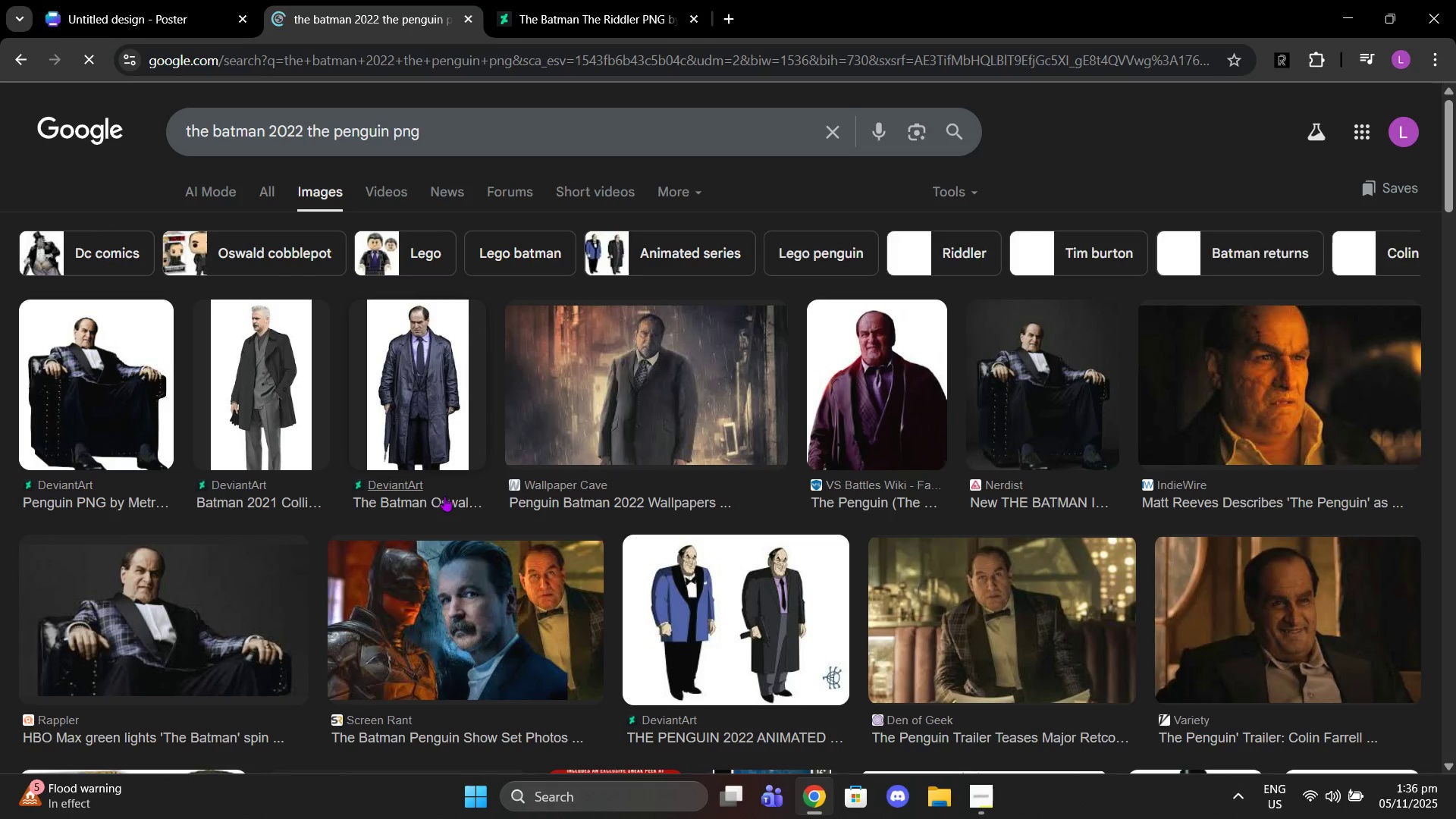 
left_click([444, 496])
 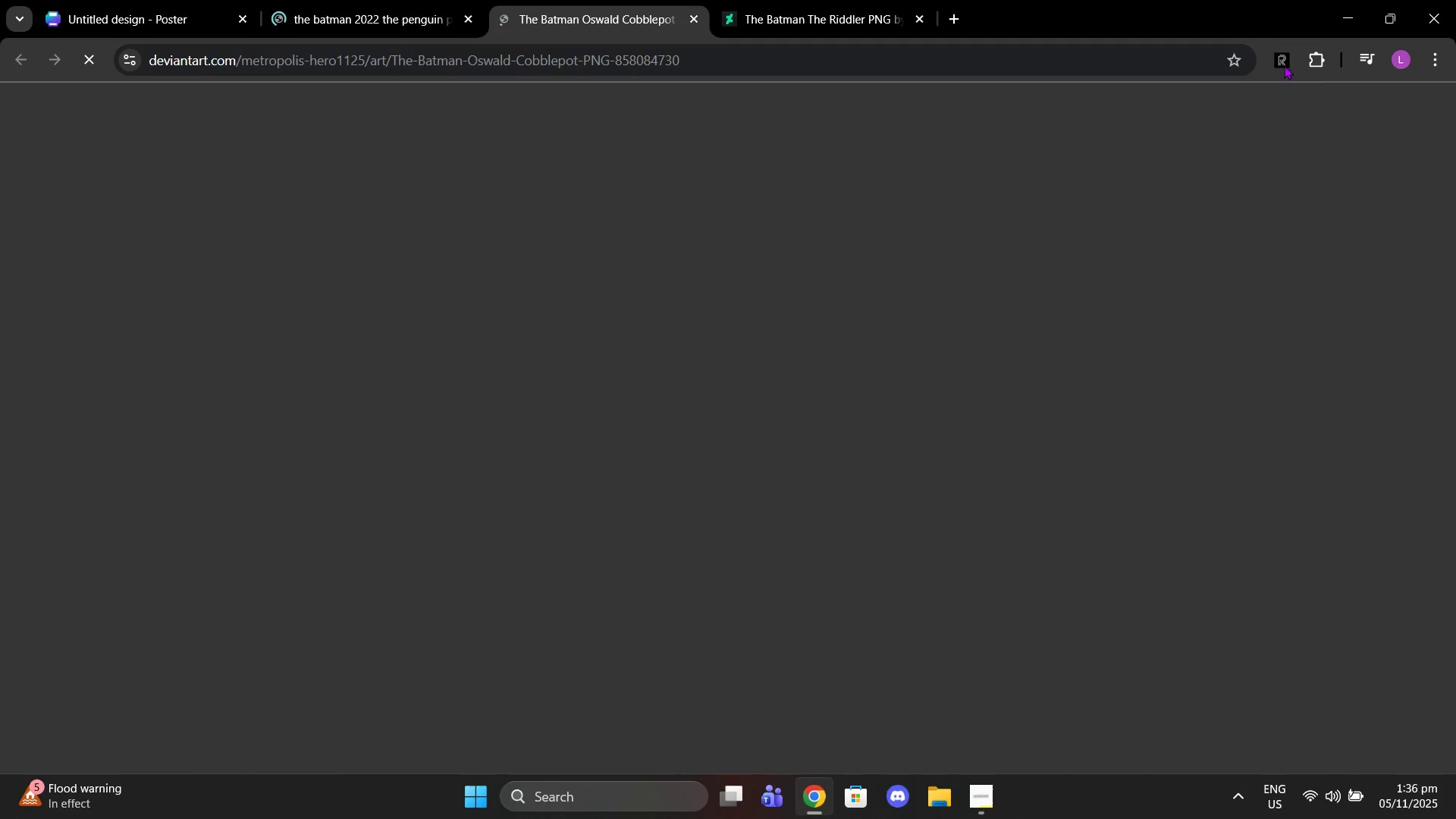 
left_click([1291, 56])
 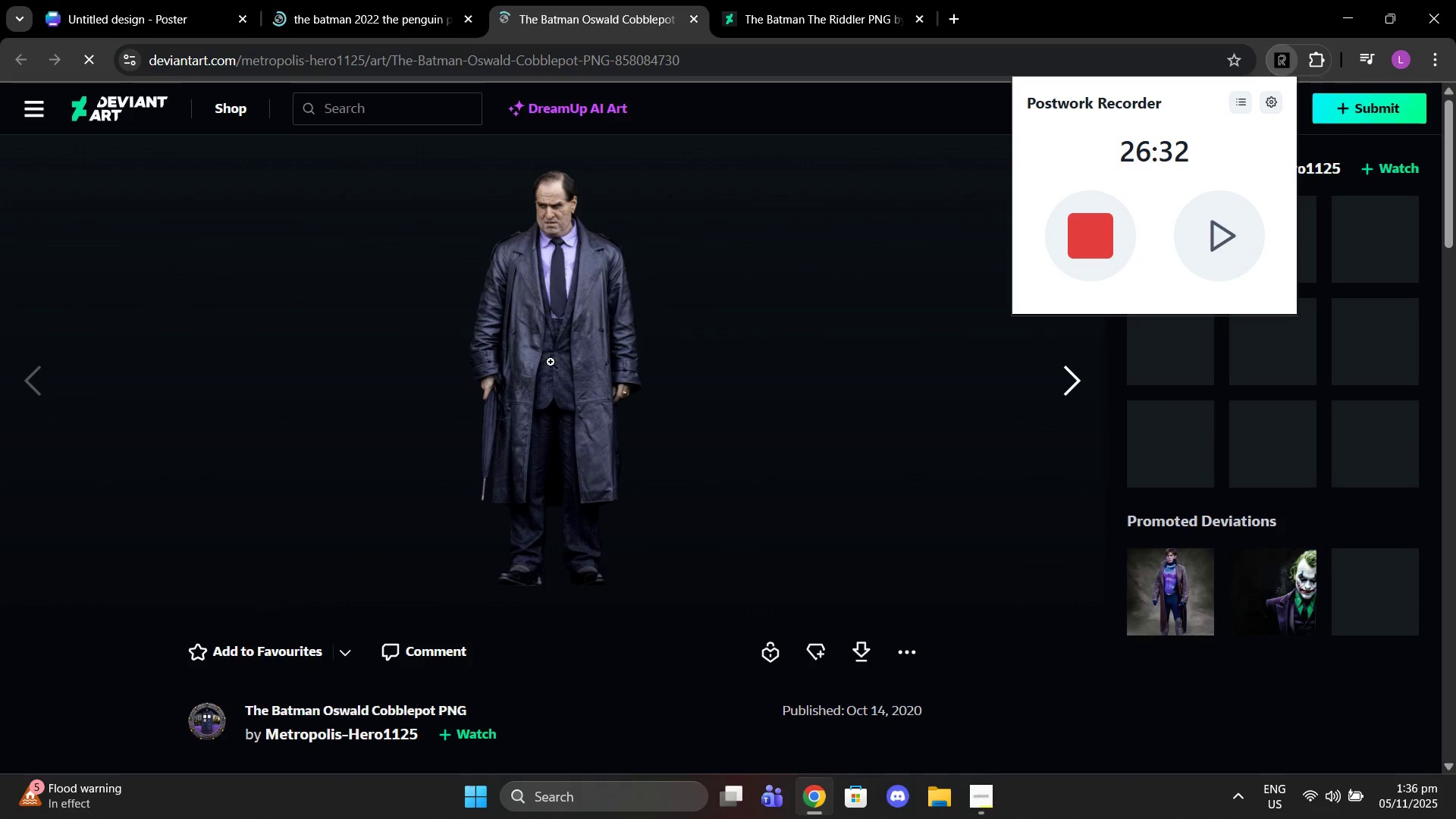 
right_click([573, 397])
 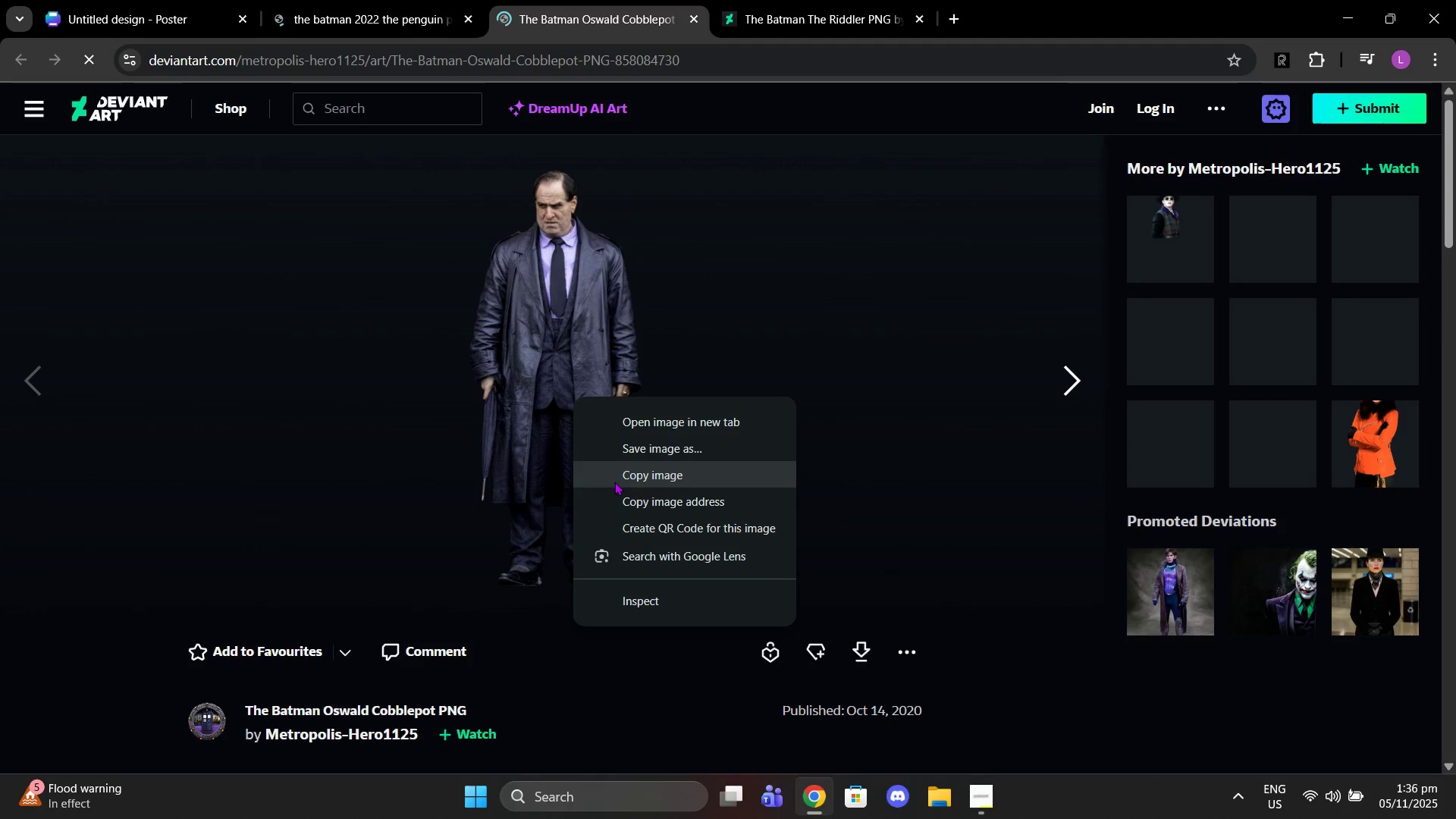 
left_click([614, 482])
 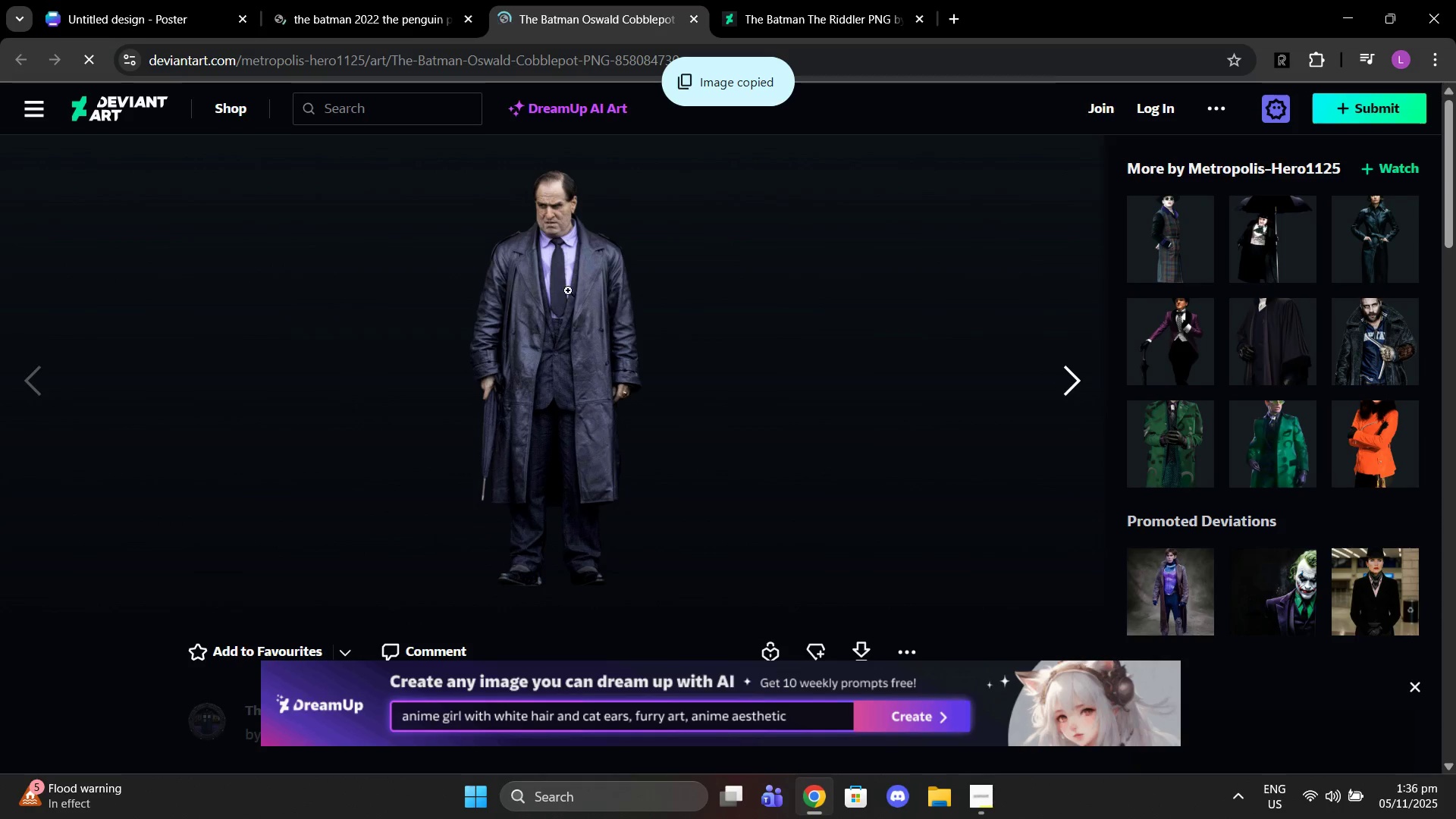 
left_click([405, 0])
 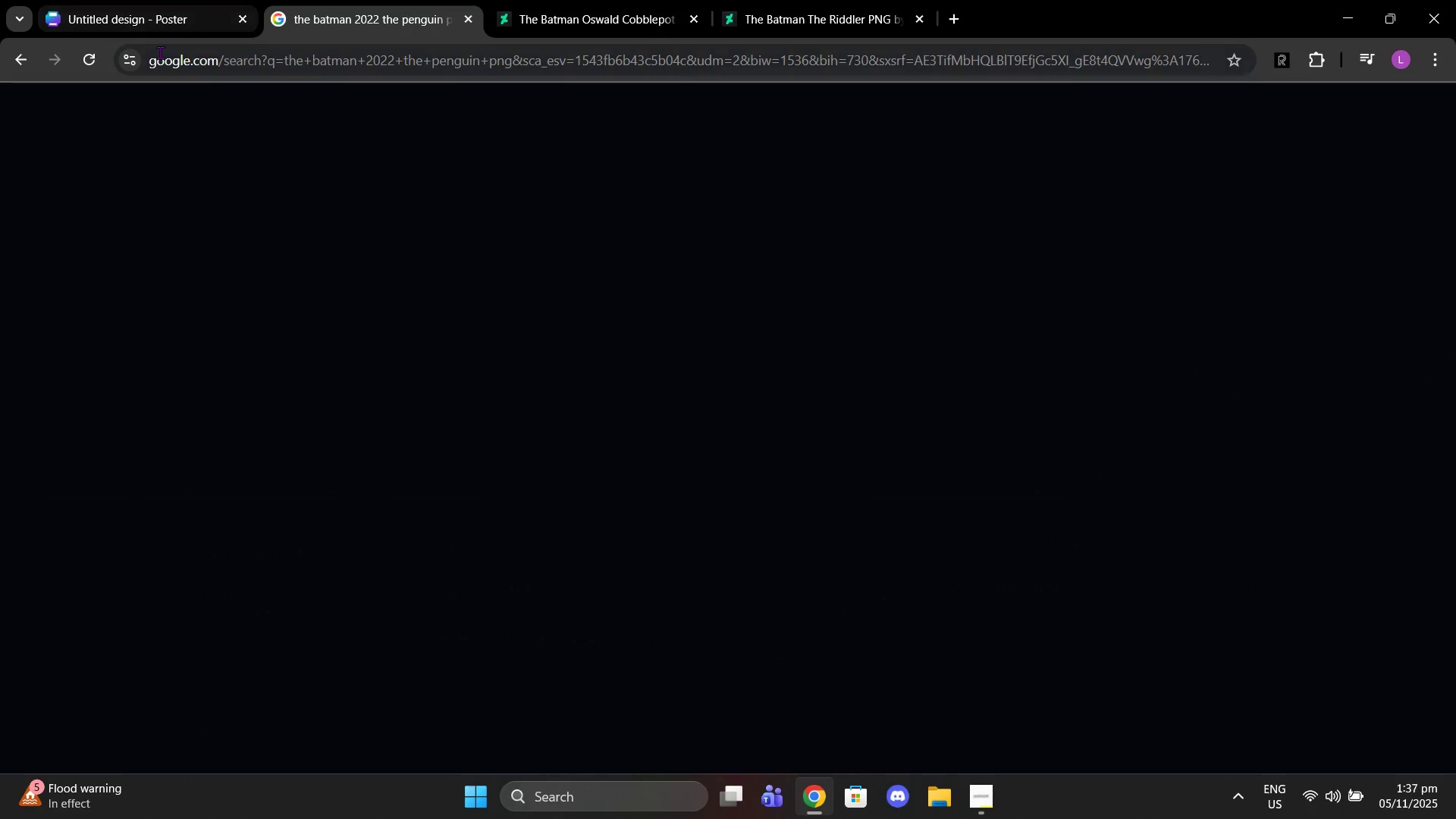 
left_click([157, 11])
 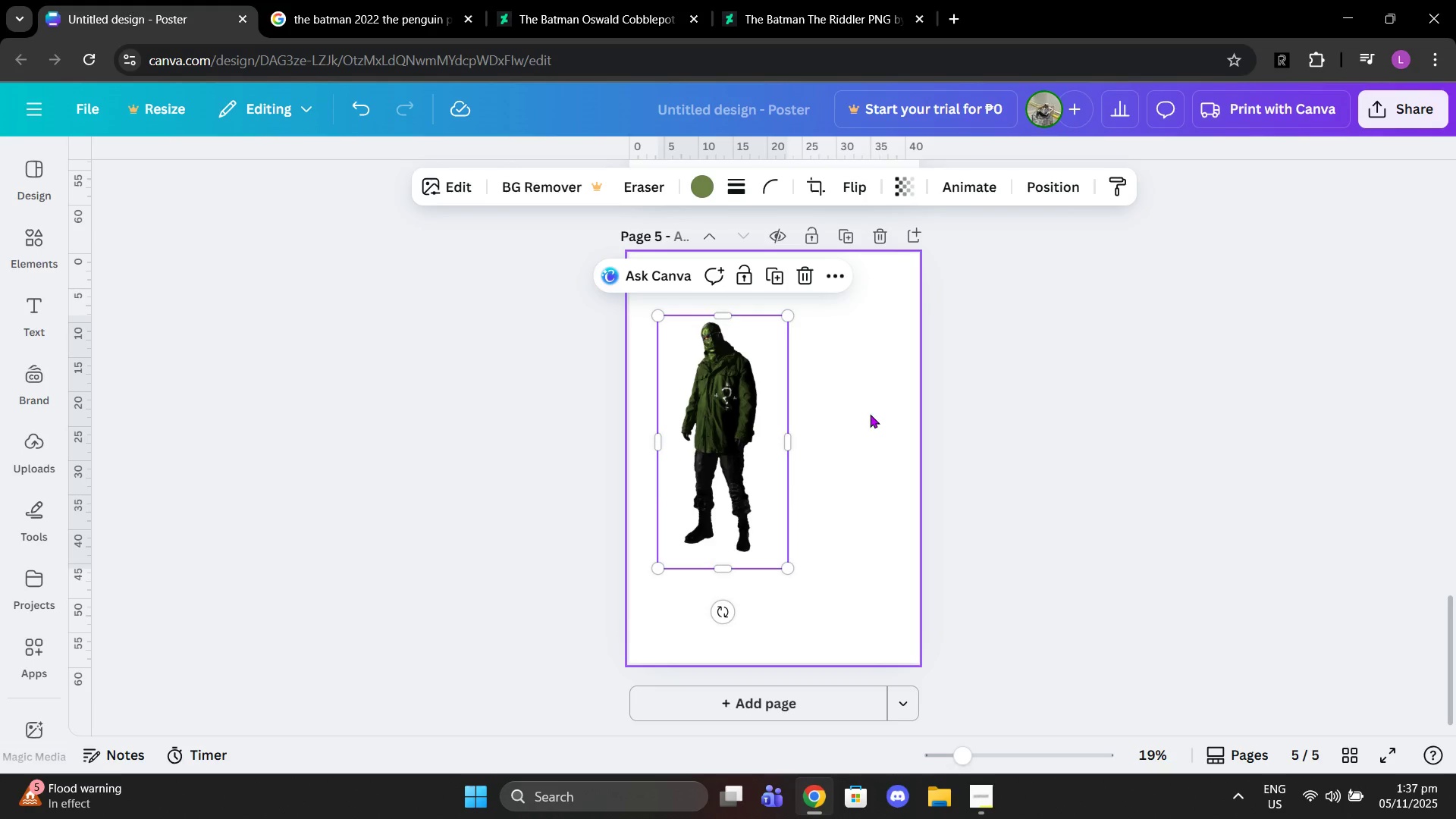 
left_click([861, 415])
 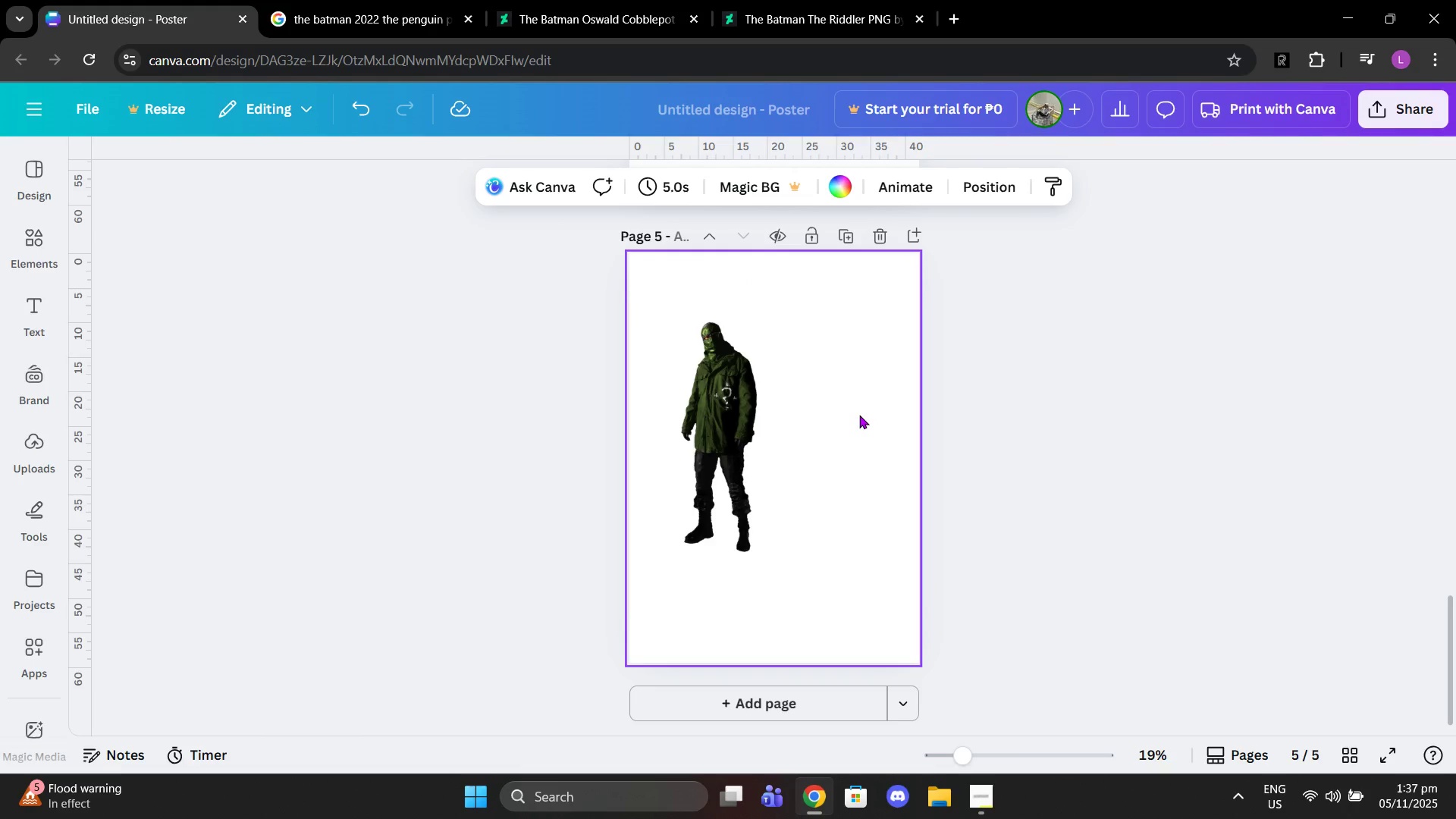 
key(Control+V)
 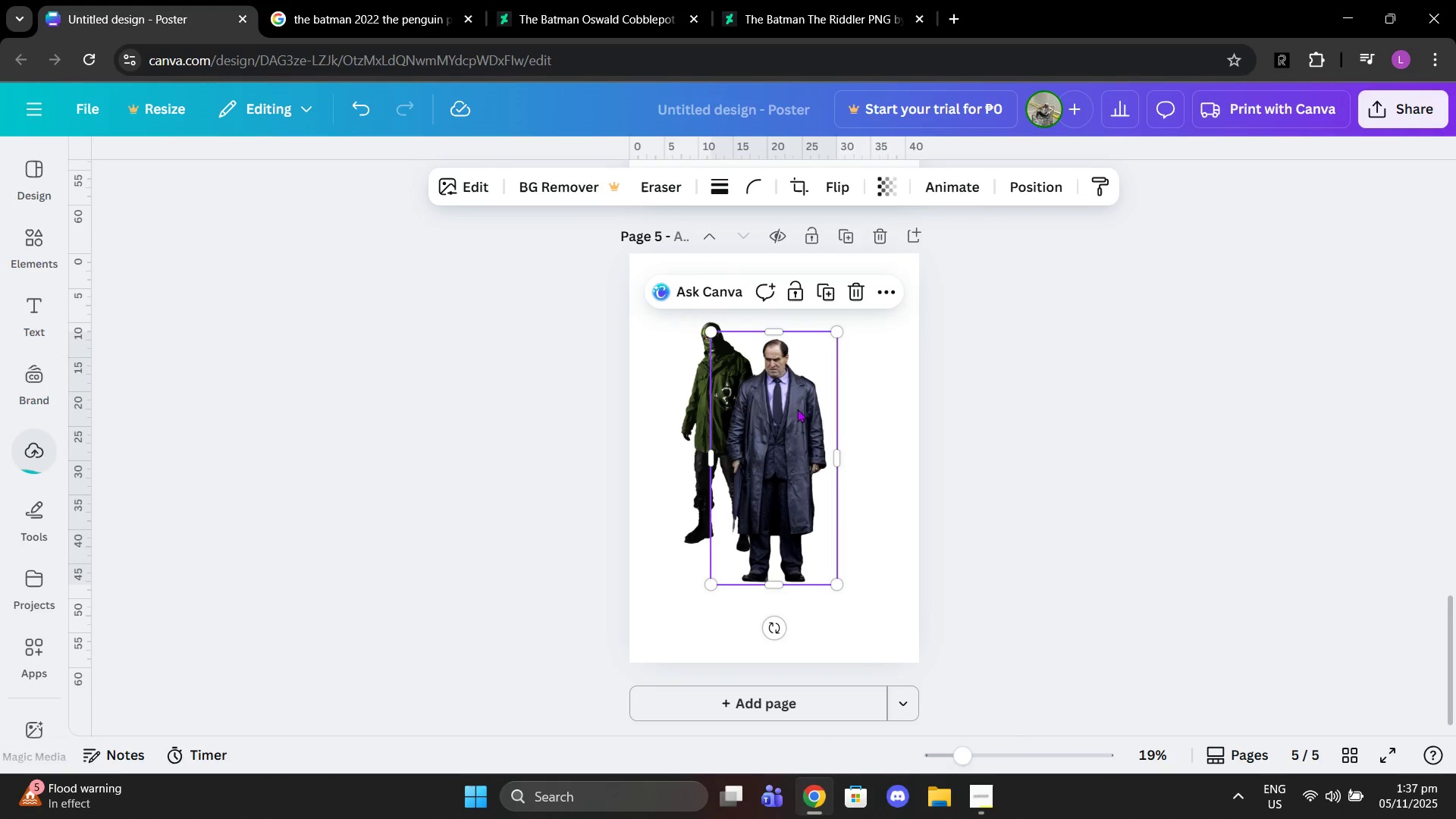 
left_click_drag(start_coordinate=[792, 418], to_coordinate=[811, 421])
 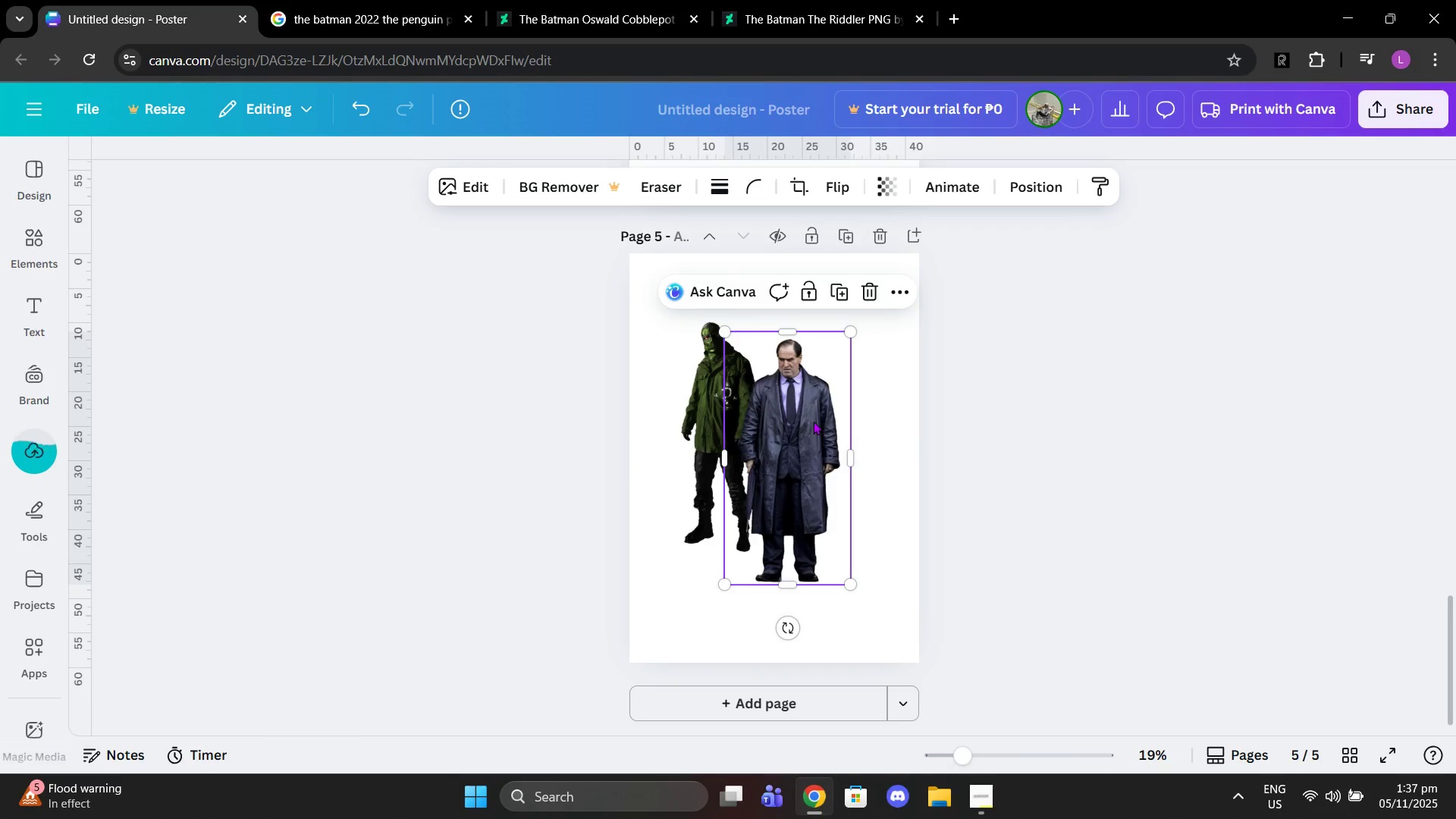 
scroll: coordinate [813, 421], scroll_direction: up, amount: 5.0
 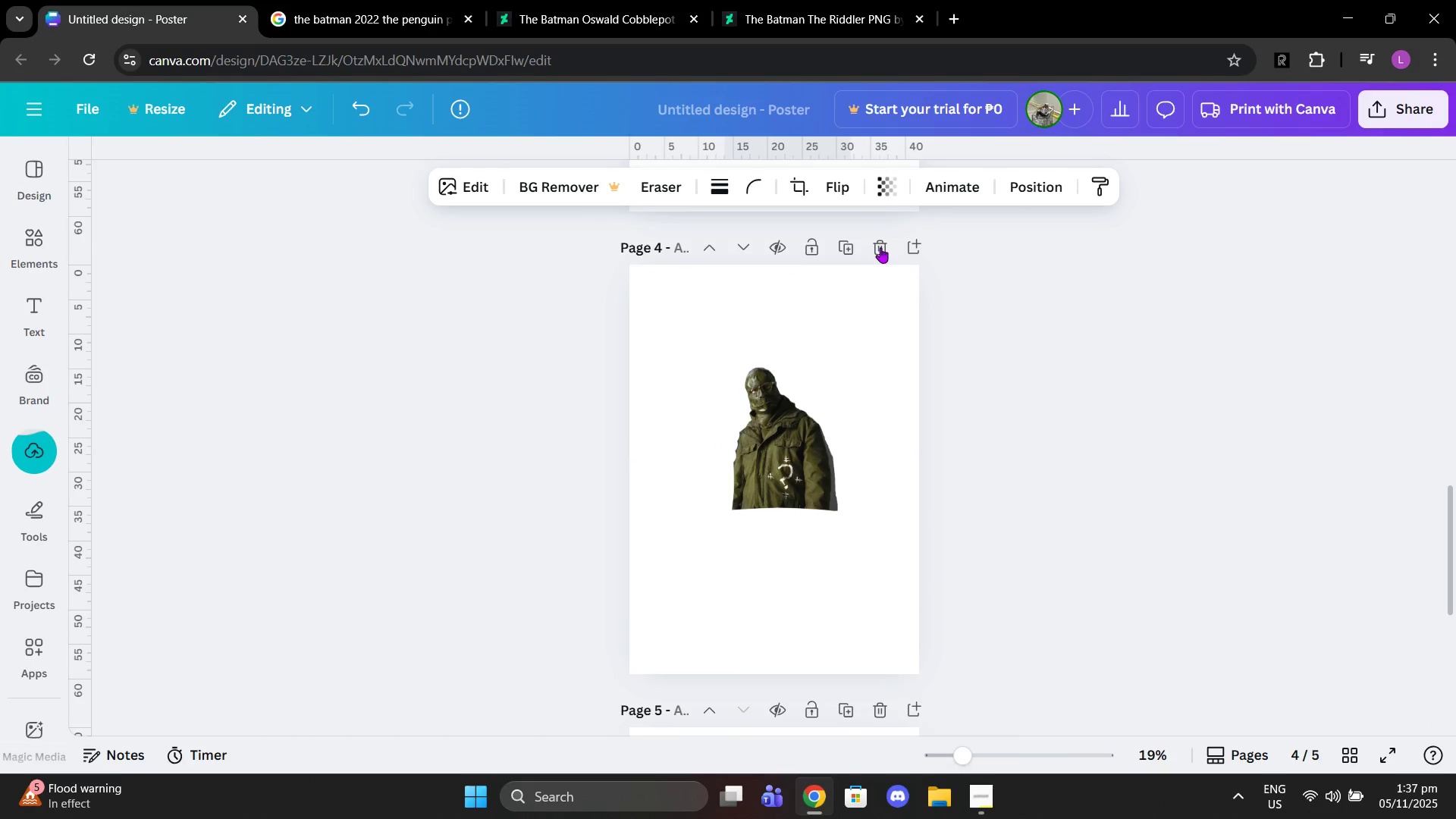 
left_click([880, 246])
 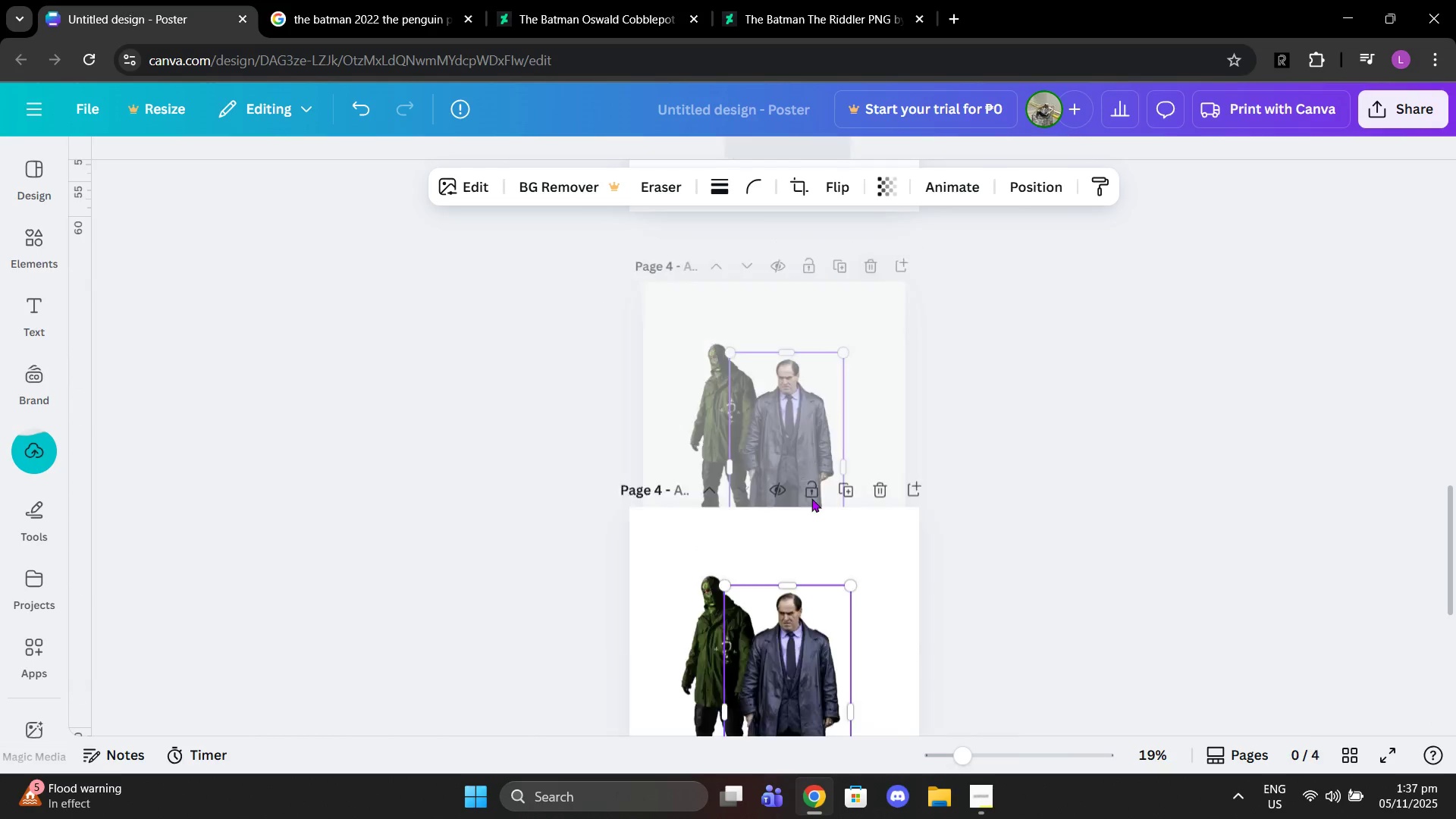 
scroll: coordinate [823, 455], scroll_direction: up, amount: 8.0
 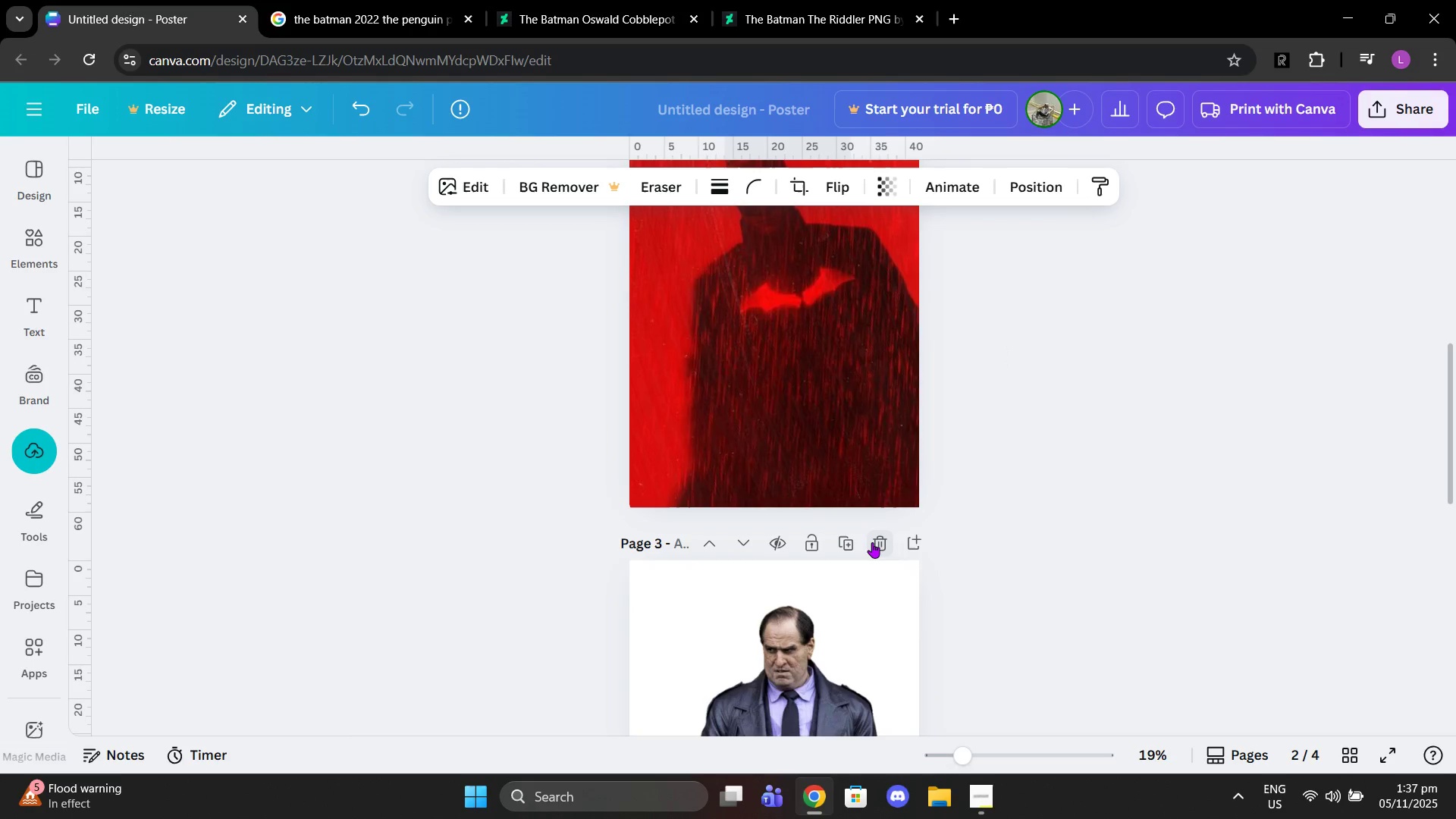 
left_click([874, 542])
 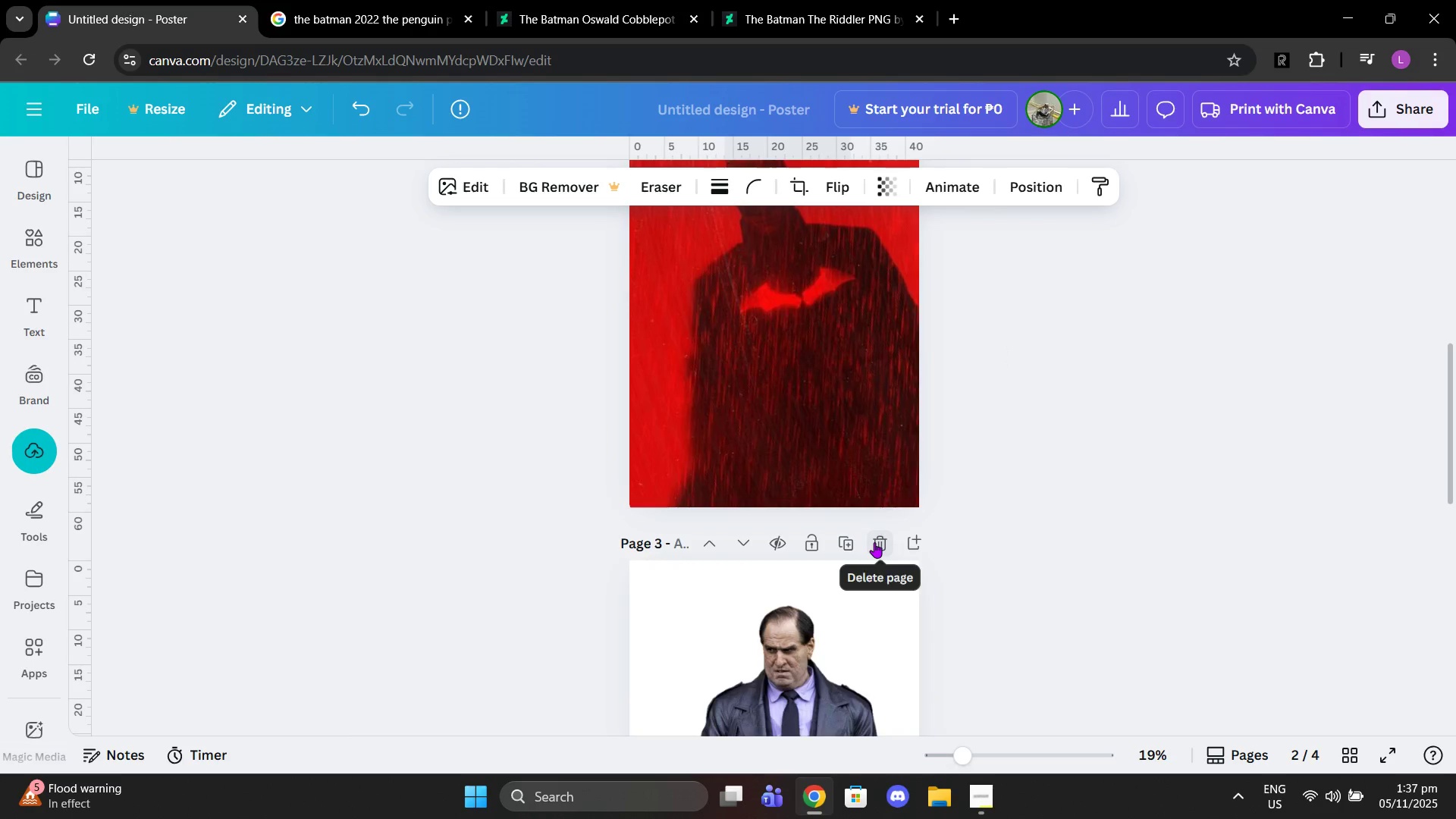 
scroll: coordinate [874, 542], scroll_direction: up, amount: 2.0
 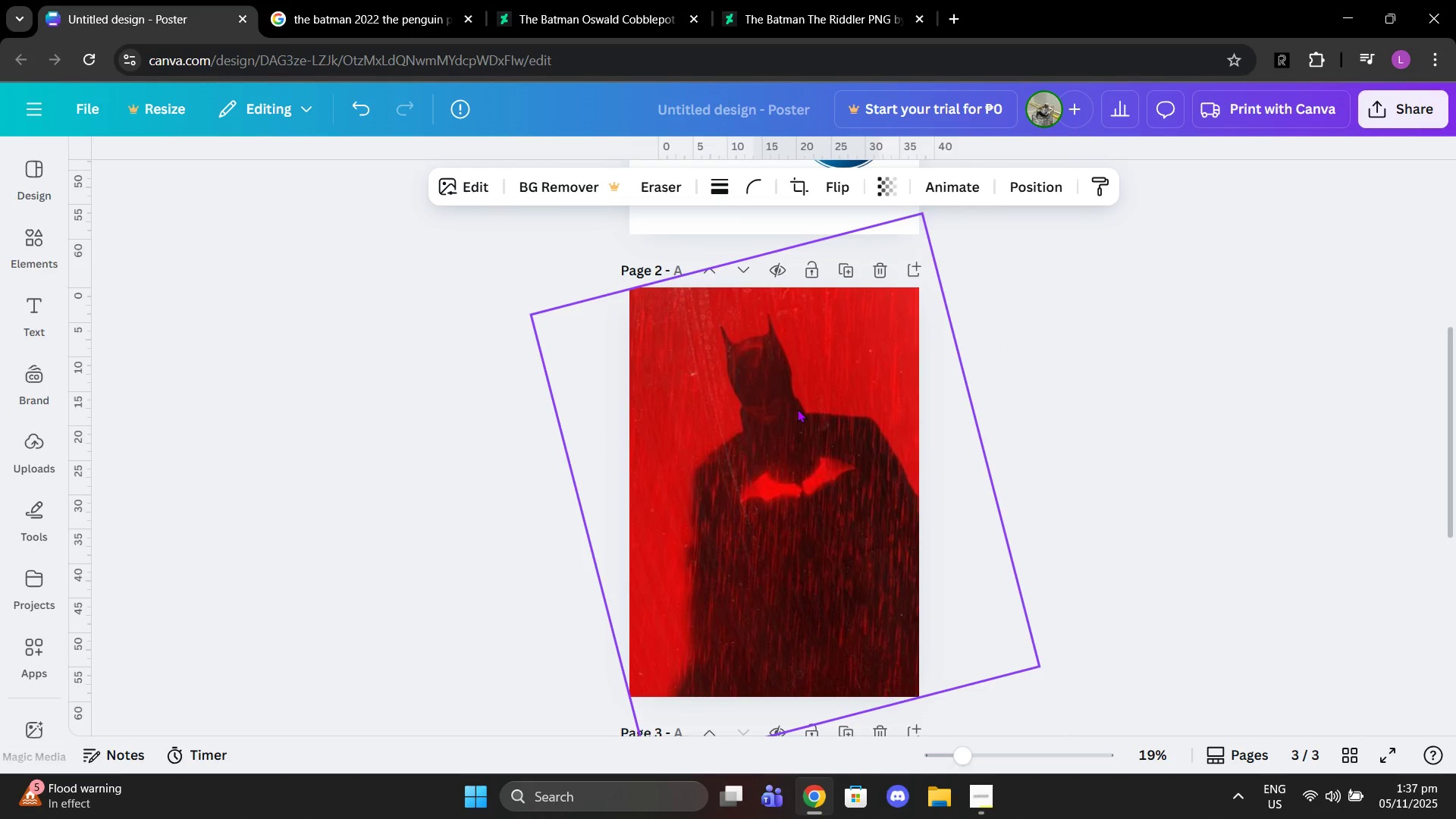 
left_click([797, 409])
 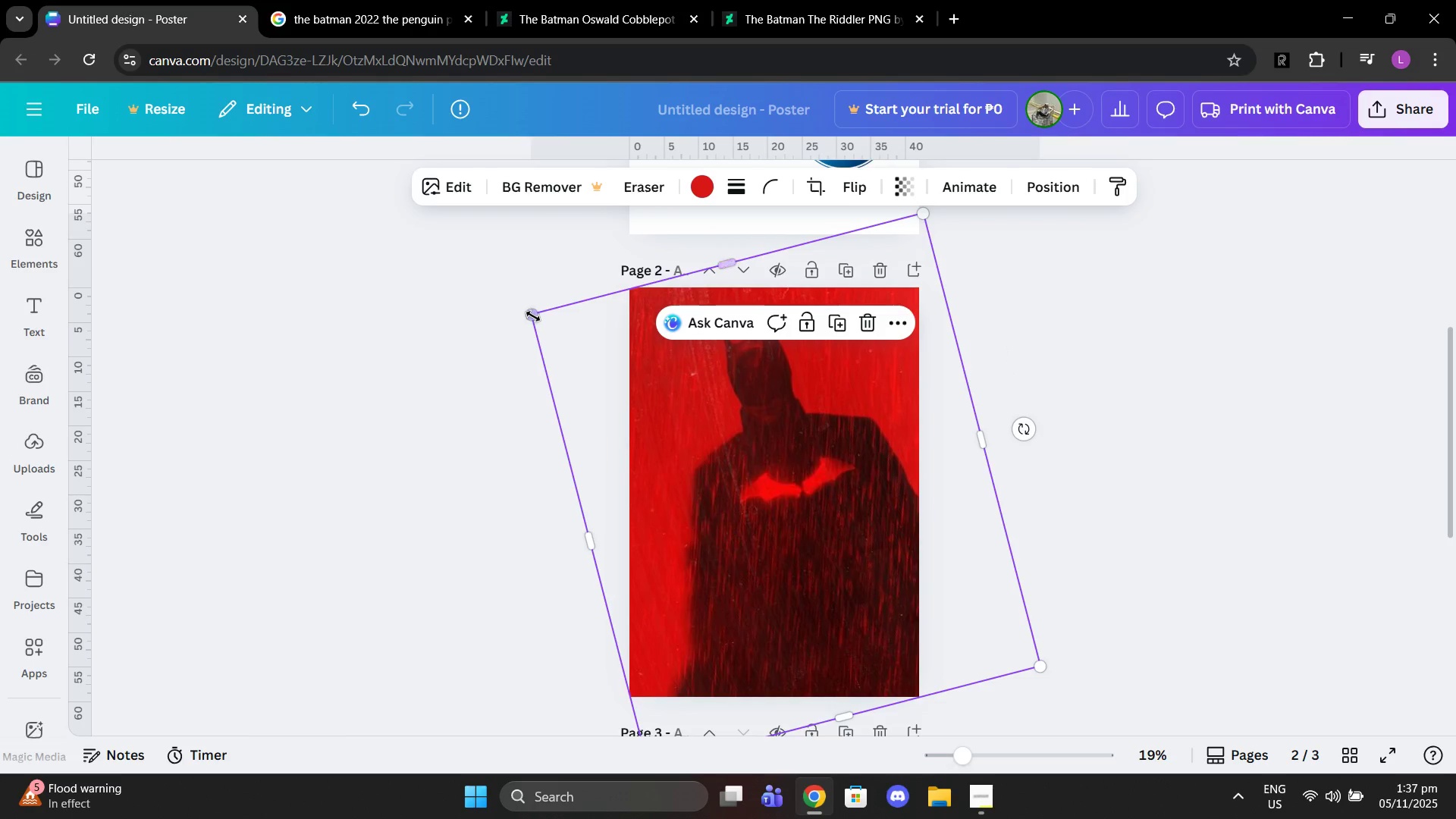 
left_click_drag(start_coordinate=[530, 315], to_coordinate=[529, 311])
 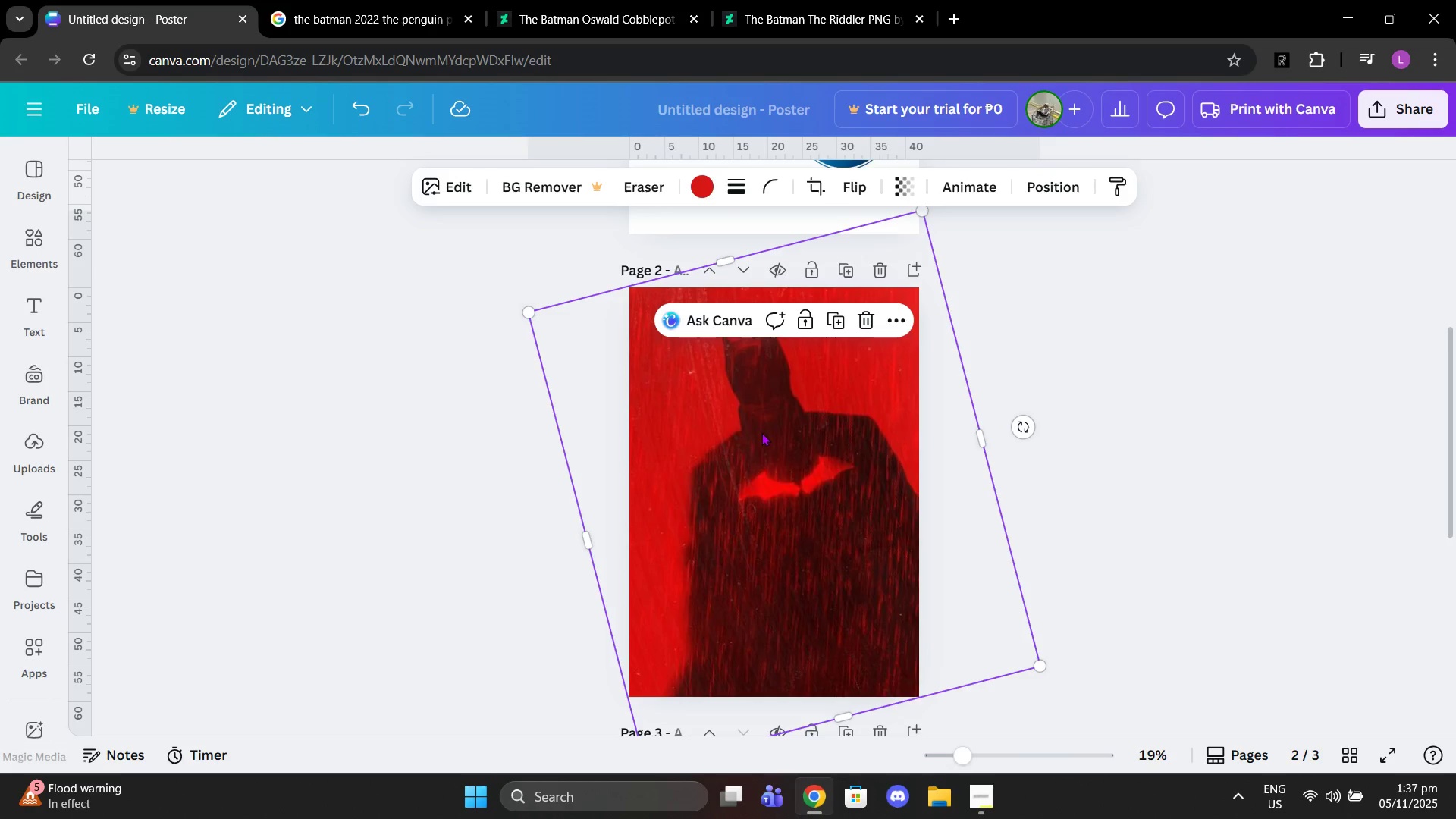 
left_click_drag(start_coordinate=[761, 429], to_coordinate=[764, 444])
 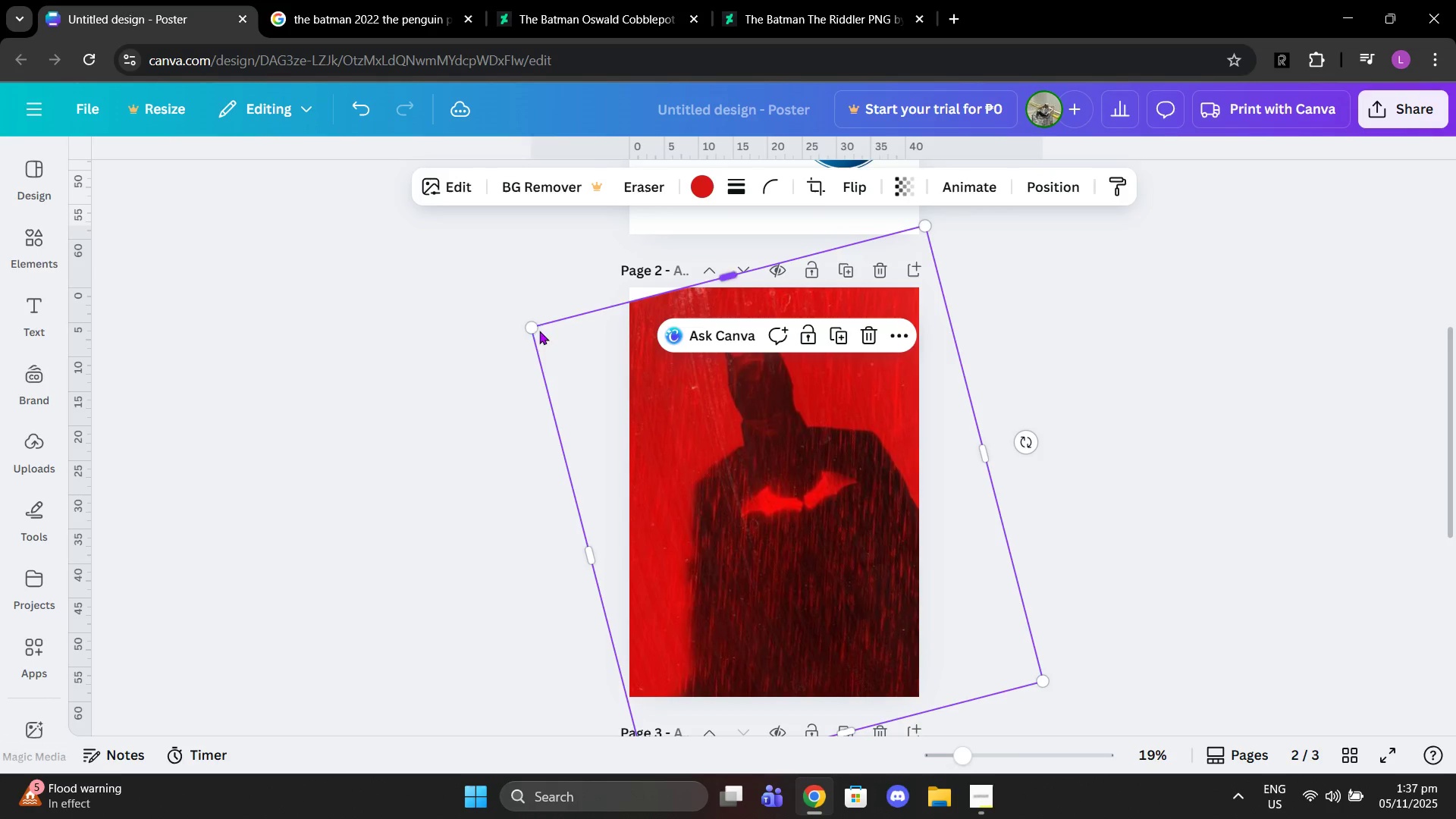 
left_click_drag(start_coordinate=[539, 331], to_coordinate=[523, 324])
 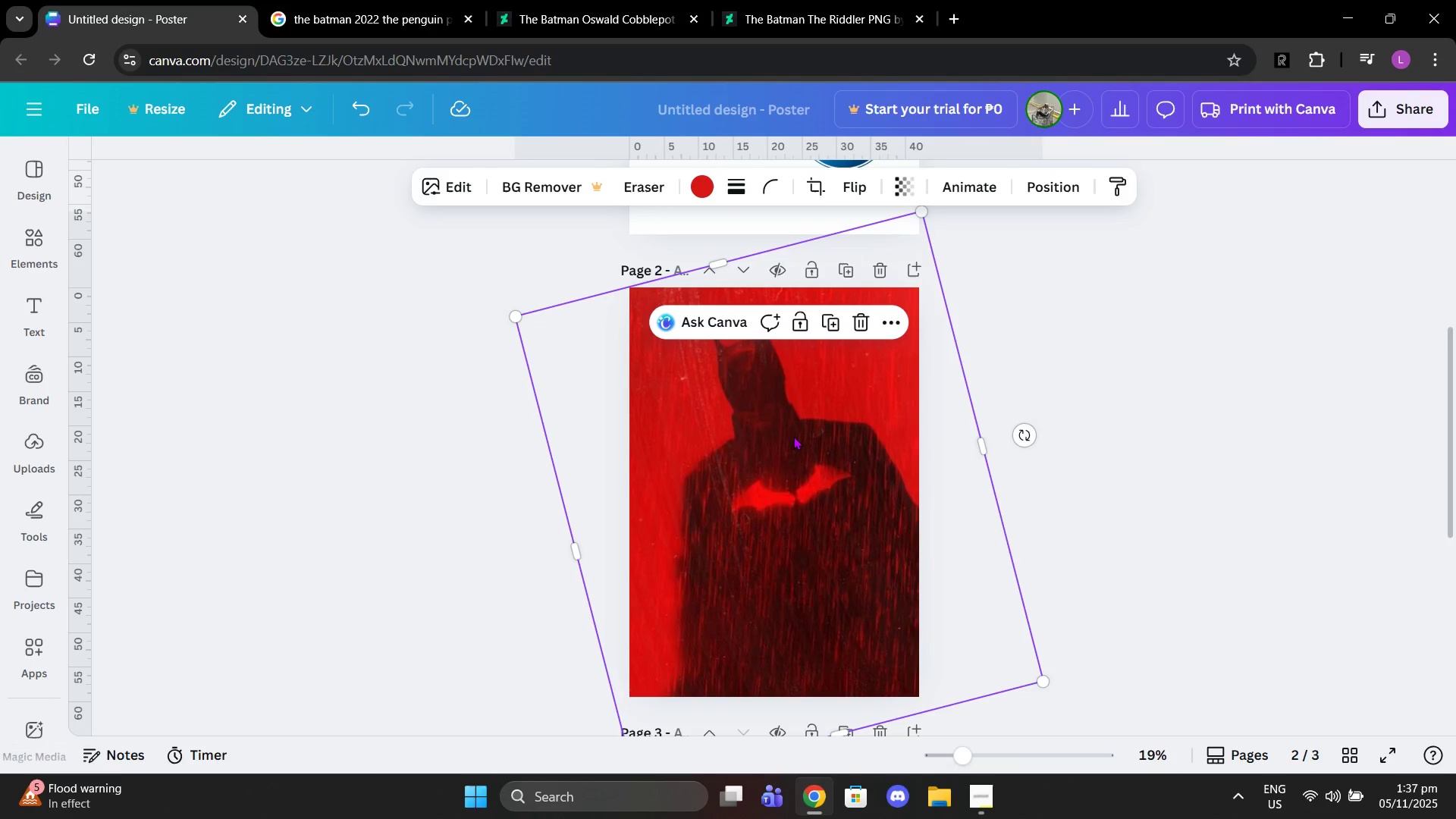 
left_click([793, 436])
 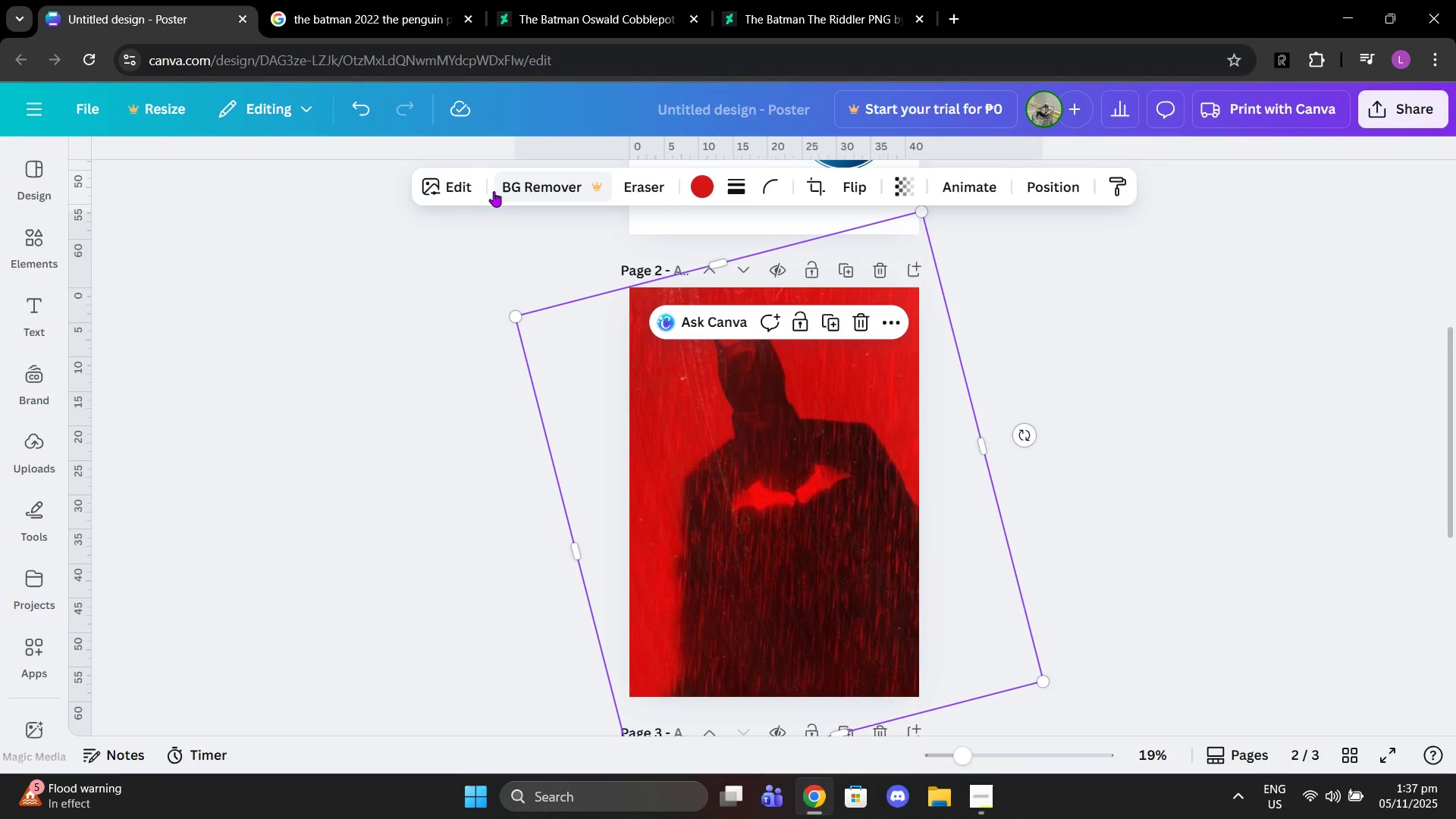 
left_click([454, 192])
 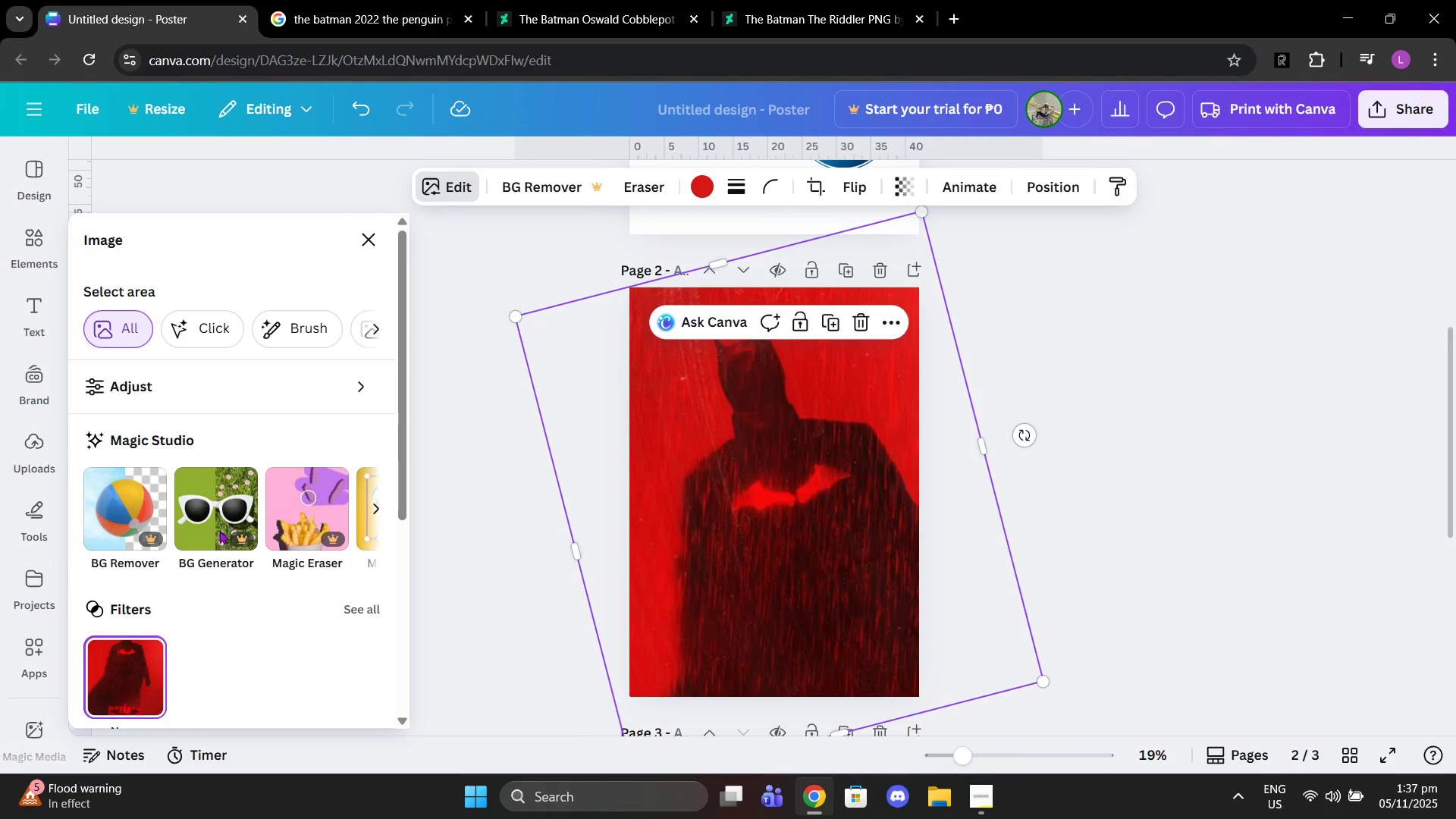 
scroll: coordinate [273, 573], scroll_direction: down, amount: 1.0
 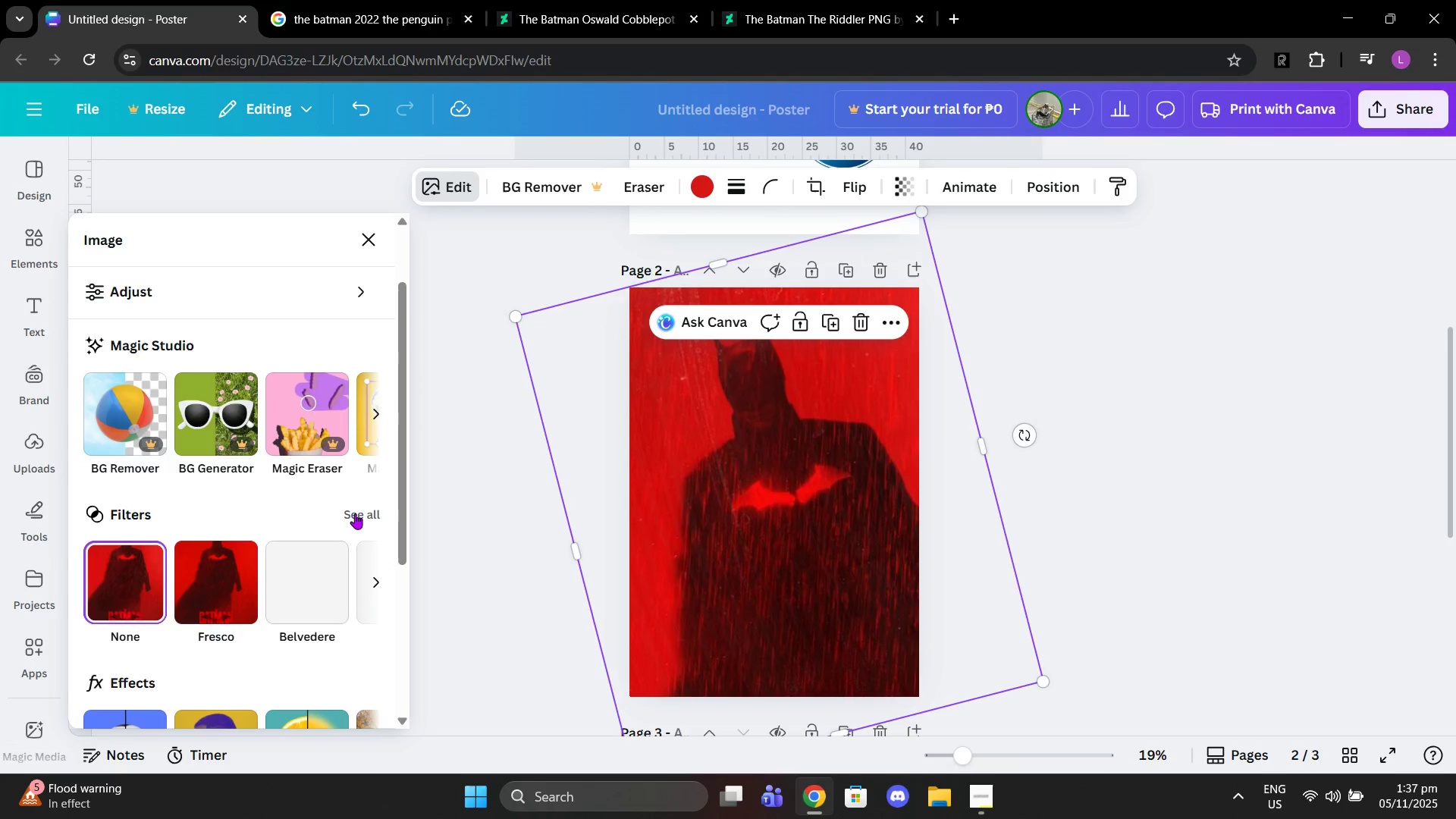 
left_click([355, 513])
 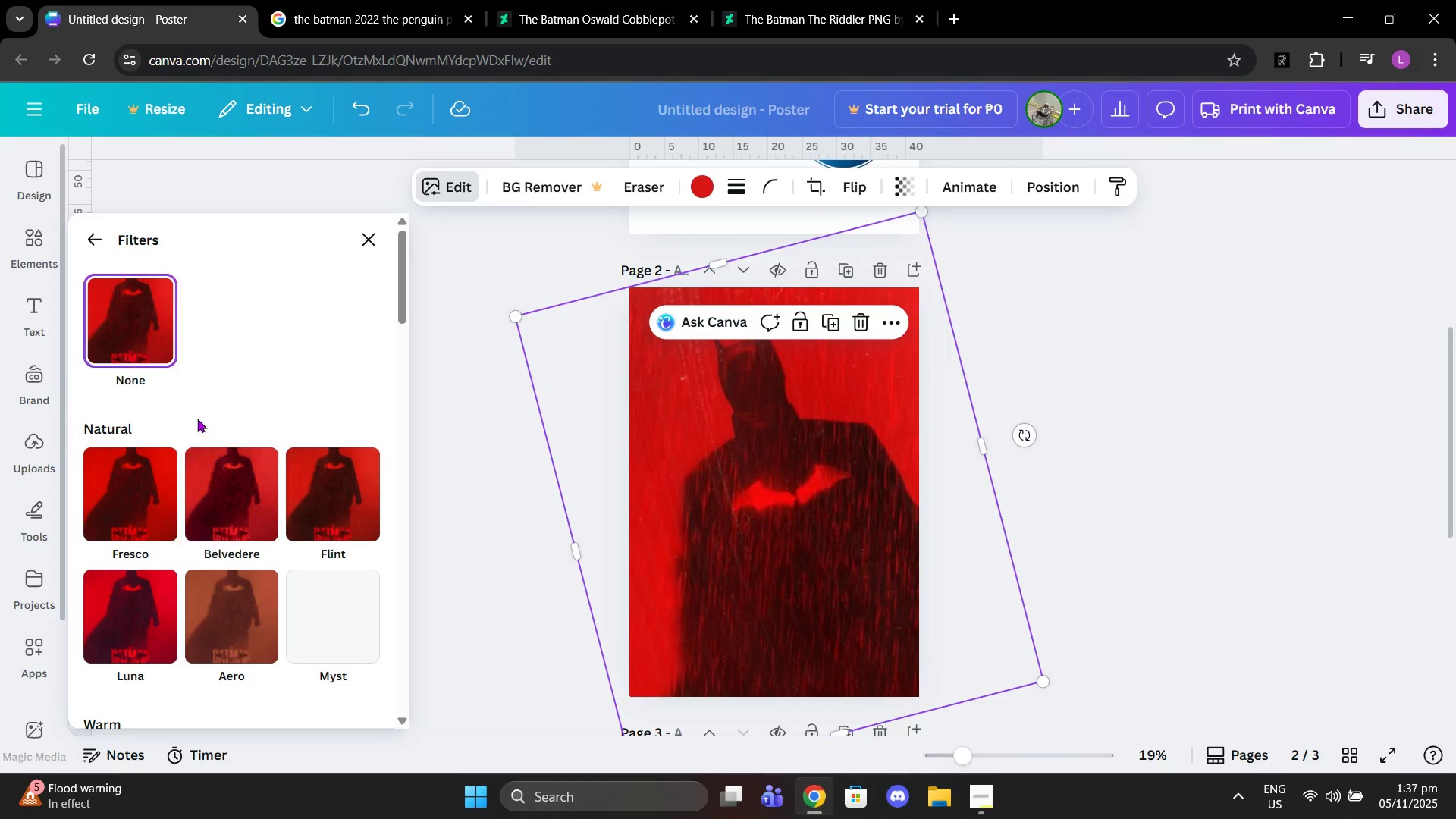 
scroll: coordinate [235, 576], scroll_direction: down, amount: 1.0
 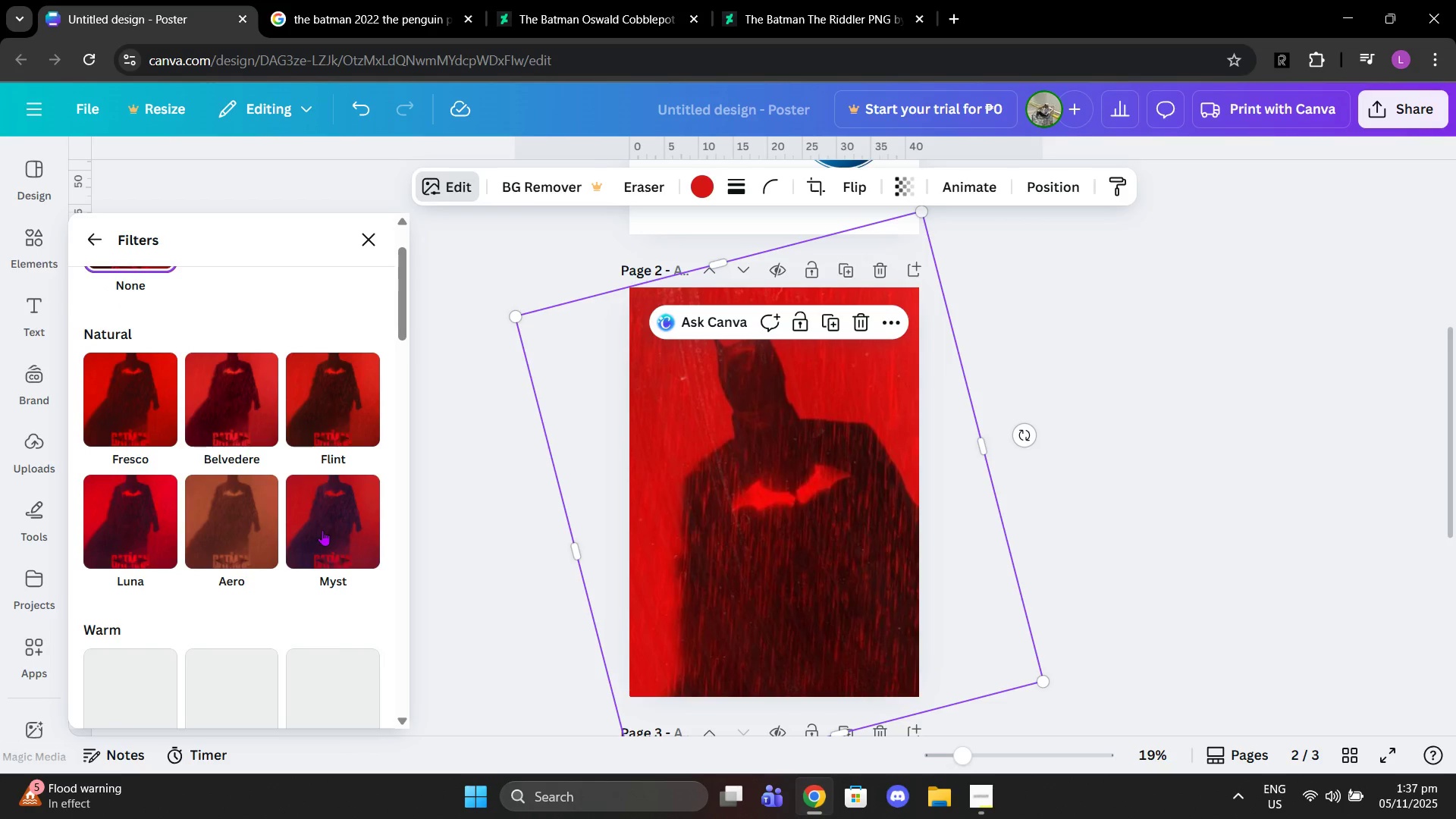 
left_click([322, 530])
 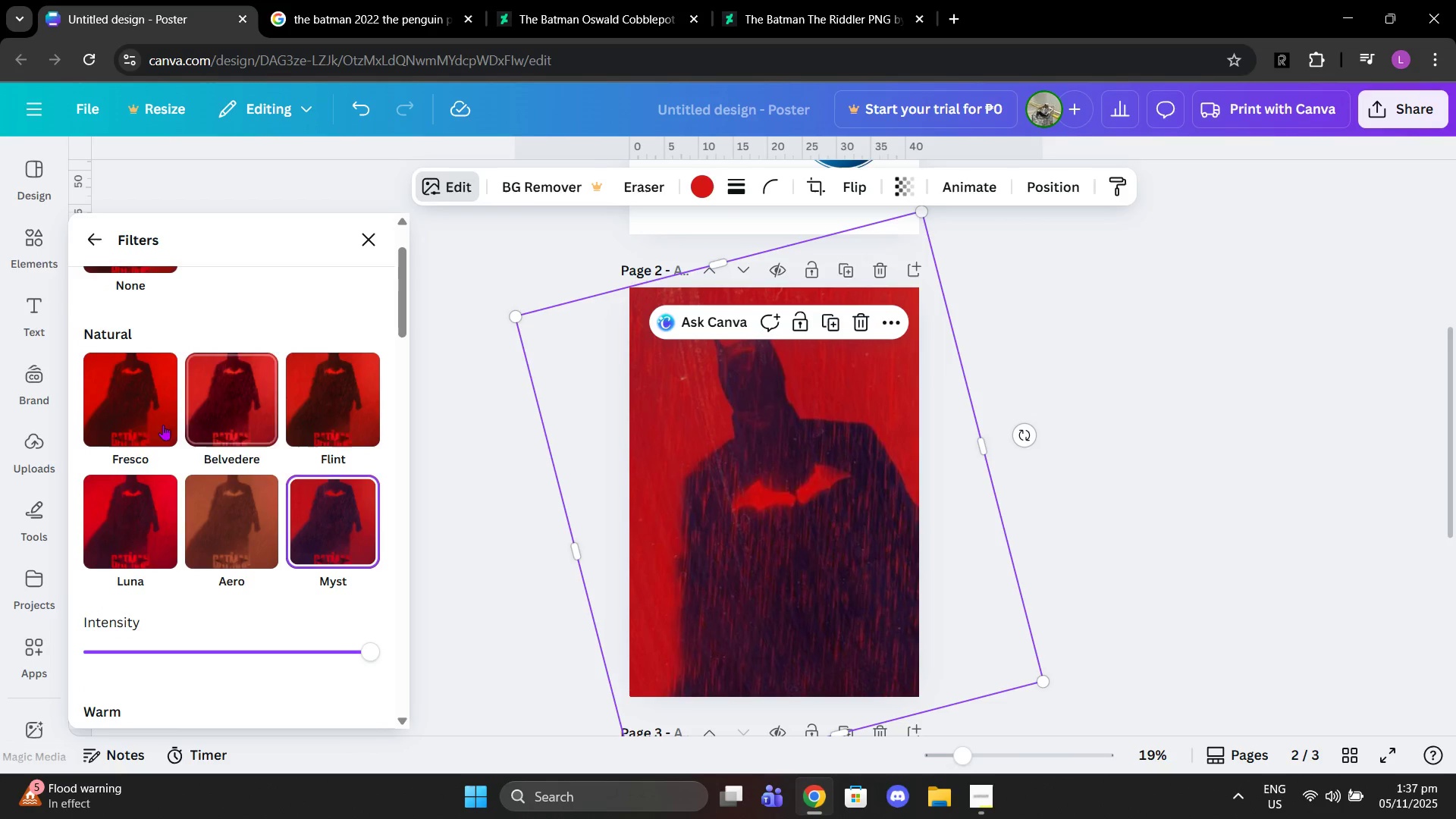 
left_click([136, 416])
 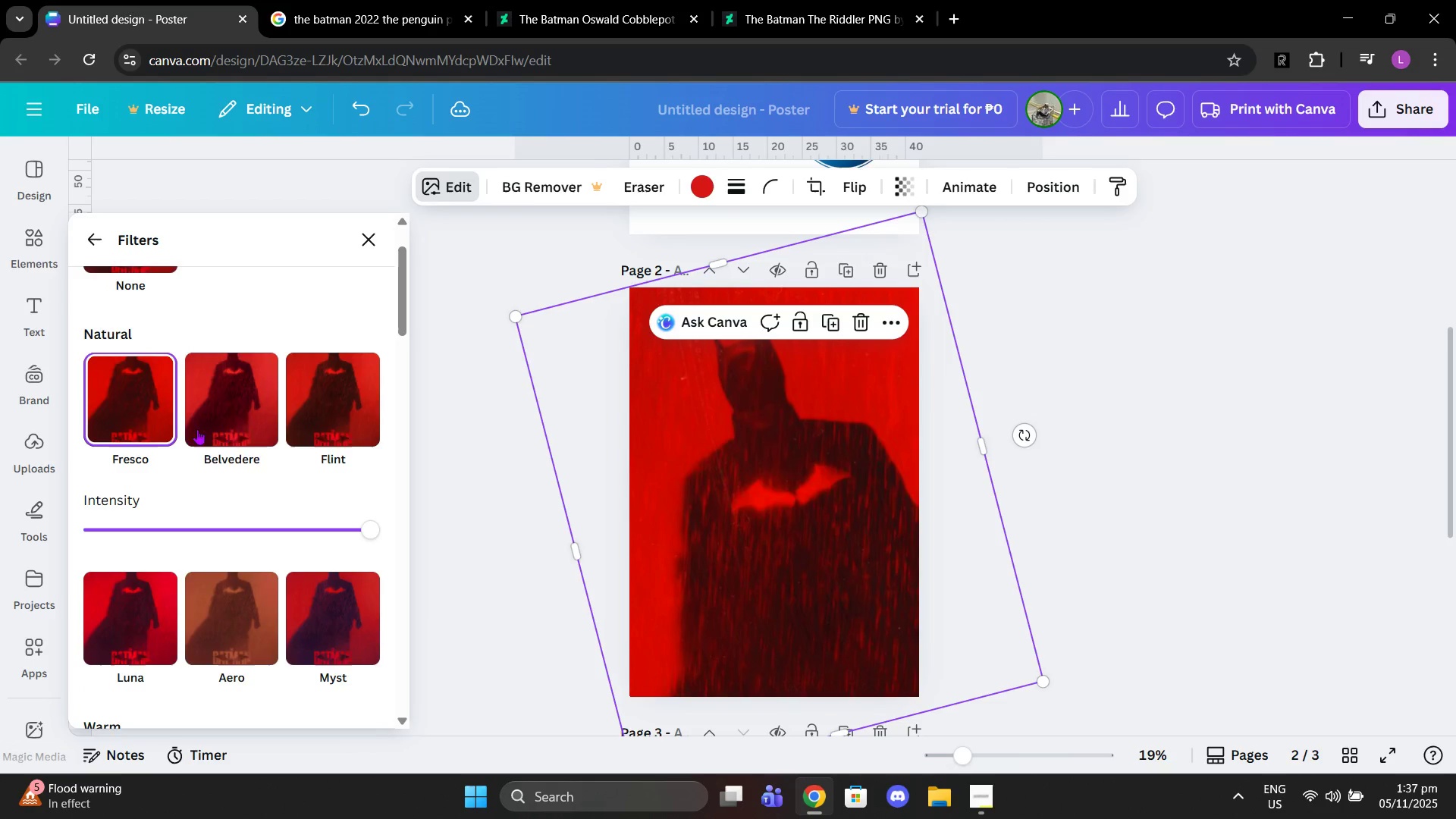 
scroll: coordinate [218, 470], scroll_direction: down, amount: 6.0
 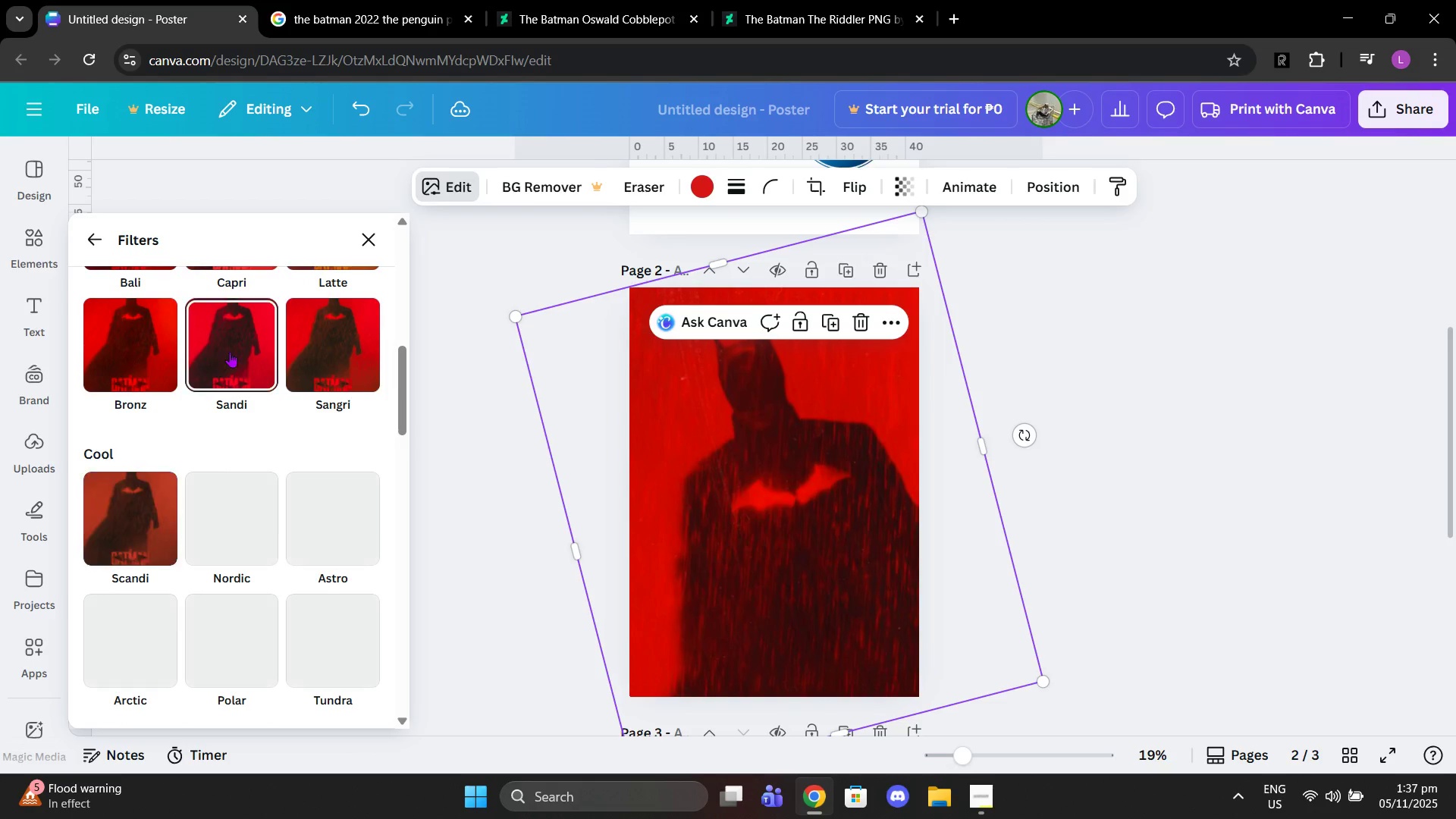 
left_click([359, 326])
 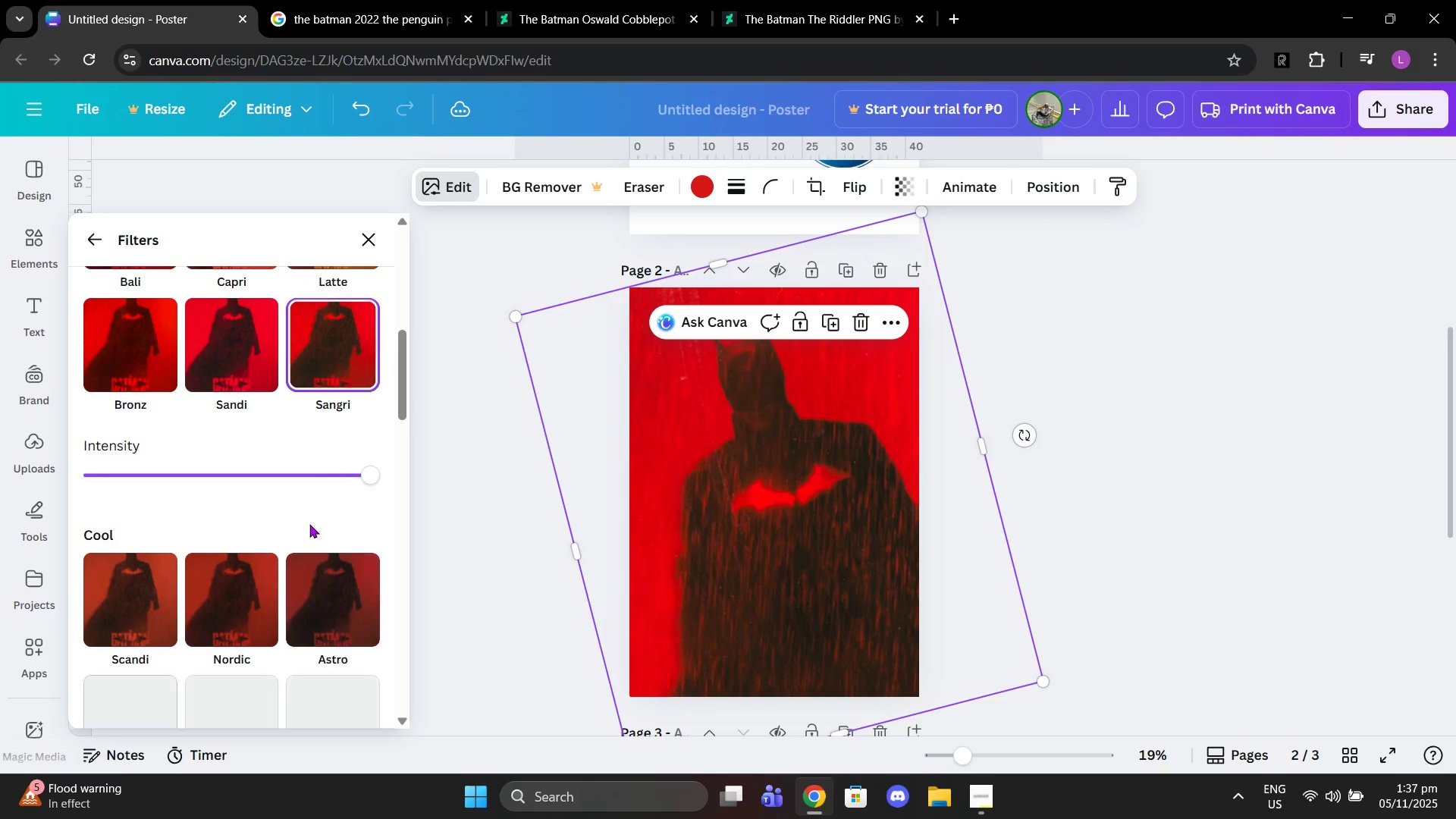 
scroll: coordinate [309, 529], scroll_direction: down, amount: 2.0
 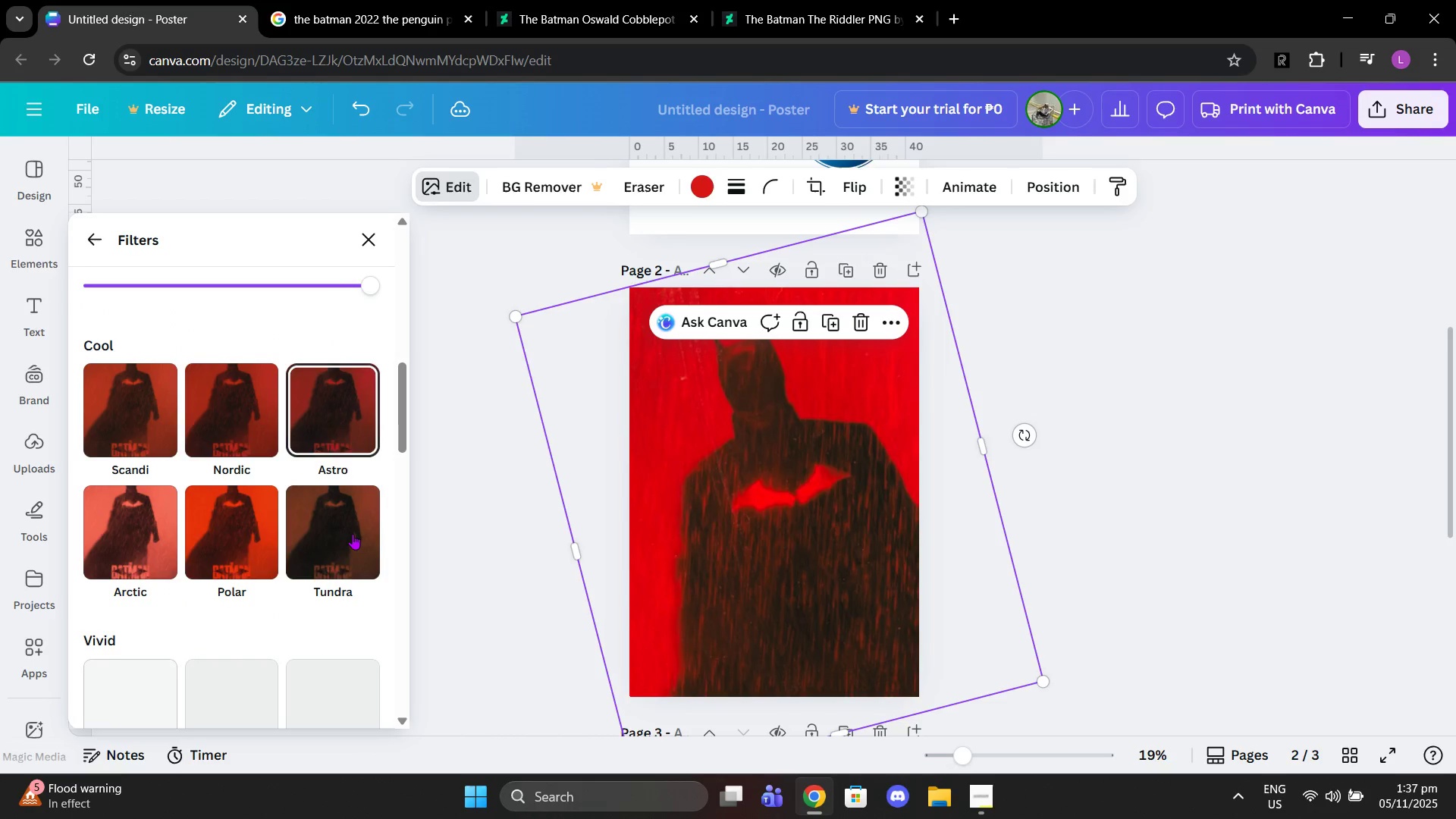 
left_click([354, 536])
 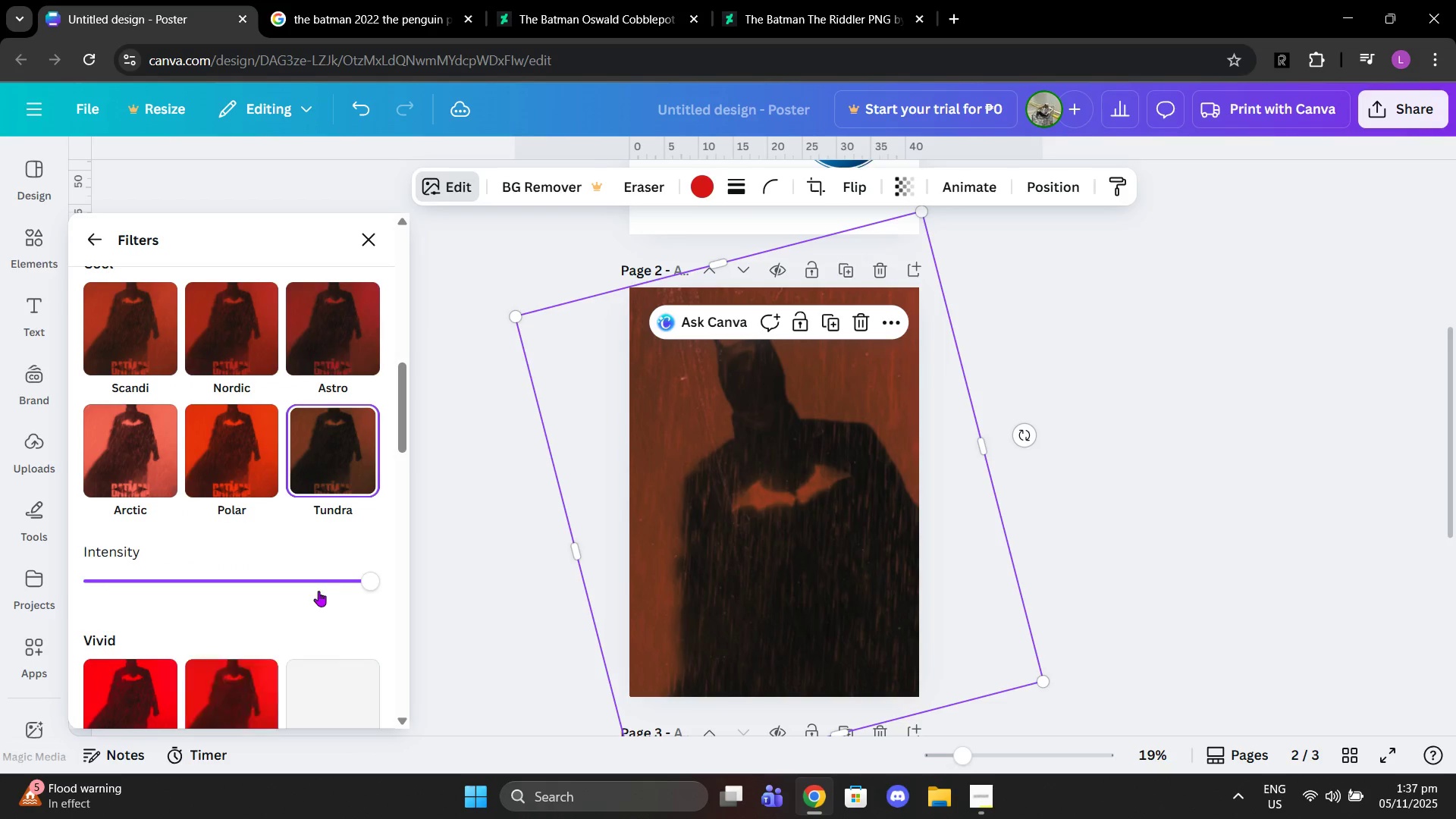 
scroll: coordinate [318, 591], scroll_direction: down, amount: 3.0
 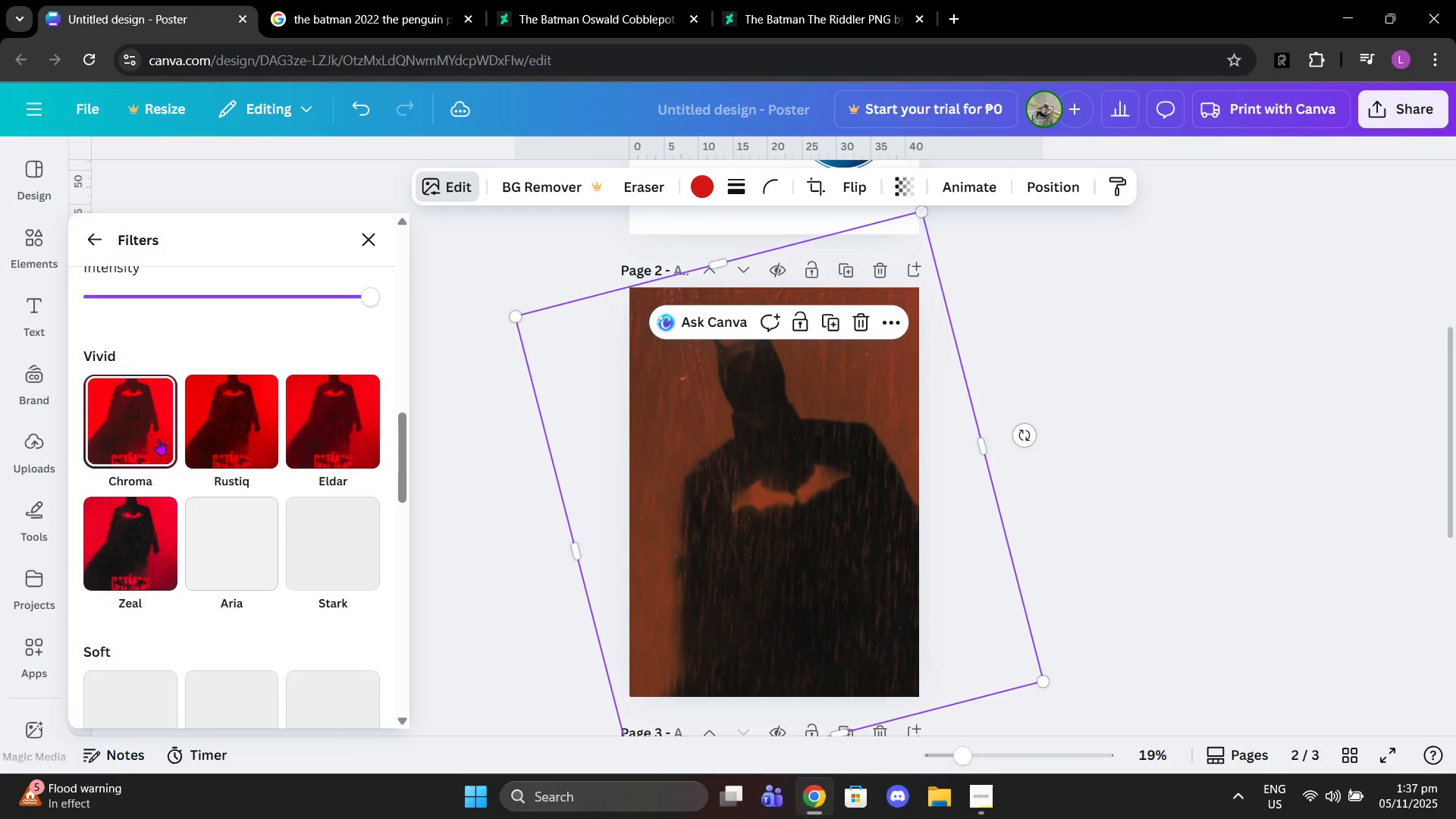 
left_click([158, 439])
 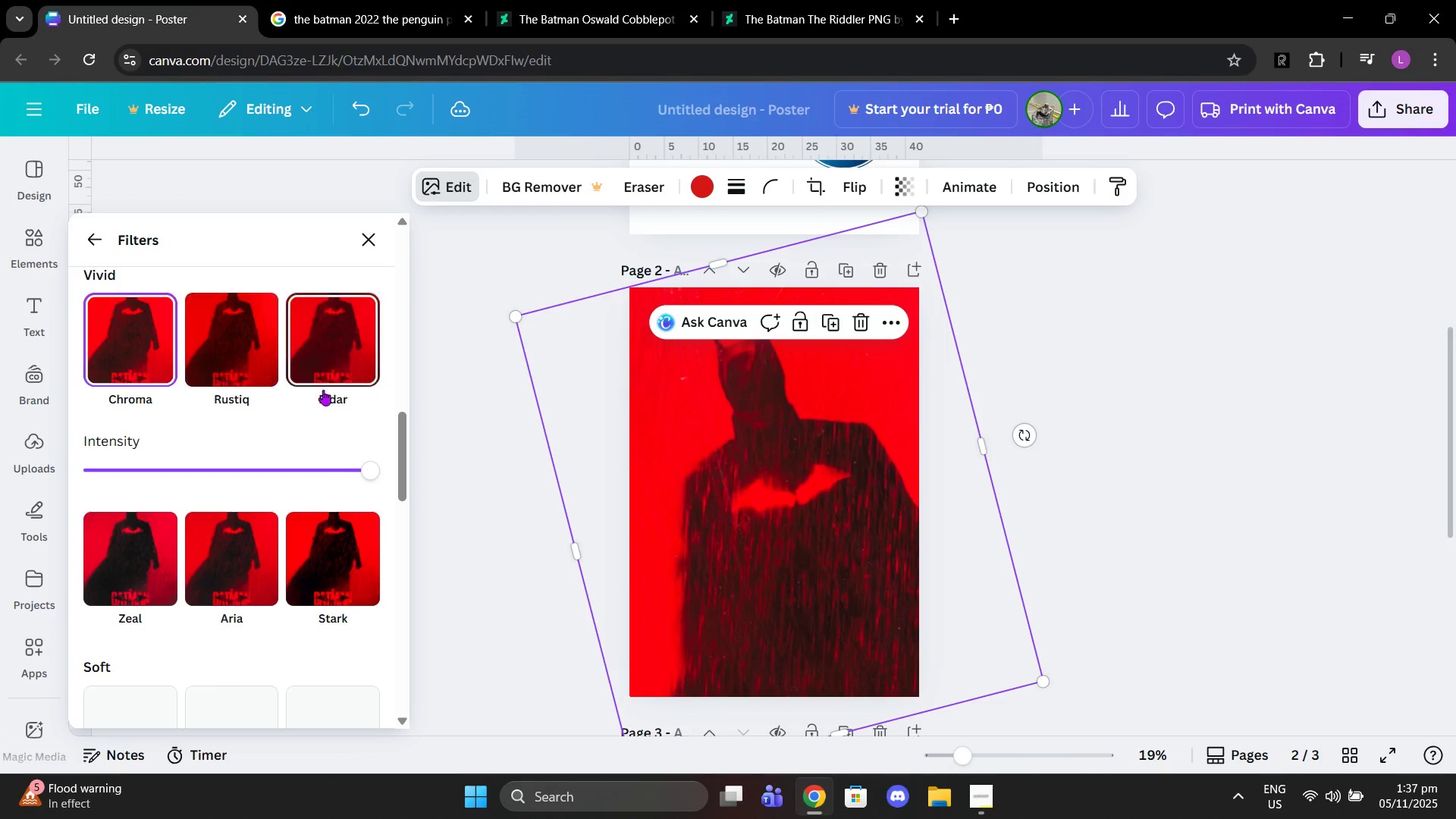 
left_click([314, 592])
 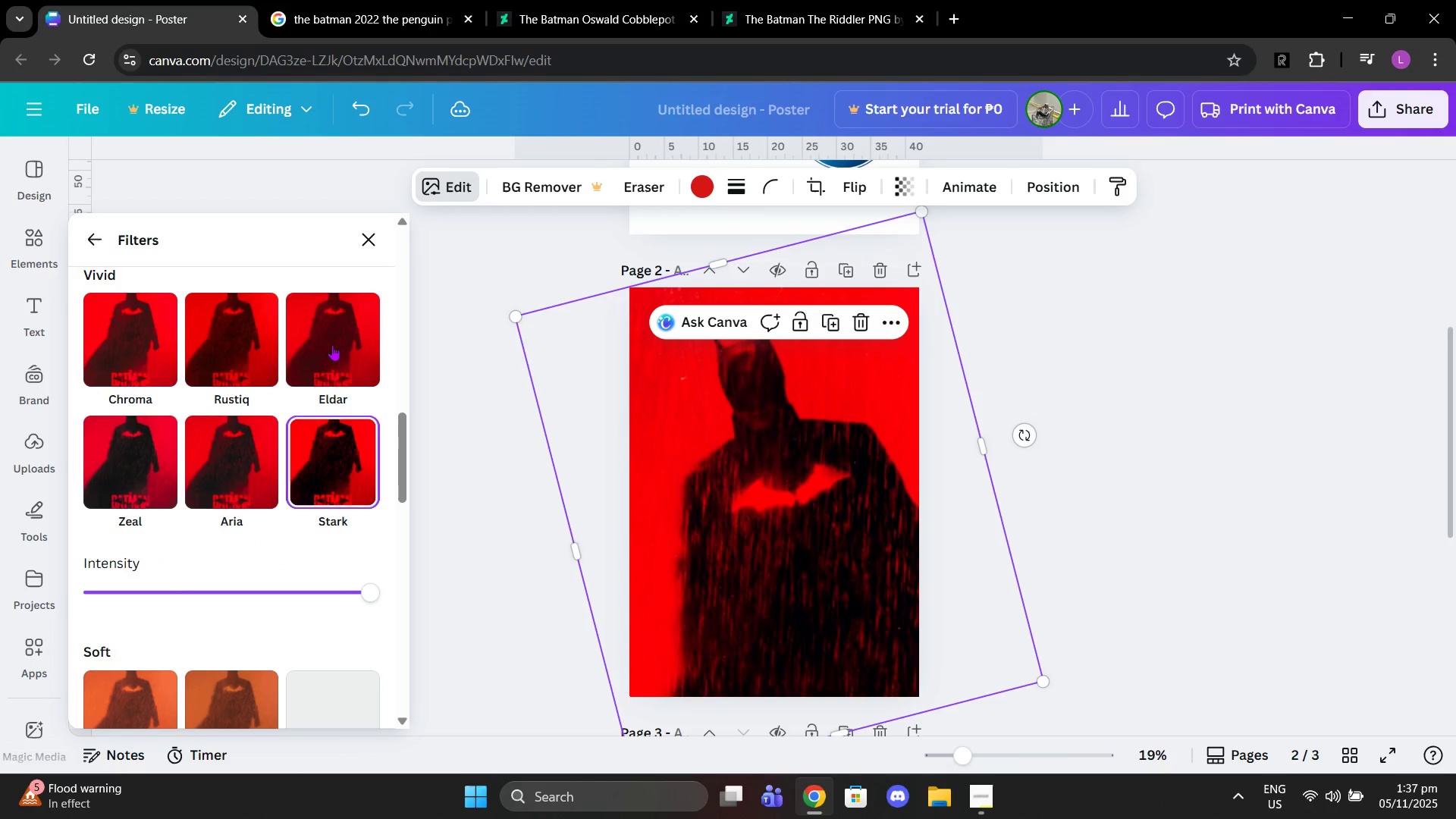 
left_click([340, 339])
 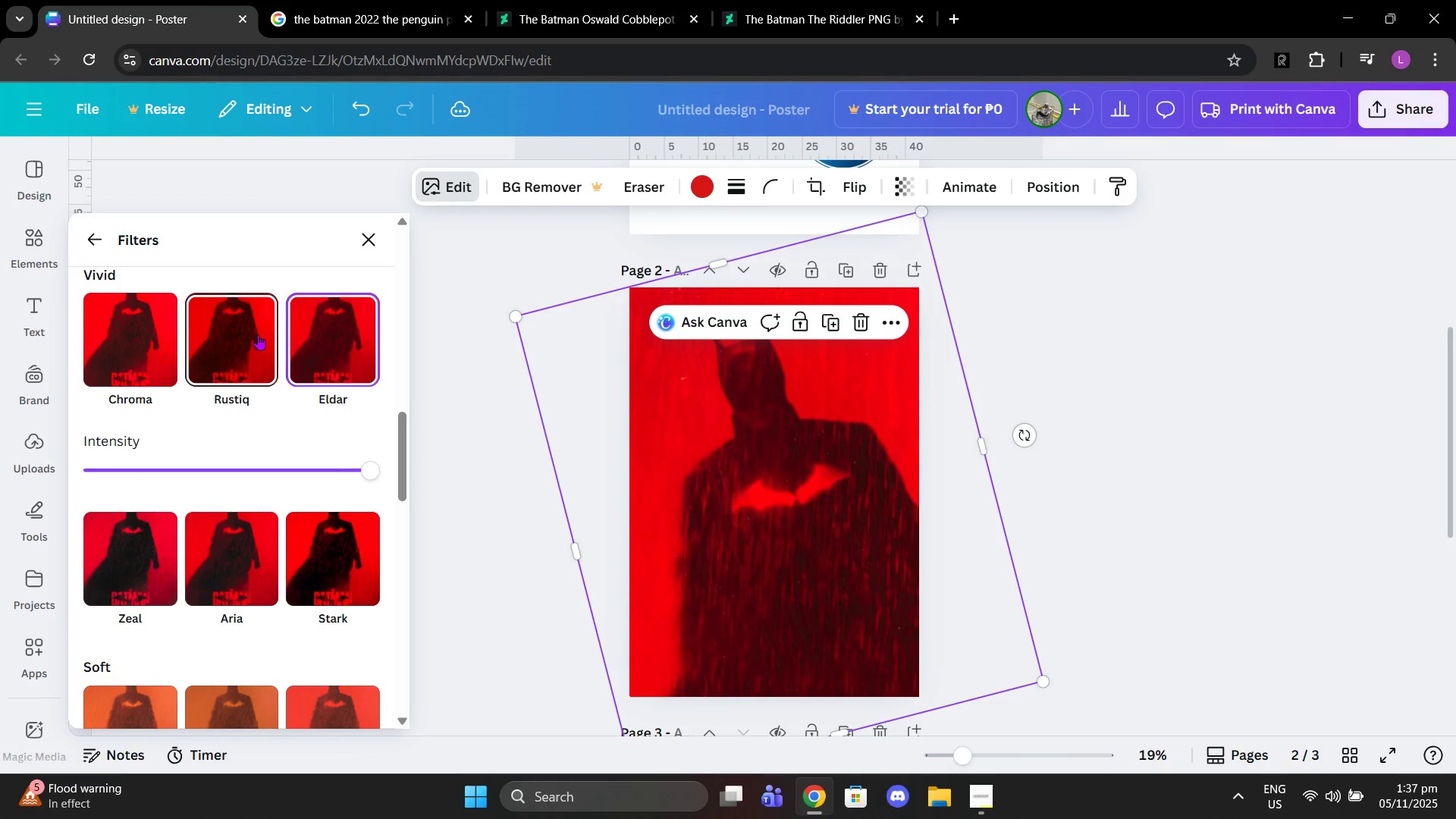 
left_click([258, 334])
 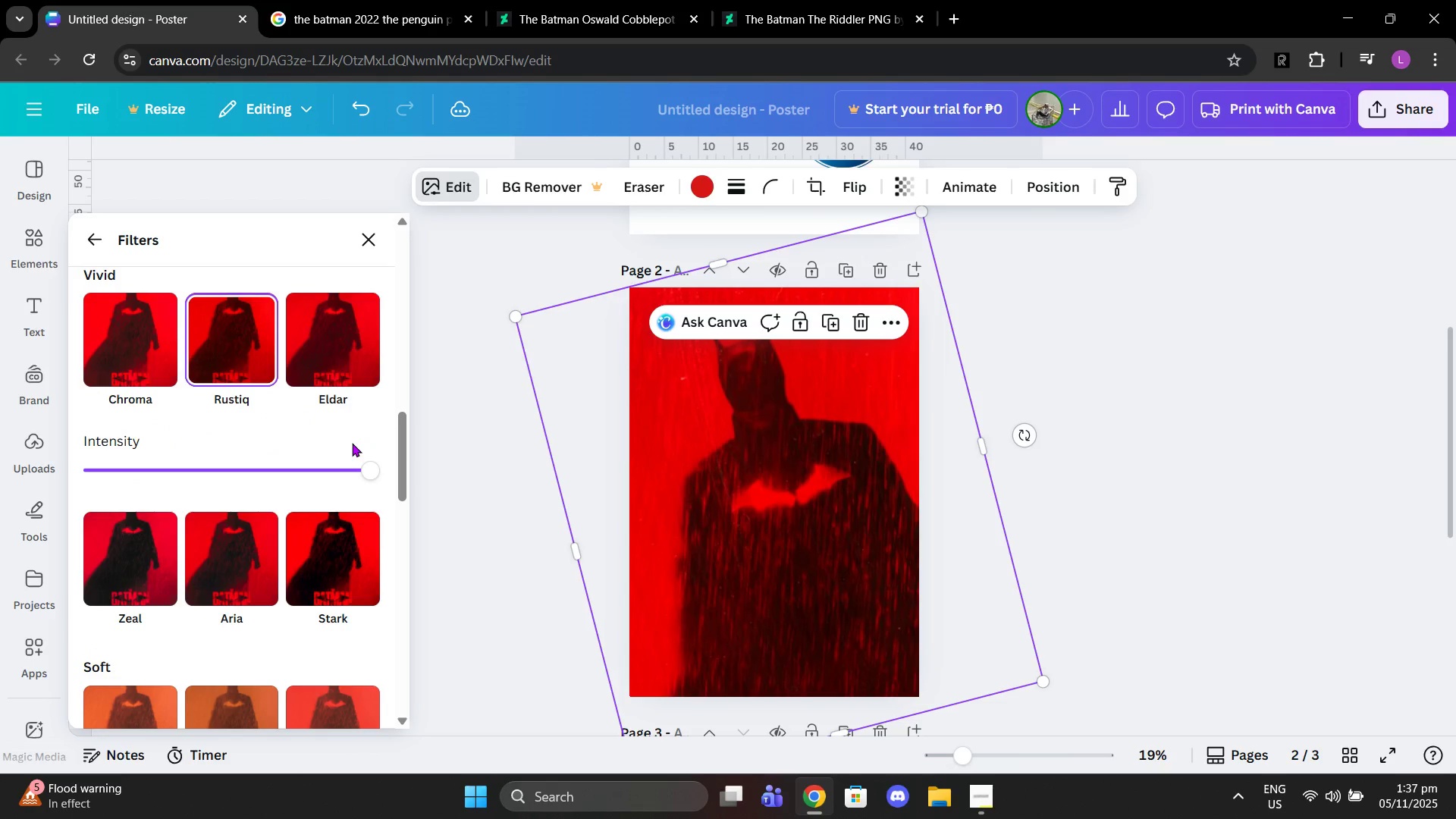 
left_click([352, 443])
 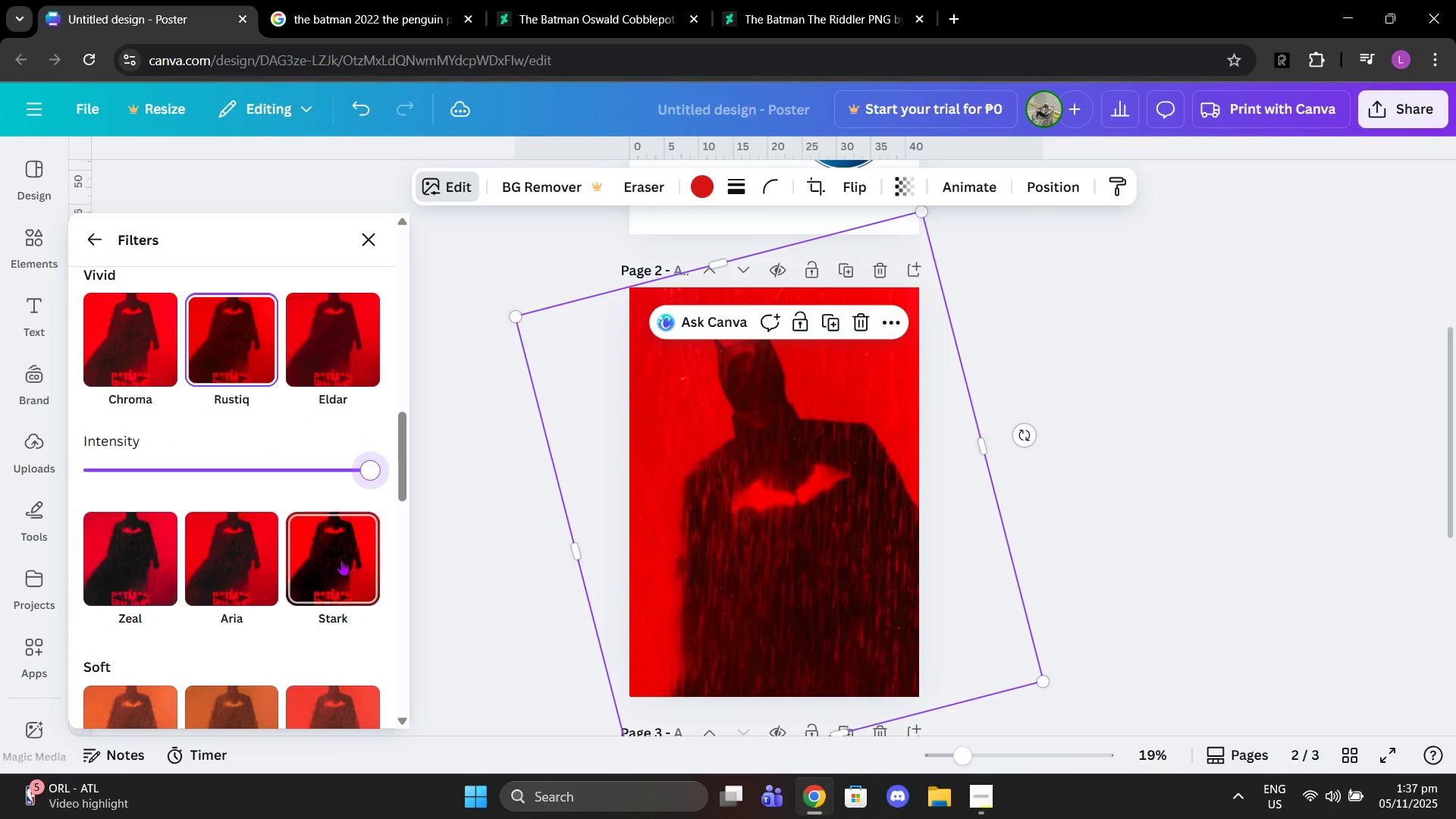 
left_click([341, 560])
 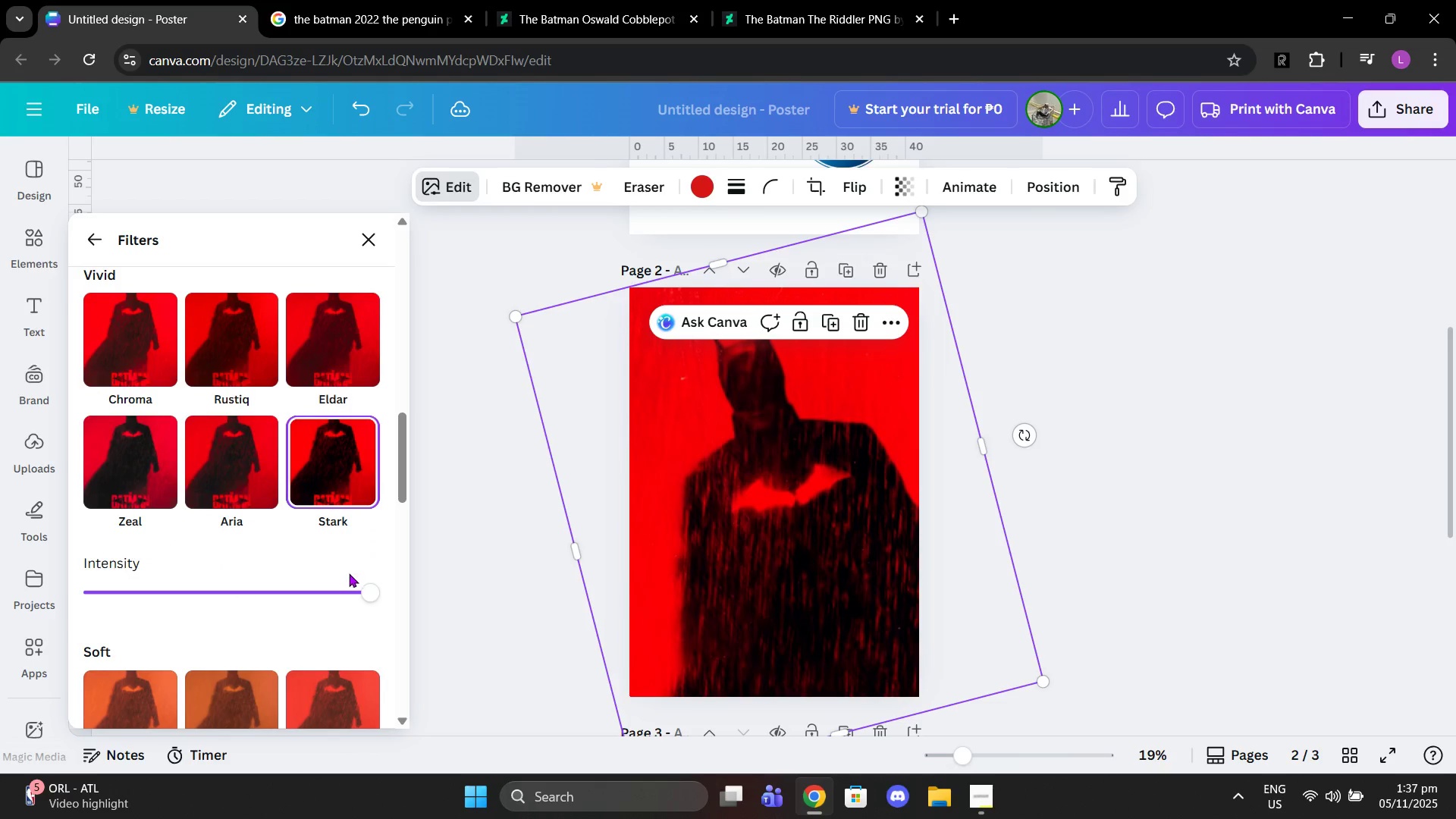 
scroll: coordinate [347, 575], scroll_direction: down, amount: 8.0
 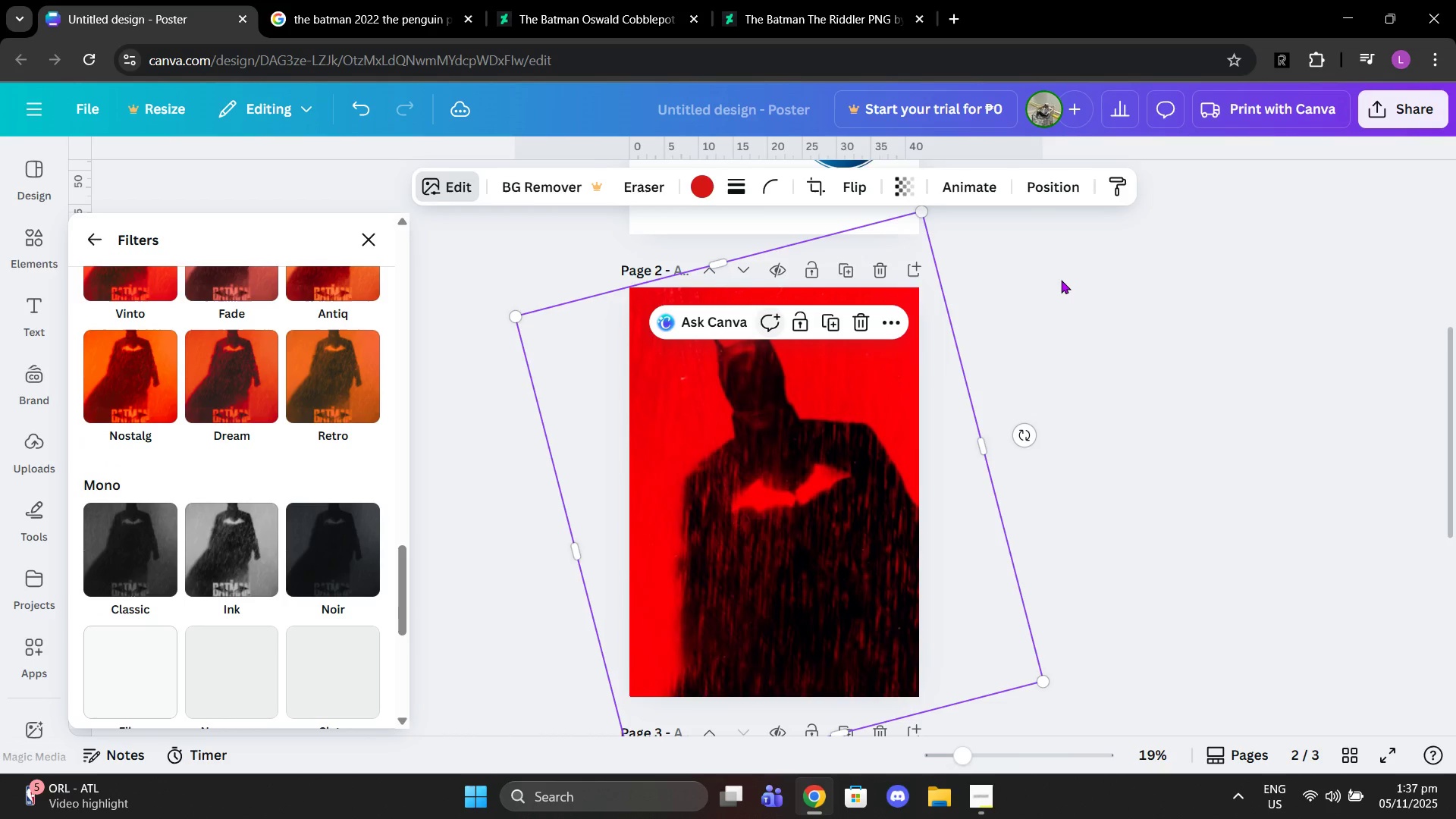 
left_click([1068, 280])
 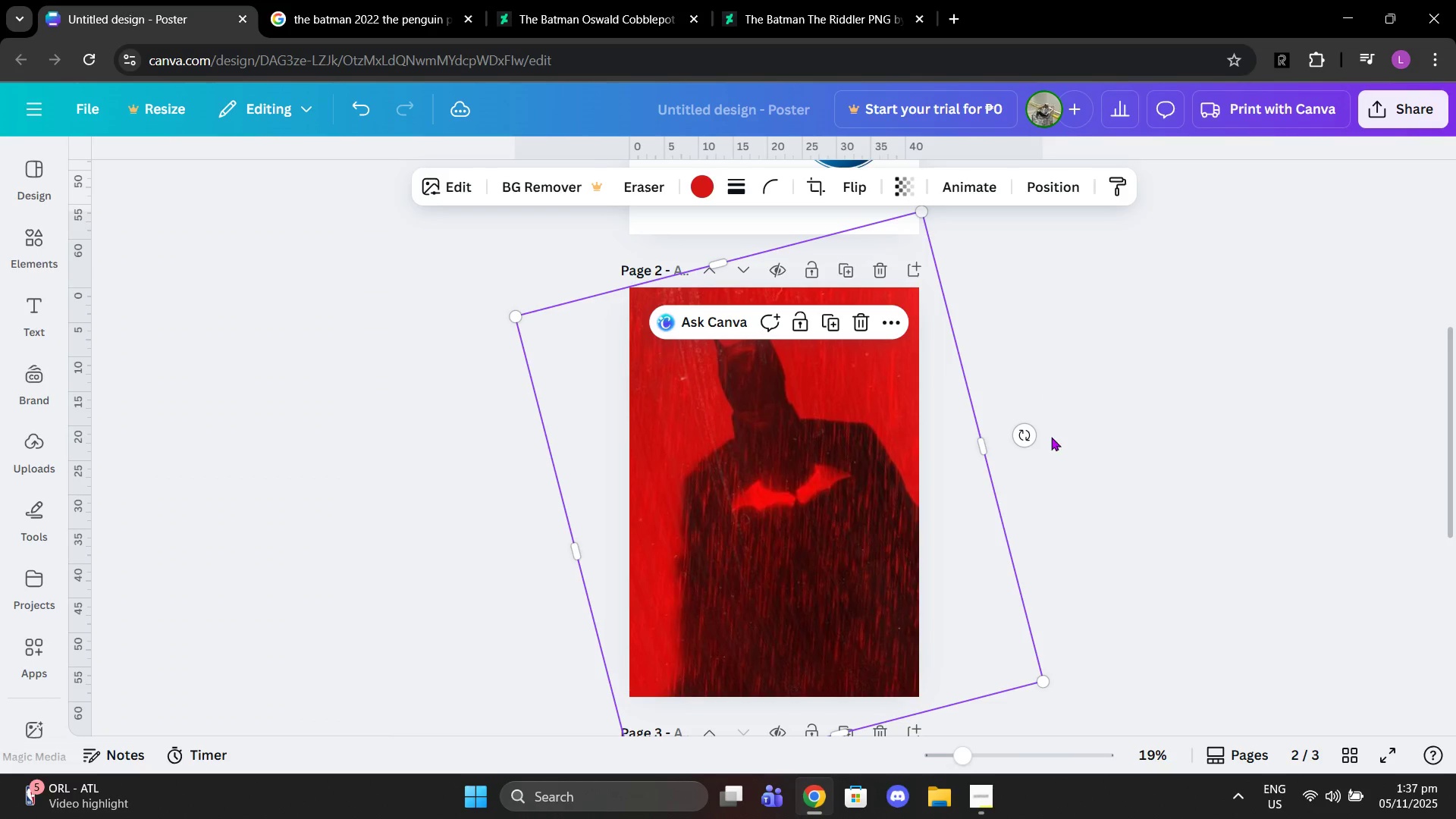 
scroll: coordinate [1037, 480], scroll_direction: down, amount: 4.0
 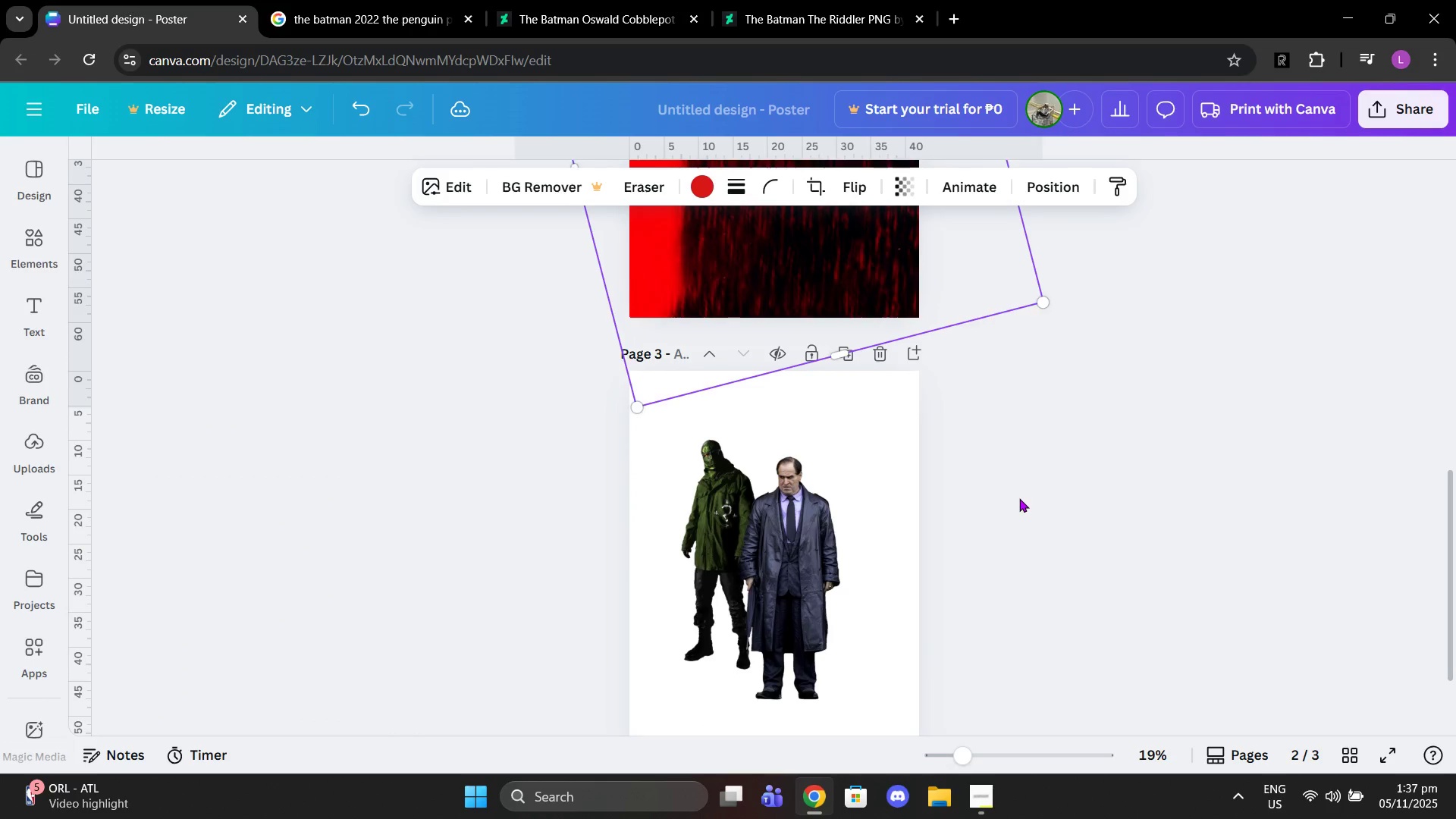 
scroll: coordinate [1019, 498], scroll_direction: up, amount: 3.0
 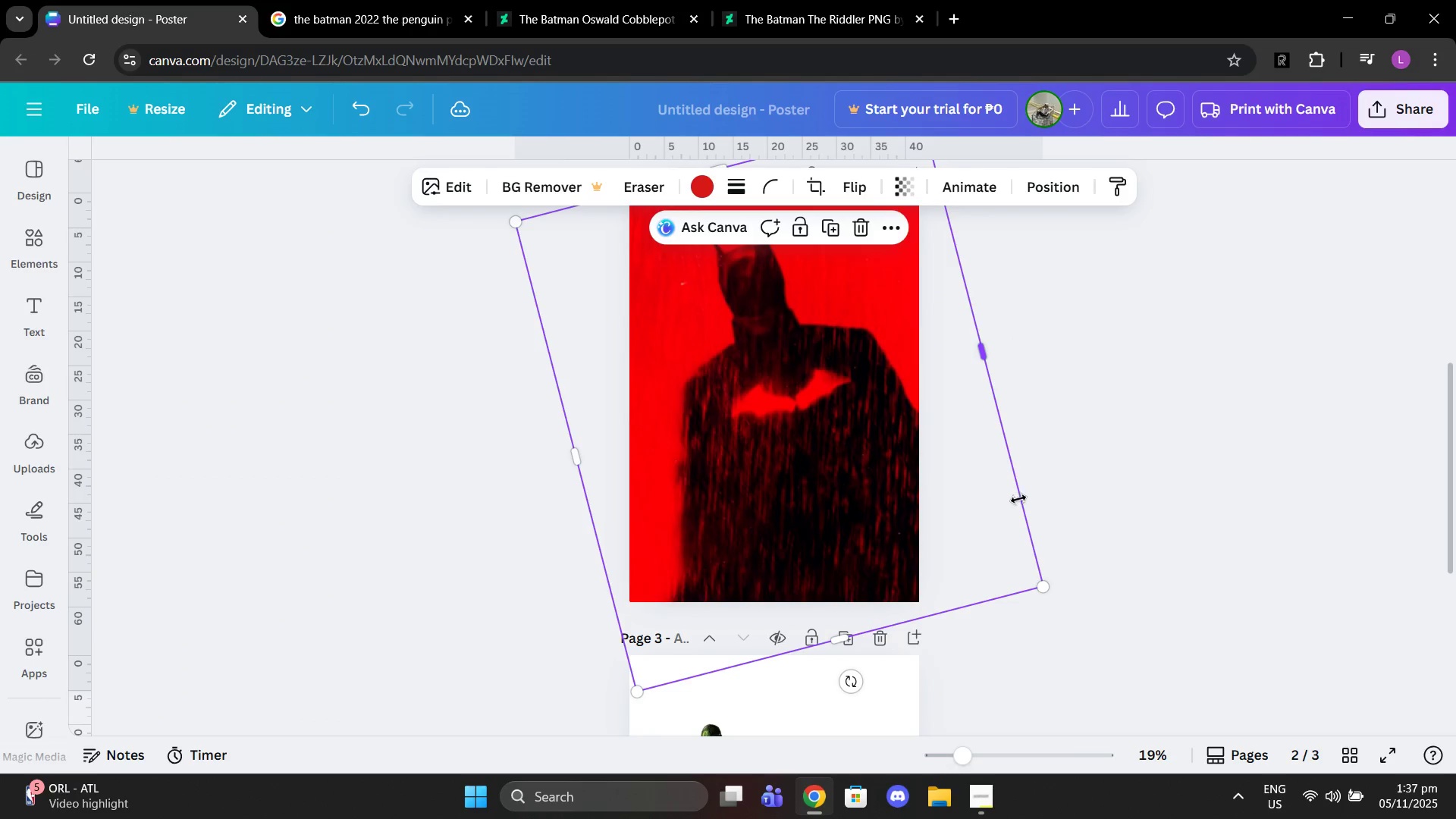 
scroll: coordinate [1018, 499], scroll_direction: down, amount: 3.0
 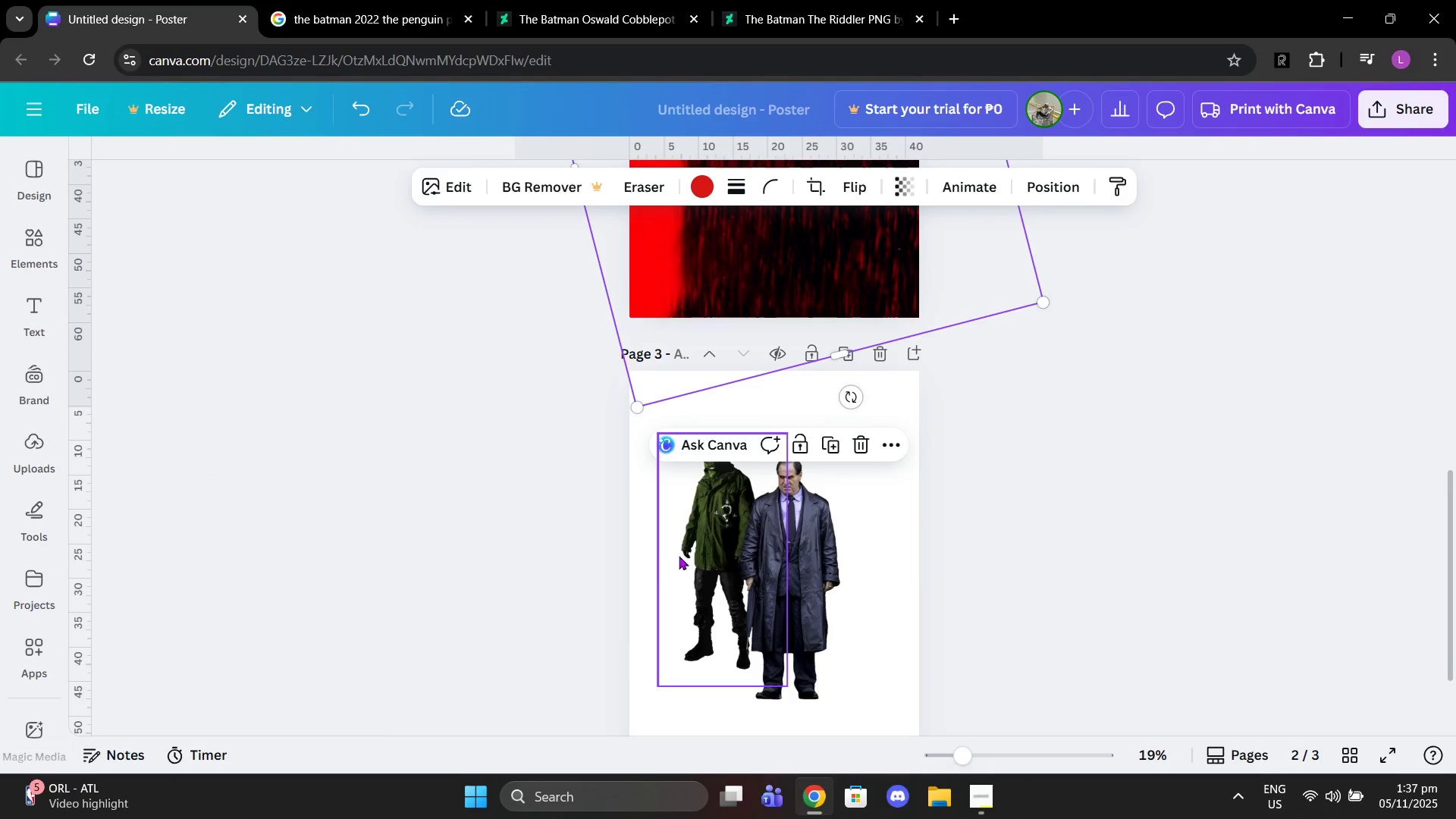 
left_click_drag(start_coordinate=[690, 551], to_coordinate=[708, 275])
 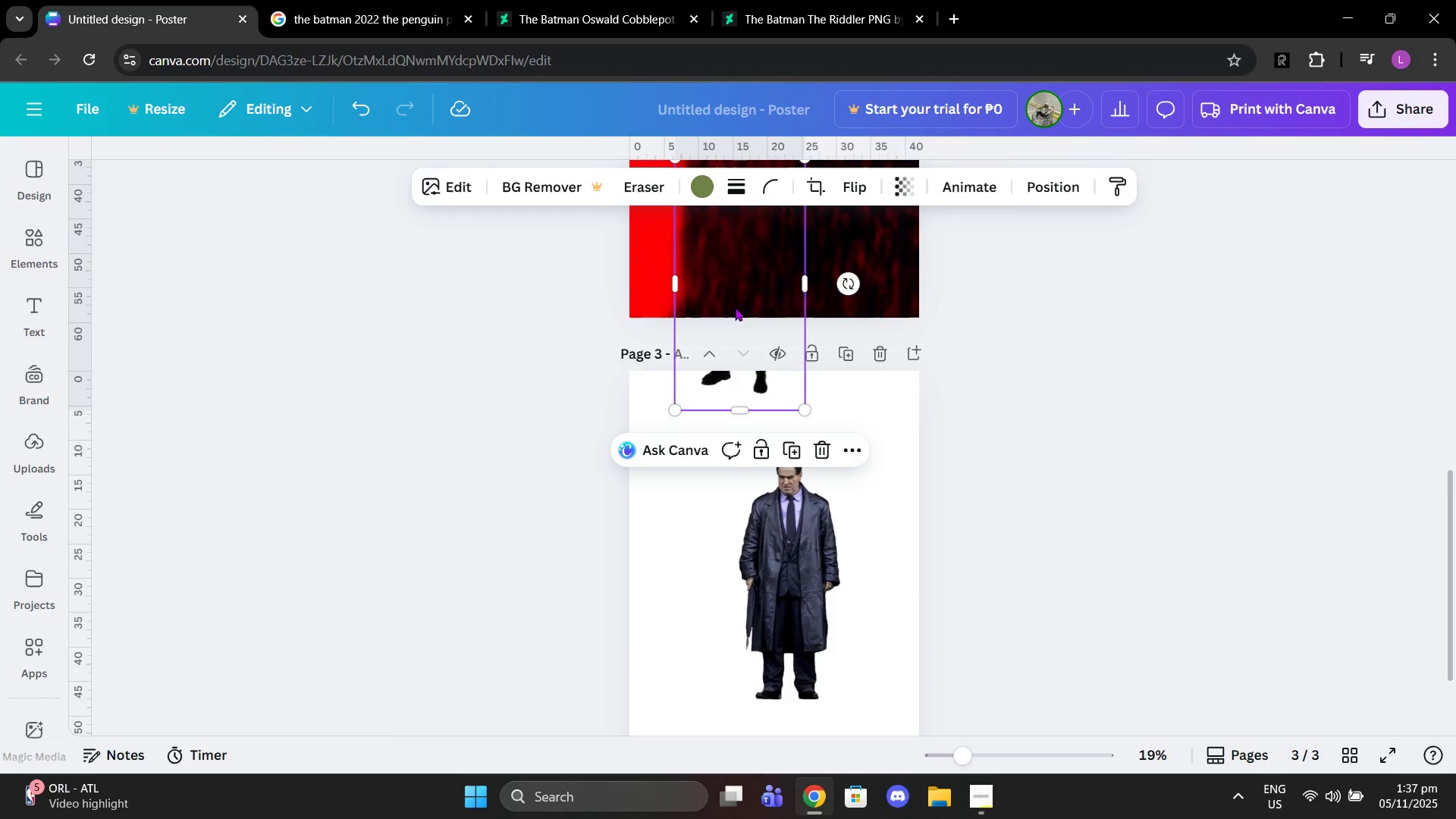 
left_click_drag(start_coordinate=[731, 294], to_coordinate=[709, 213])
 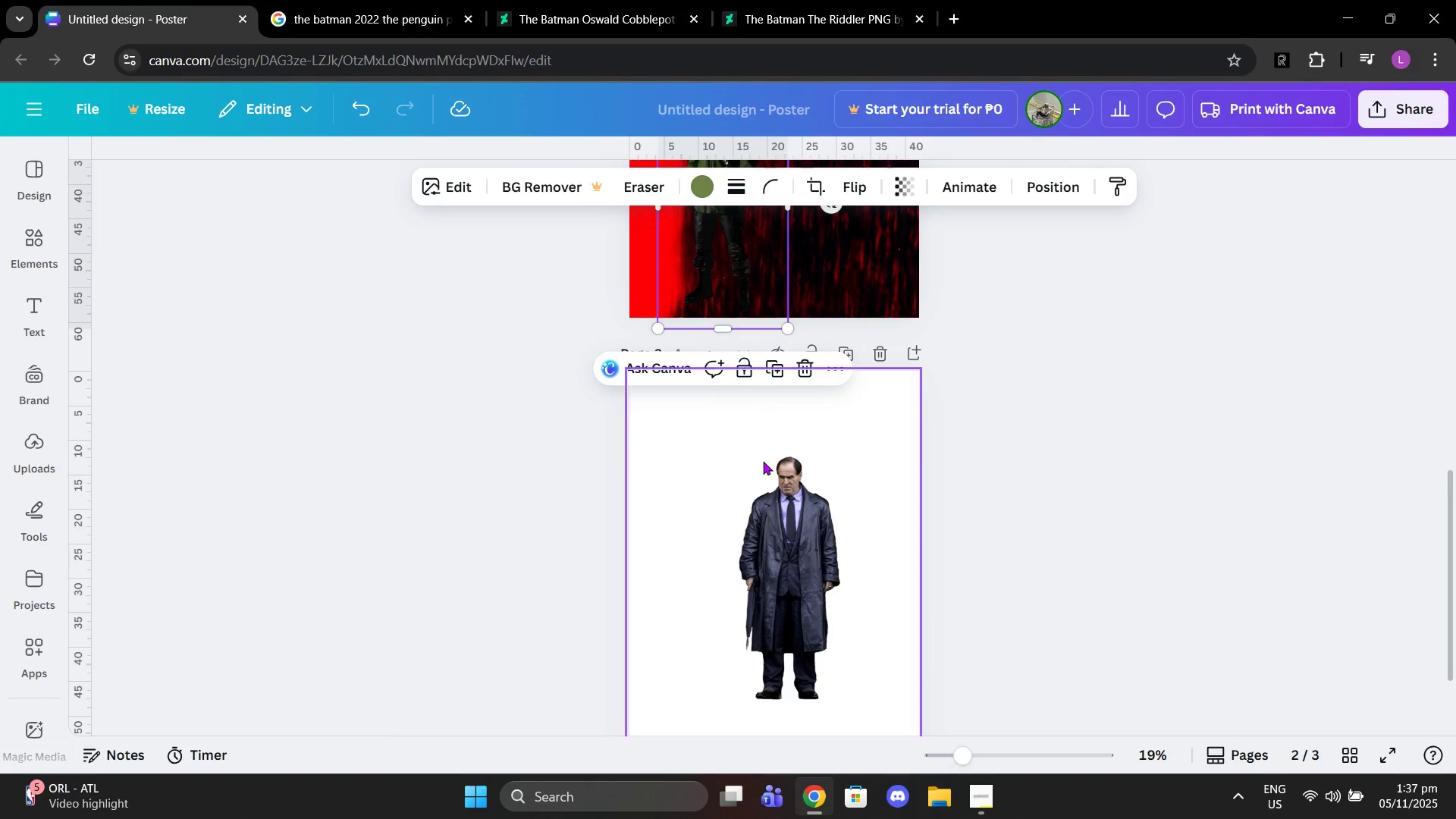 
scroll: coordinate [767, 463], scroll_direction: up, amount: 2.0
 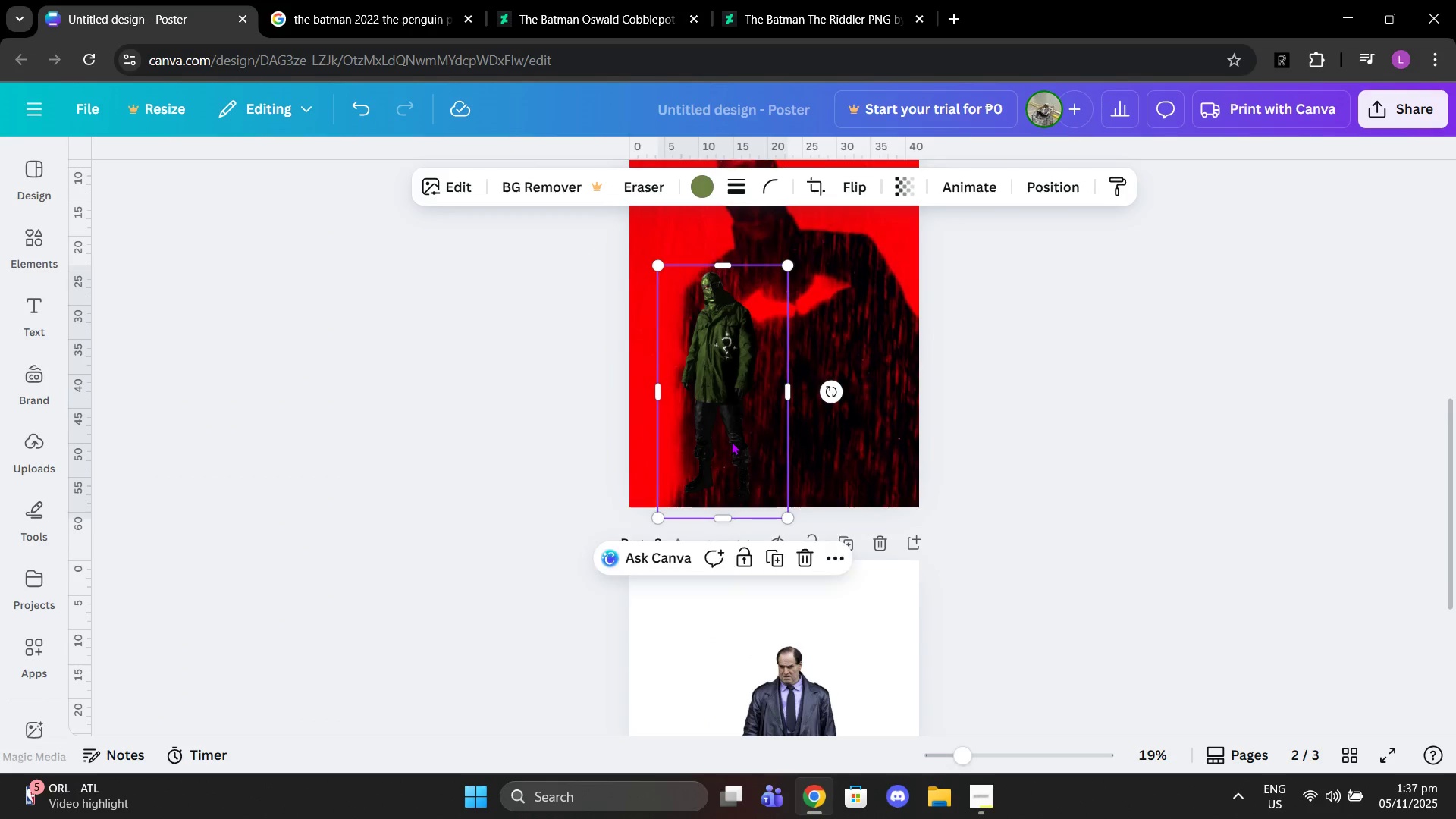 
left_click_drag(start_coordinate=[731, 441], to_coordinate=[721, 421])
 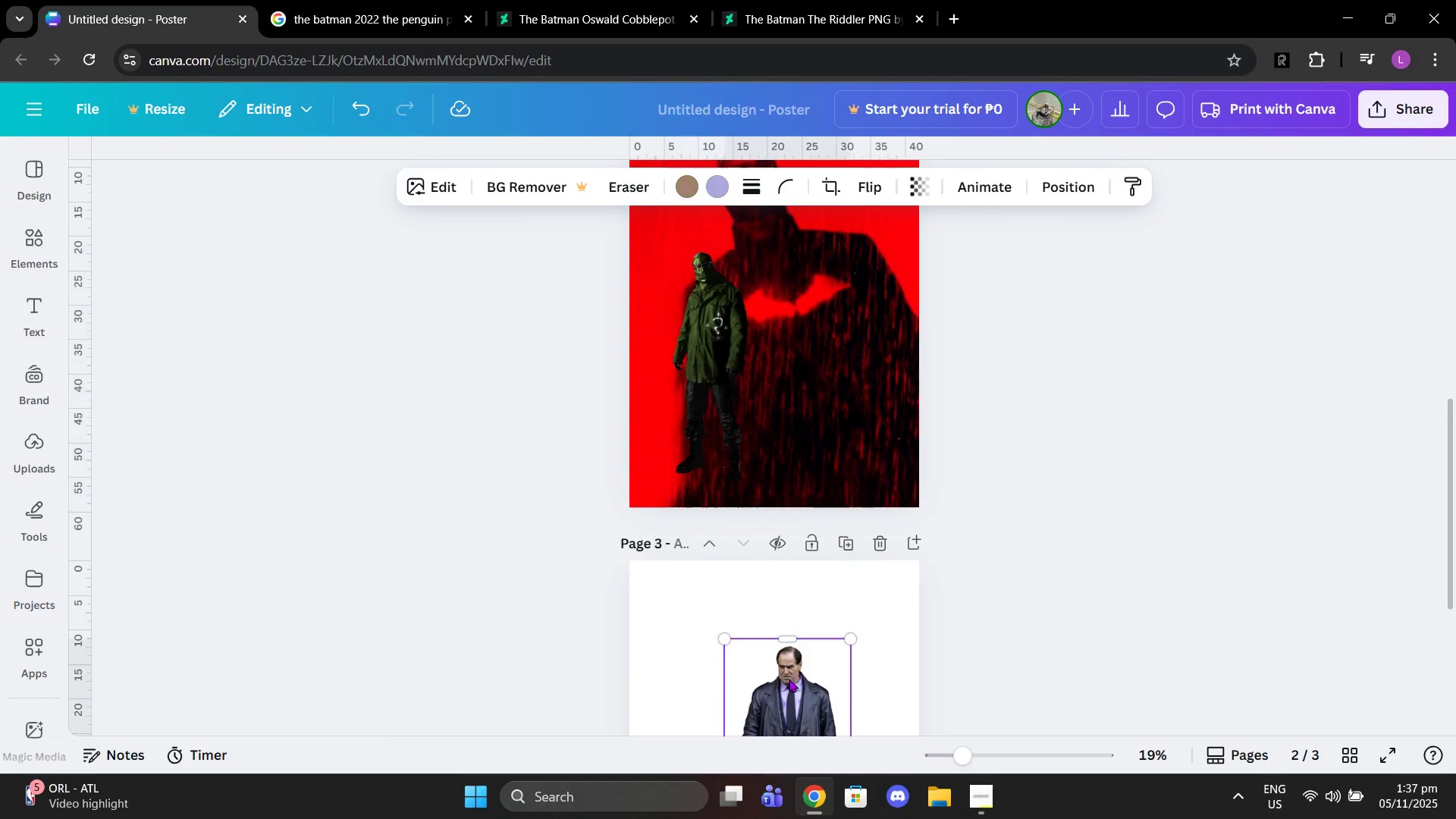 
left_click([789, 679])
 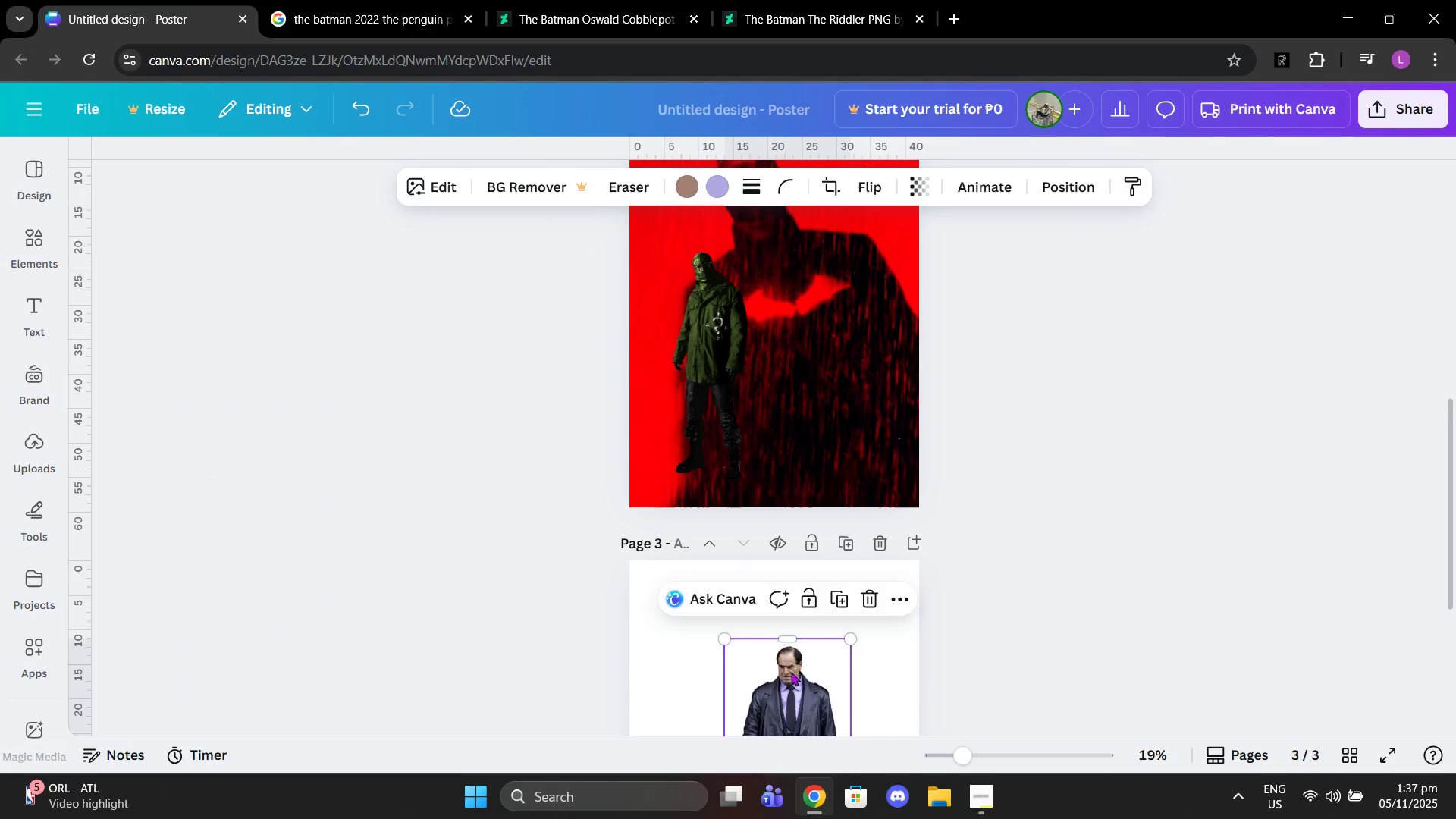 
left_click_drag(start_coordinate=[789, 689], to_coordinate=[834, 287])
 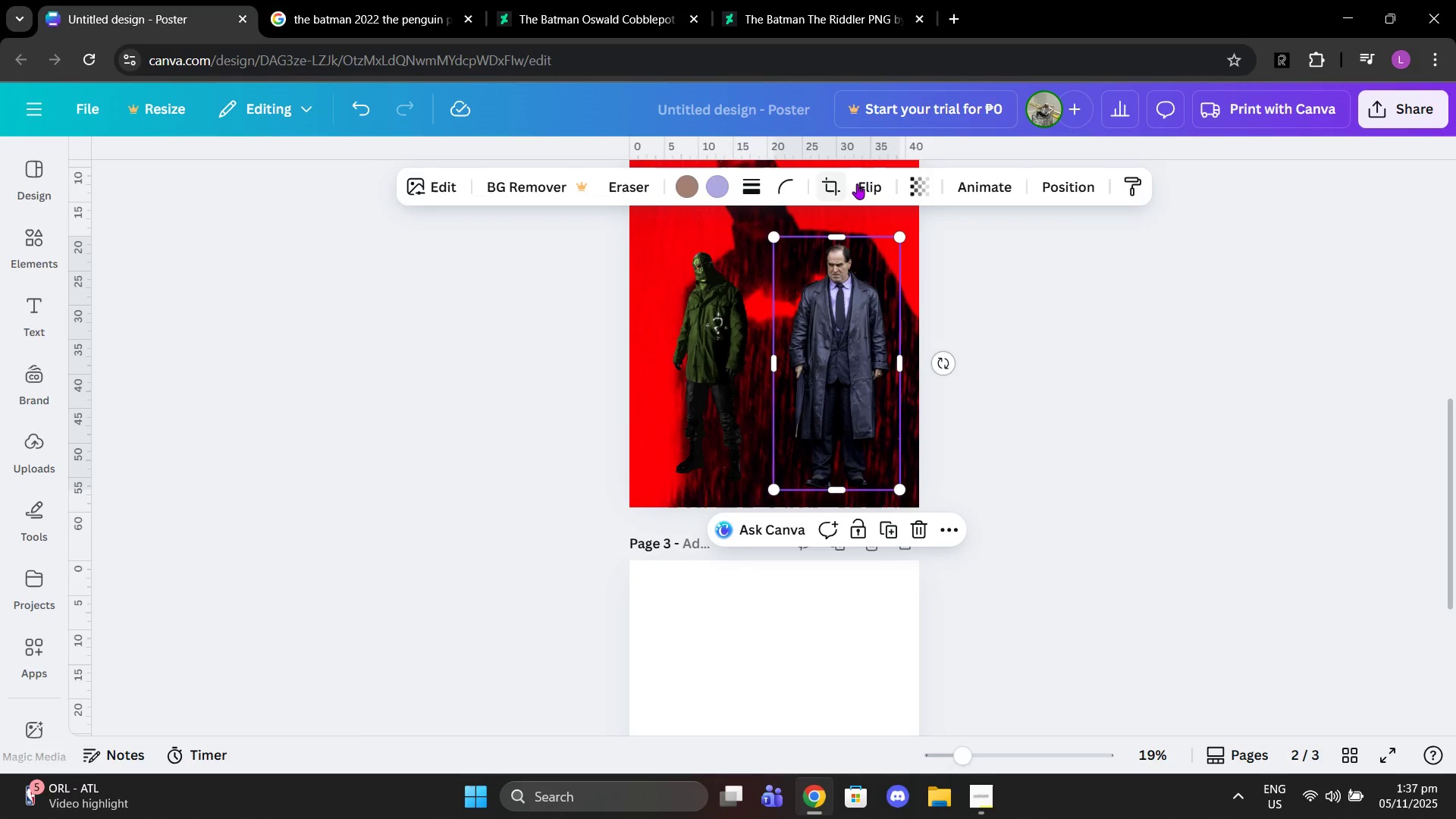 
left_click([865, 184])
 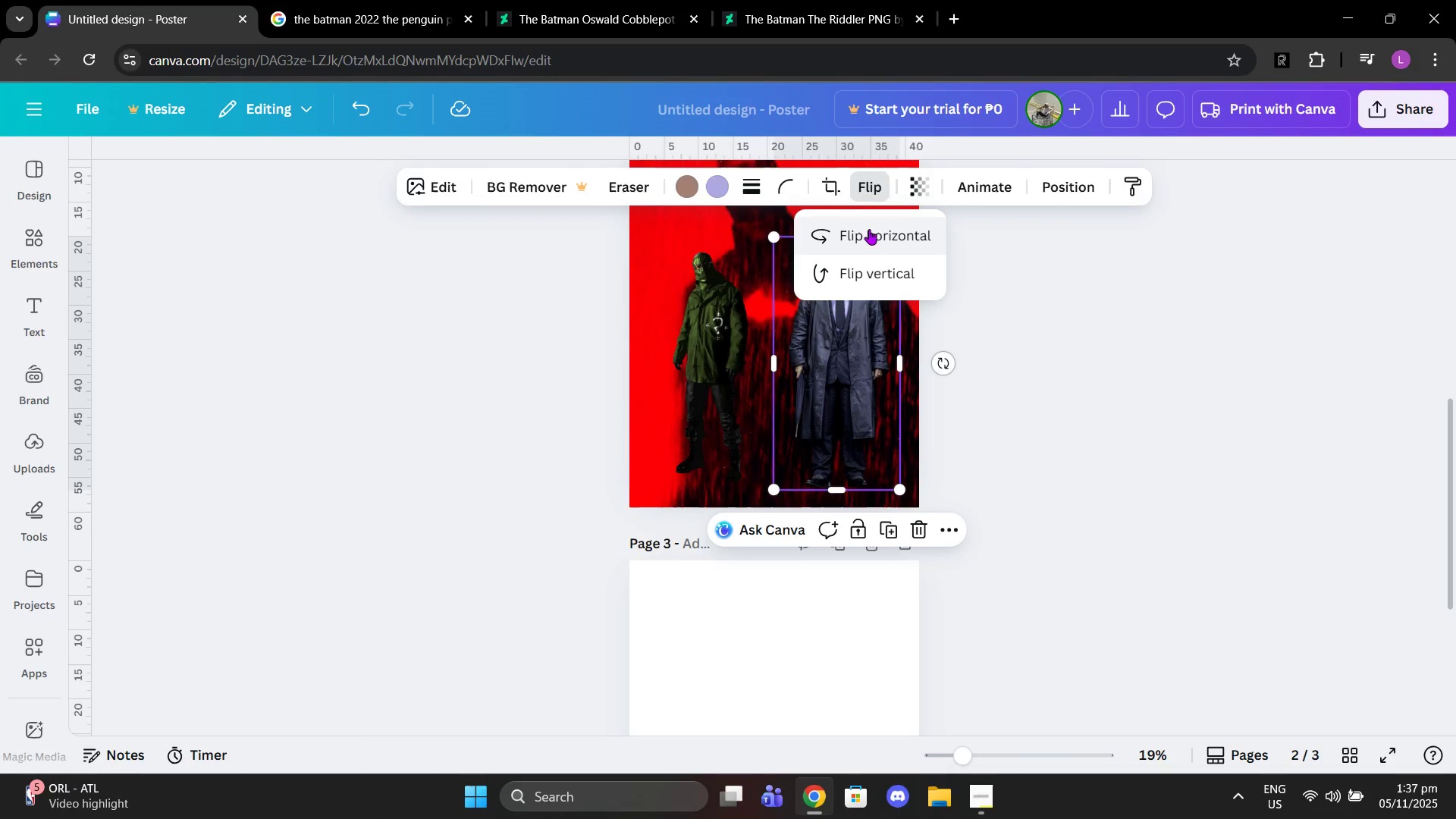 
left_click([869, 229])
 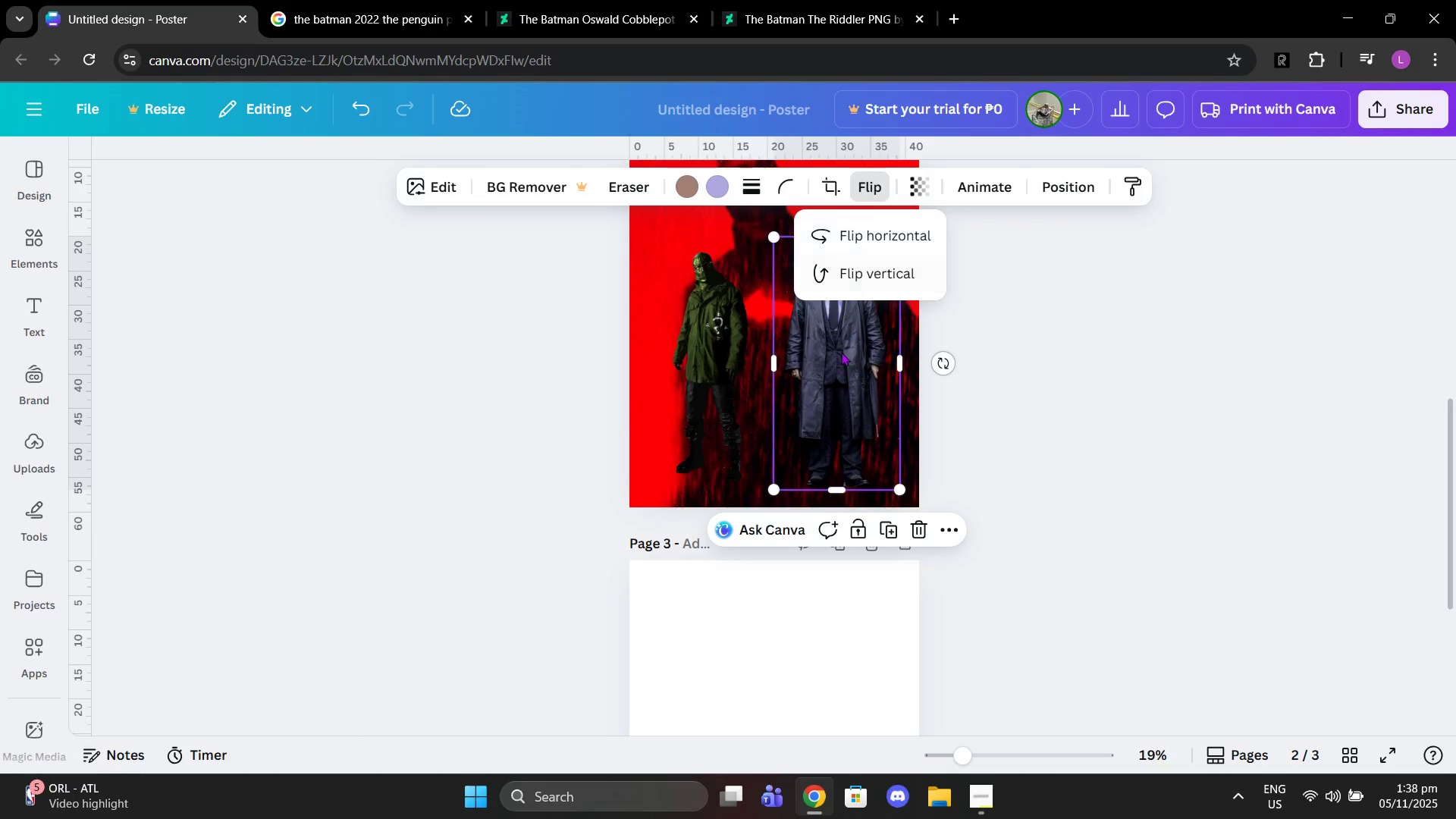 
left_click_drag(start_coordinate=[841, 352], to_coordinate=[836, 427])
 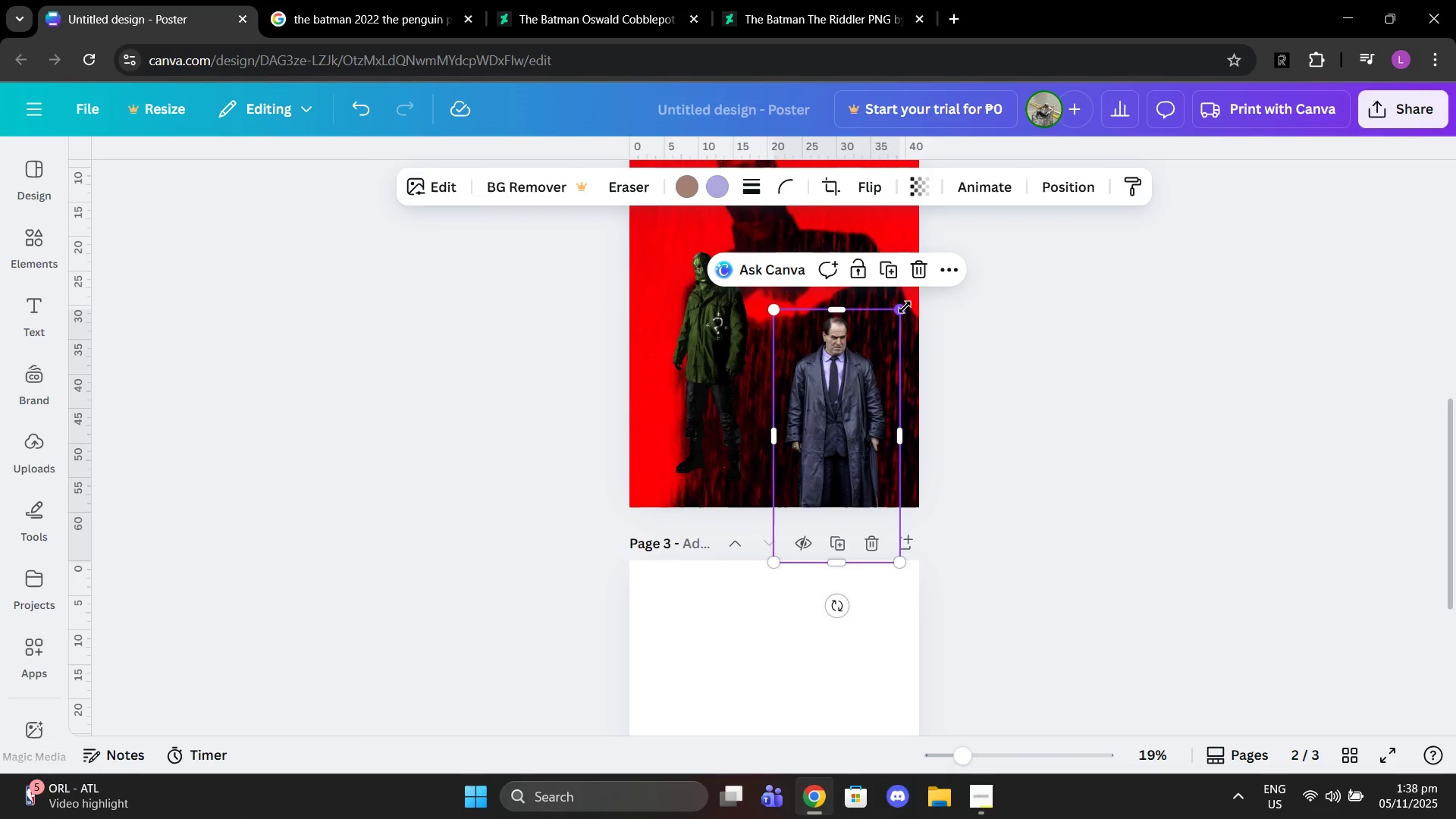 
left_click_drag(start_coordinate=[905, 307], to_coordinate=[945, 287])
 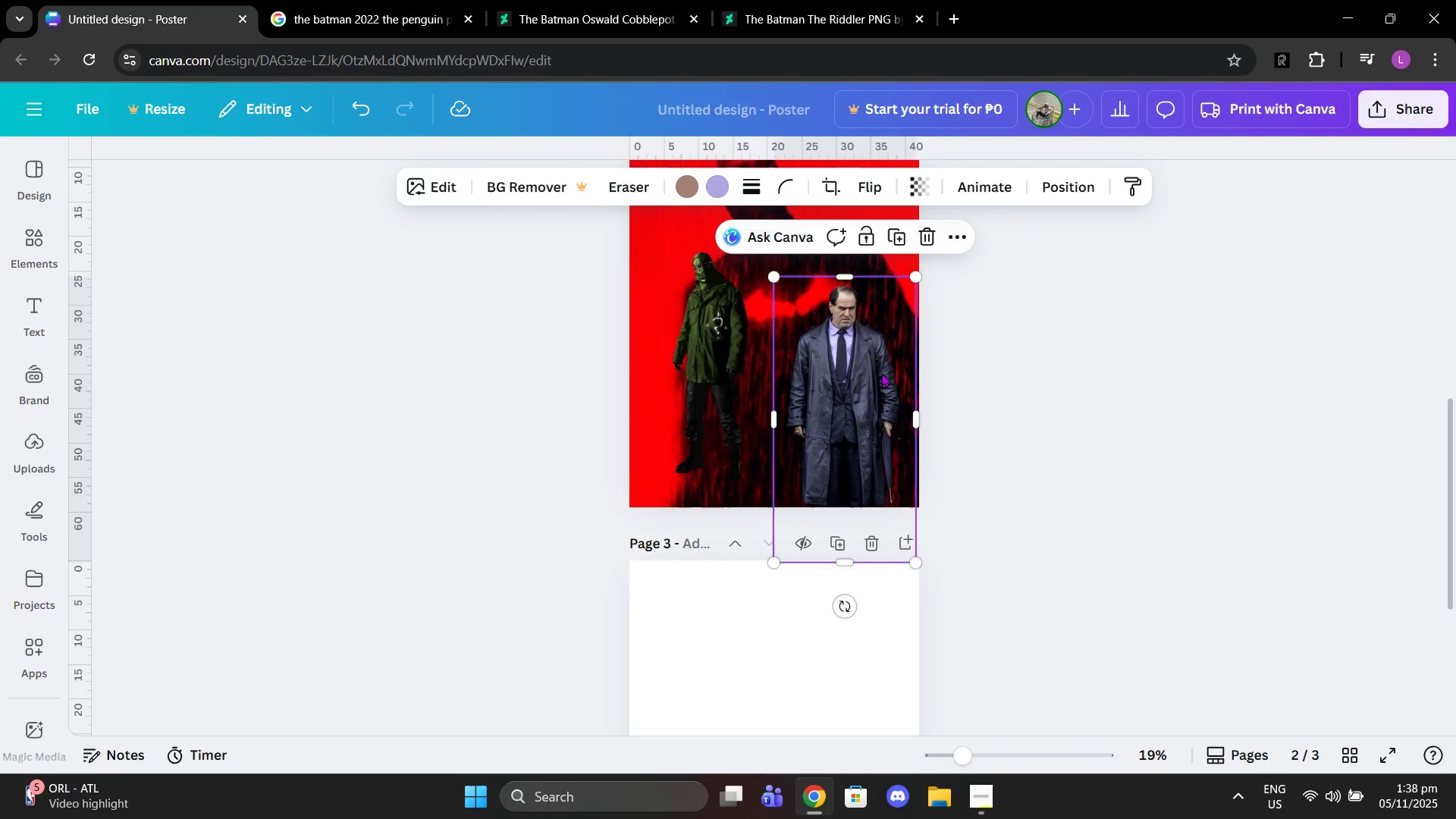 
left_click_drag(start_coordinate=[876, 354], to_coordinate=[883, 378])
 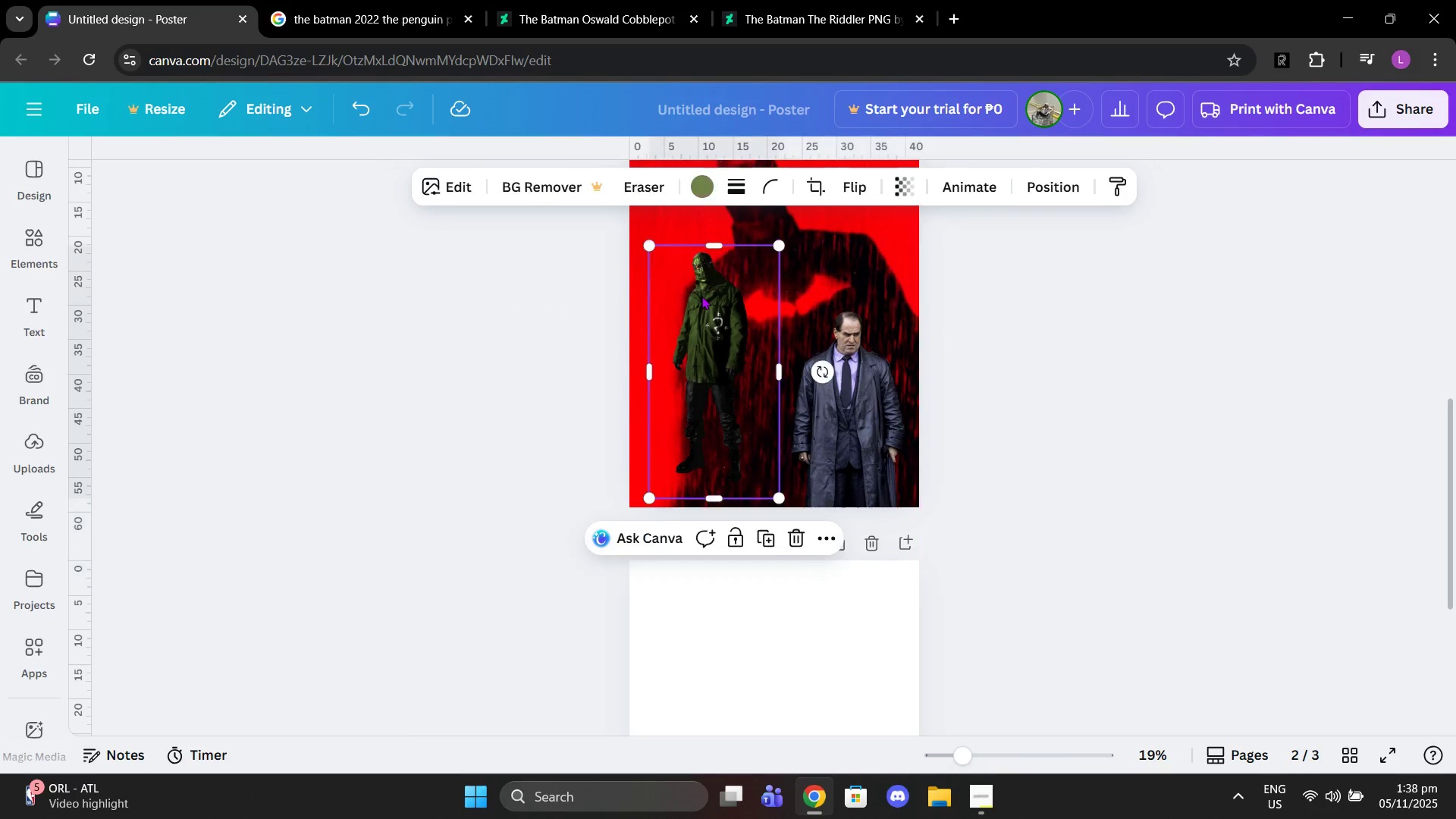 
left_click([701, 296])
 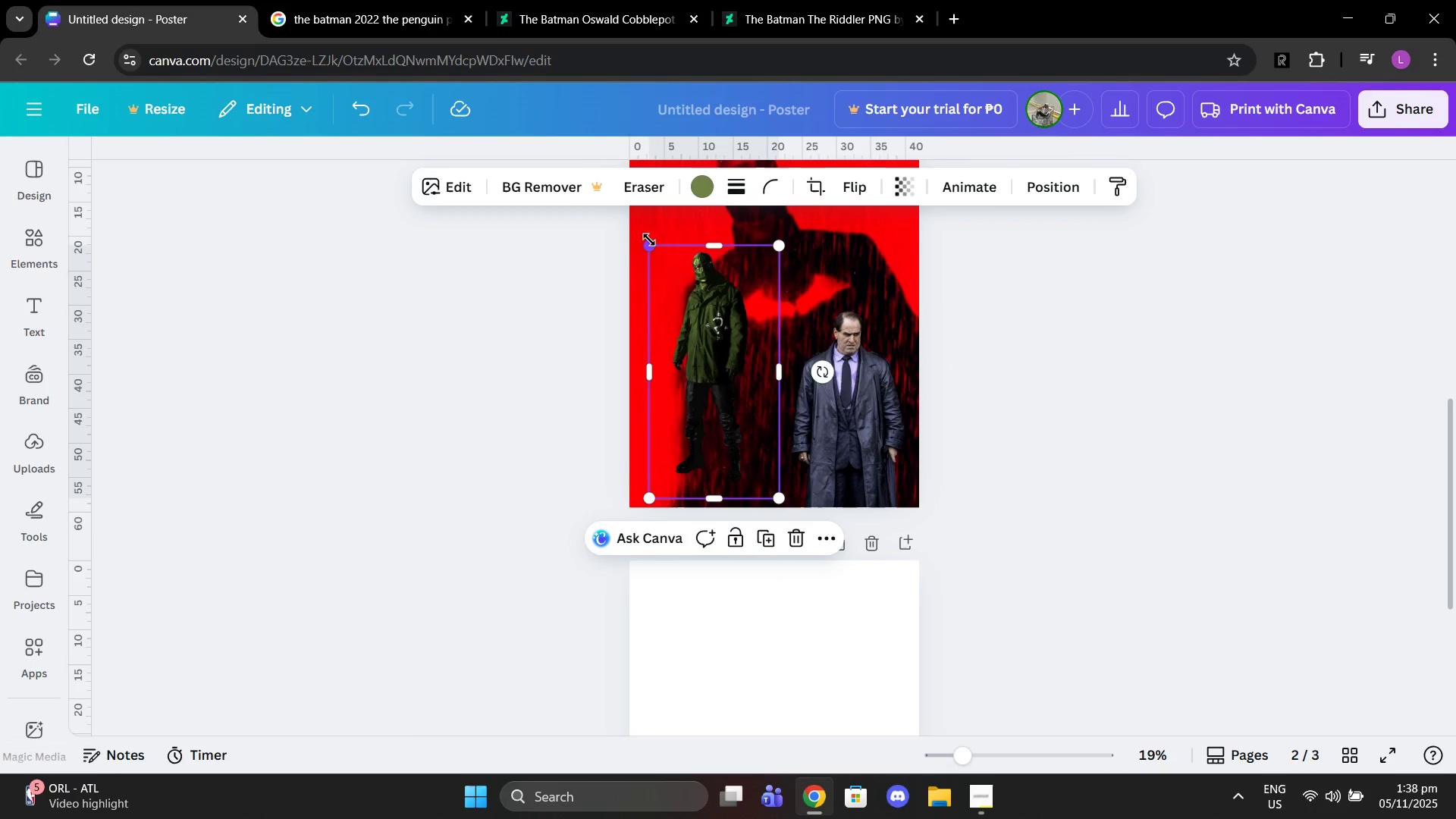 
left_click_drag(start_coordinate=[649, 240], to_coordinate=[565, 196])
 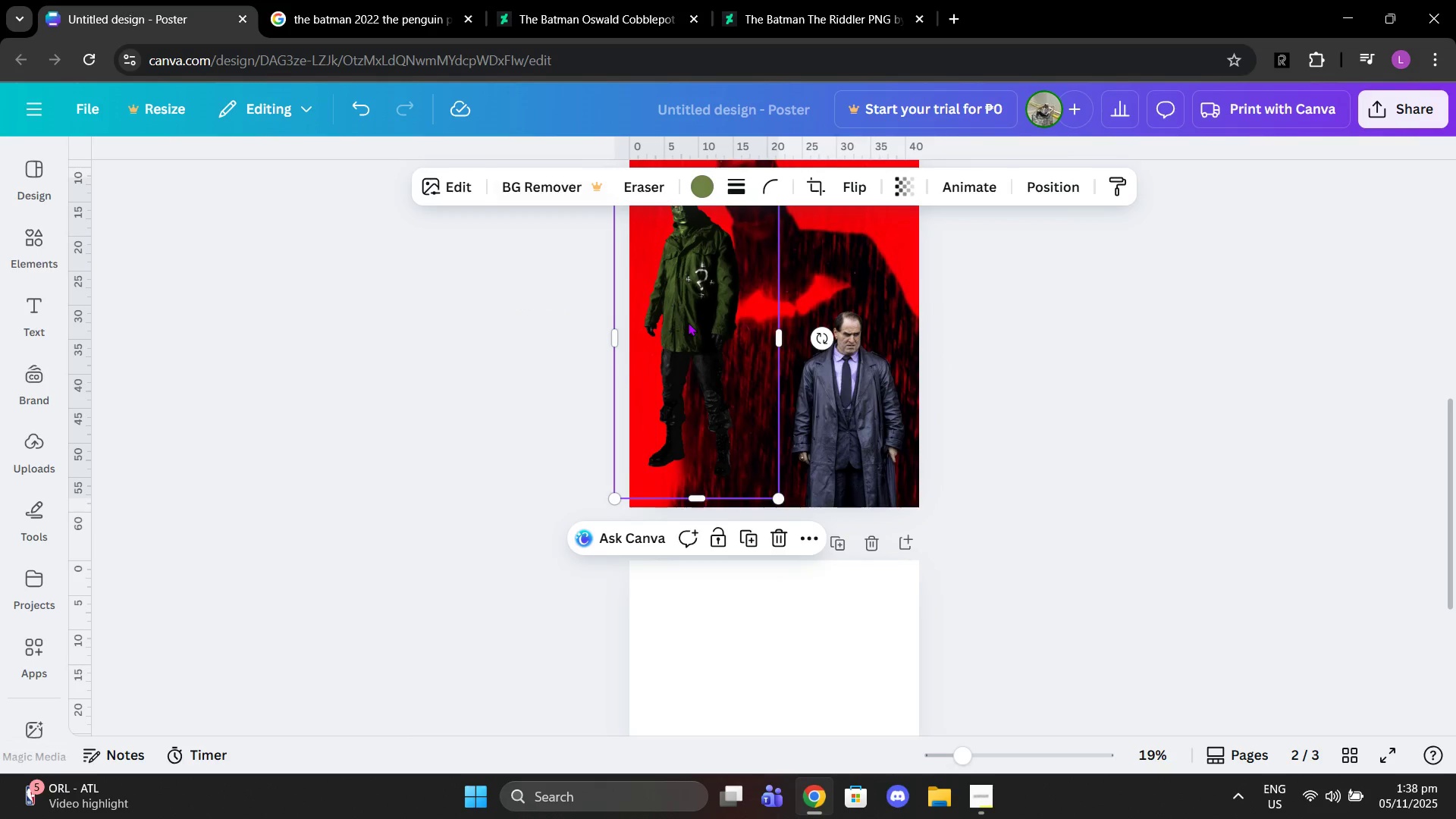 
left_click_drag(start_coordinate=[688, 322], to_coordinate=[686, 460])
 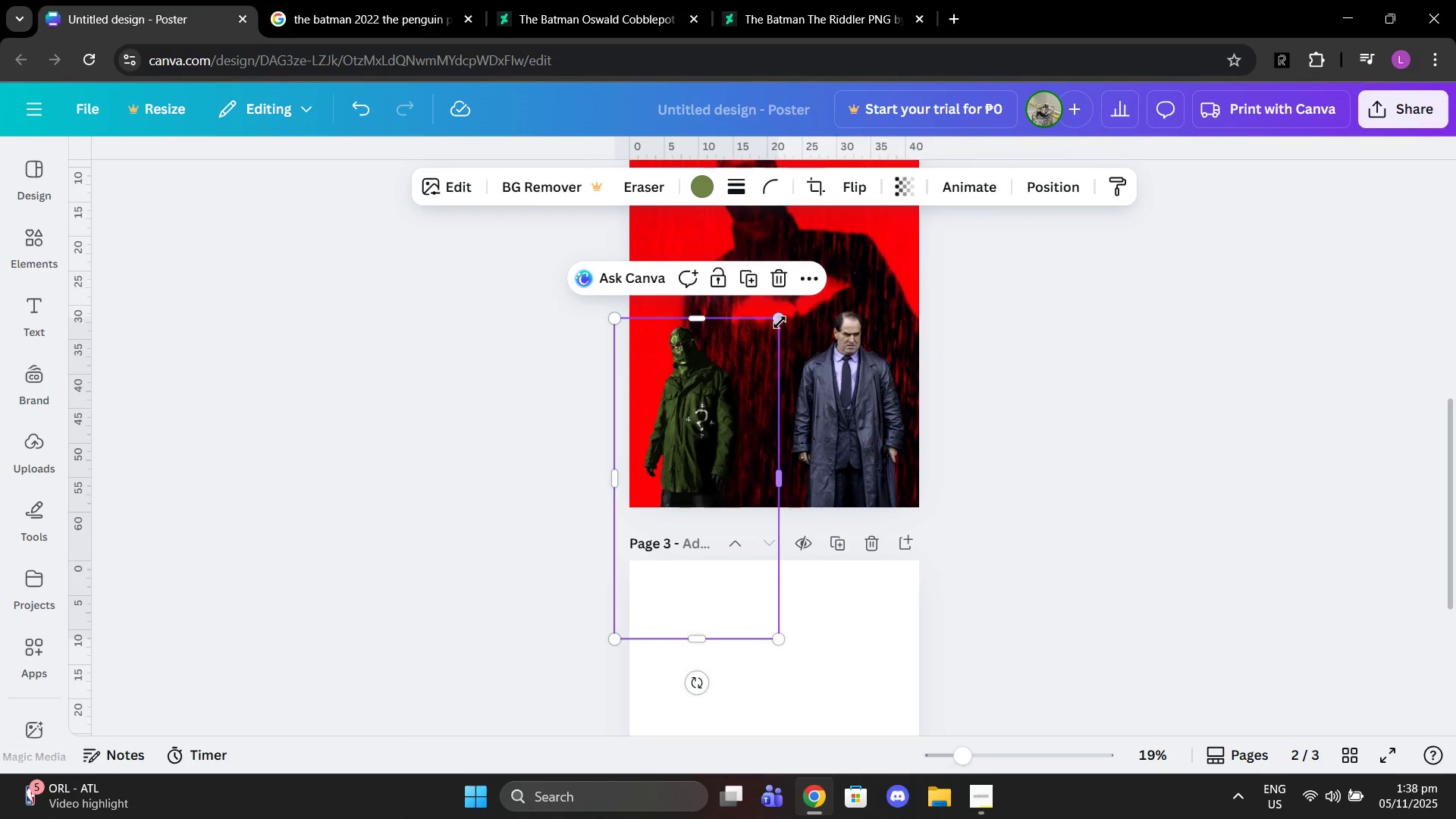 
left_click_drag(start_coordinate=[780, 322], to_coordinate=[844, 284])
 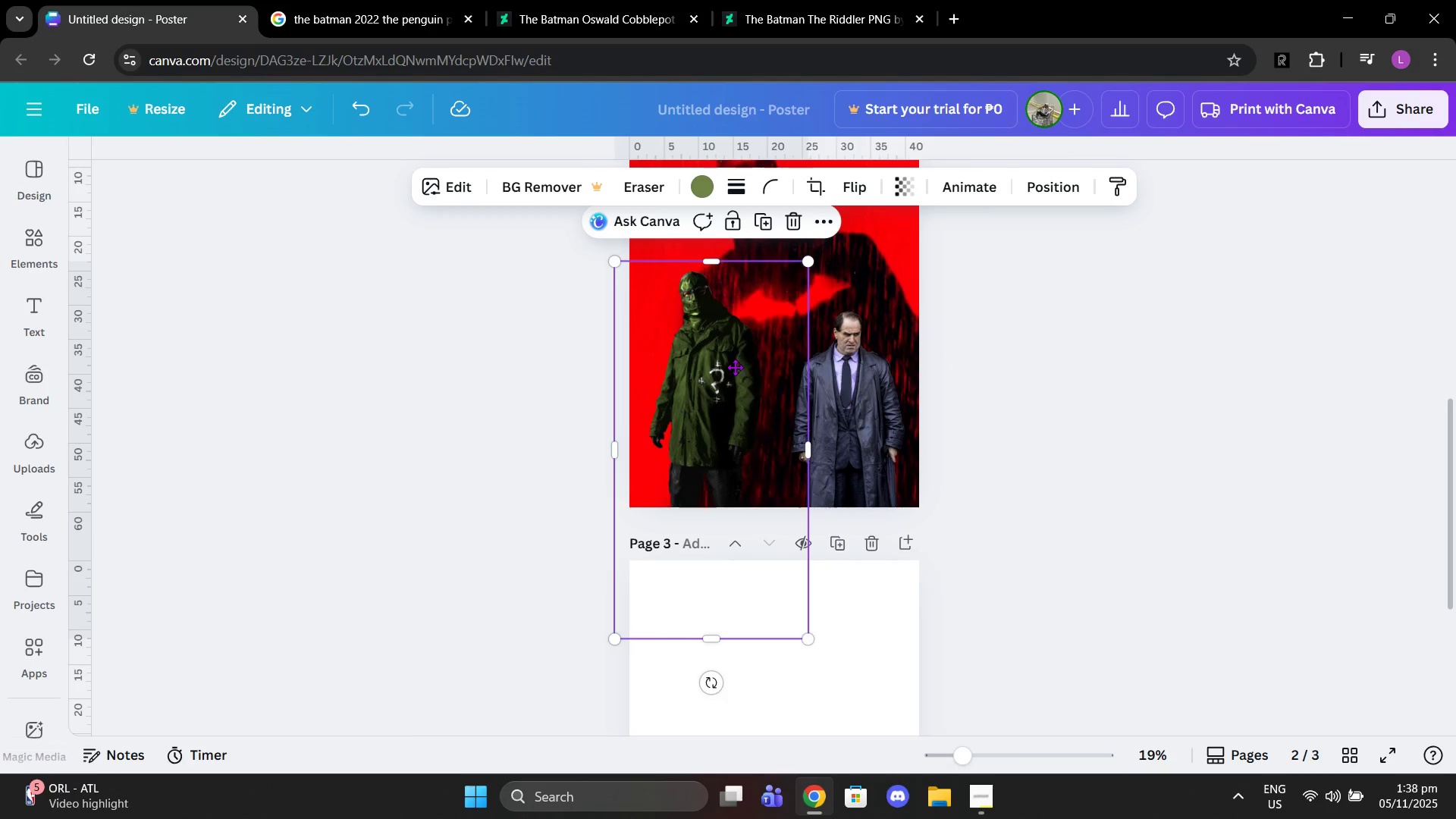 
left_click_drag(start_coordinate=[736, 353], to_coordinate=[738, 382])
 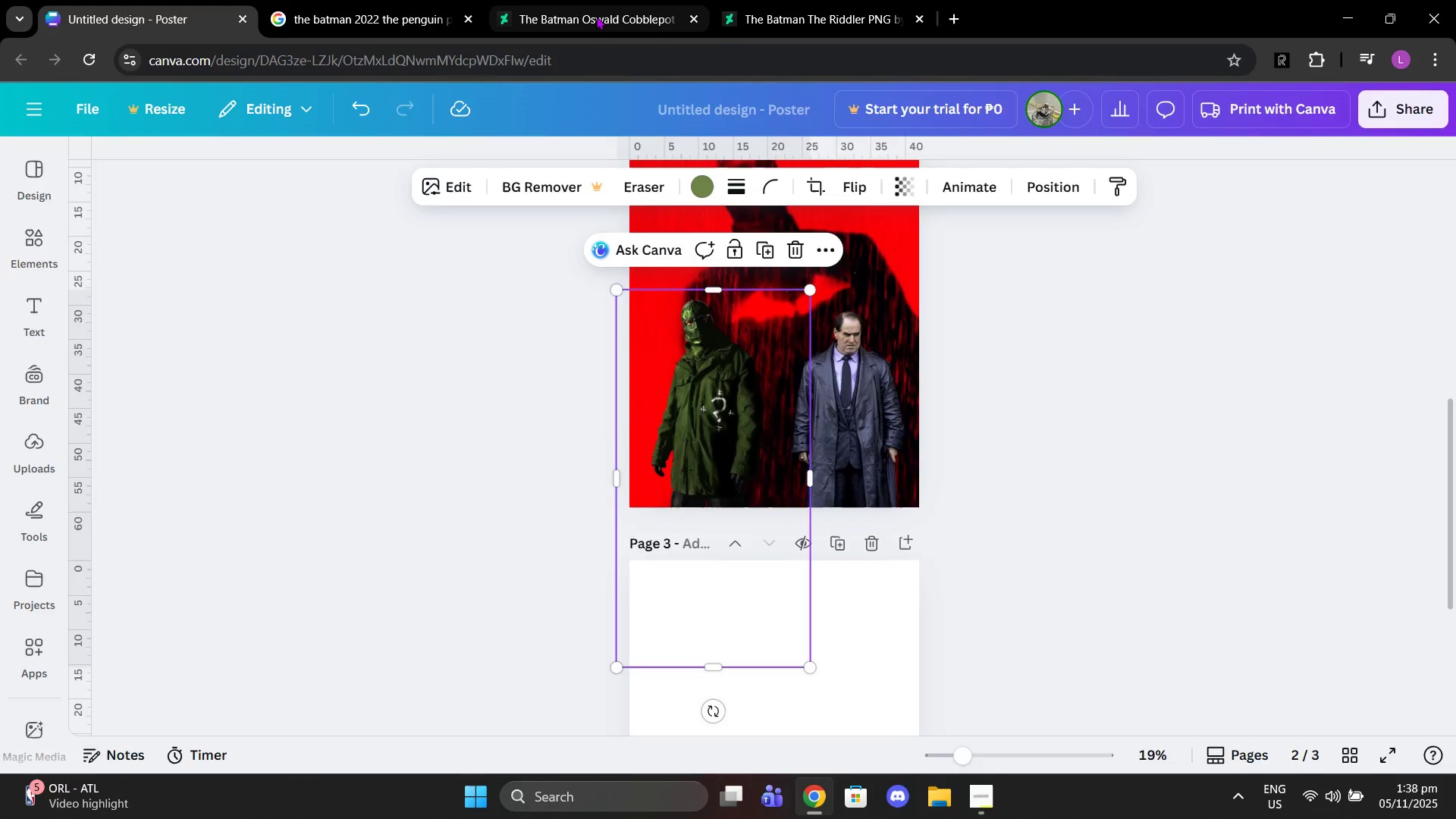 
left_click([596, 16])
 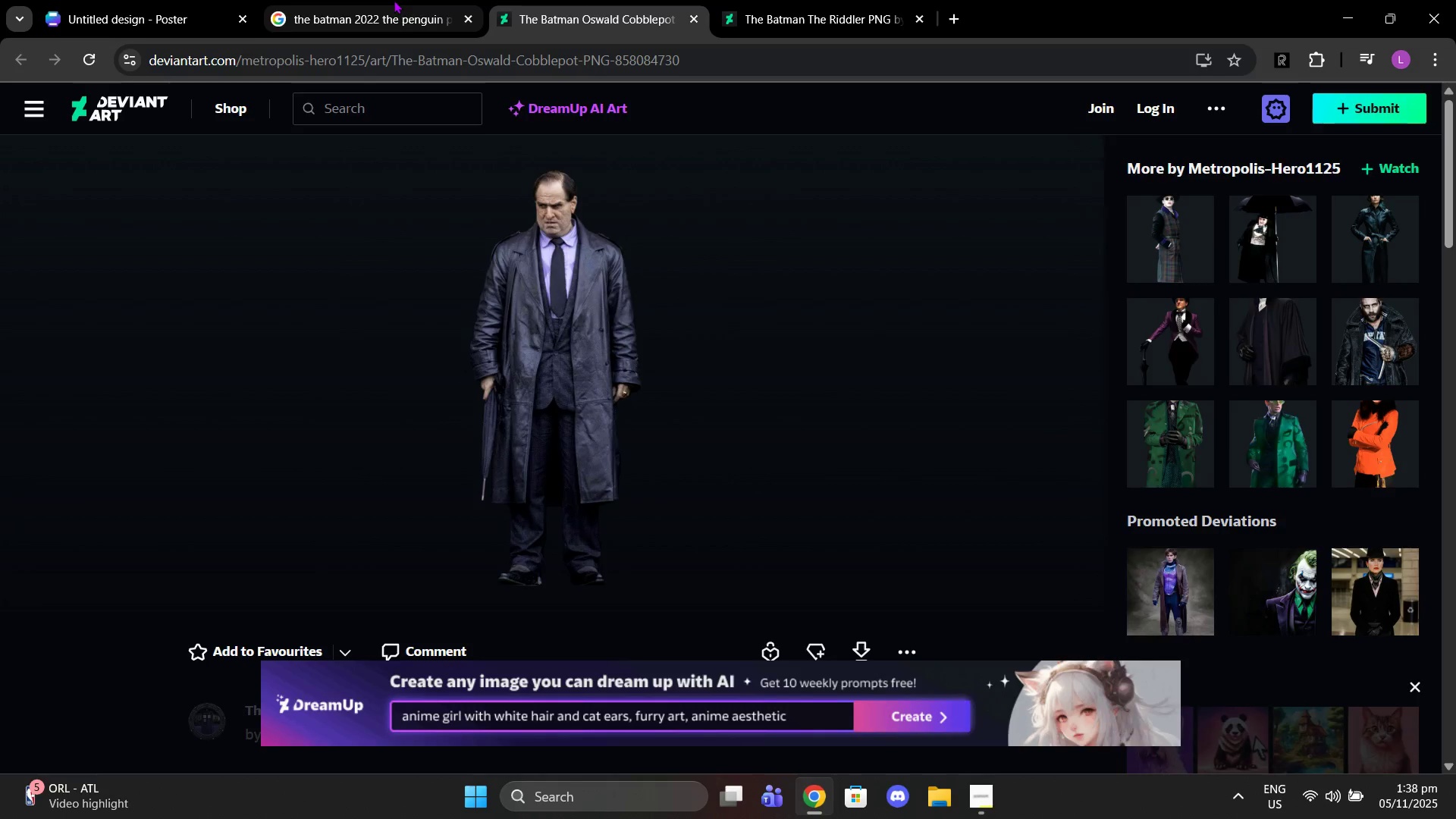 
left_click([394, 0])
 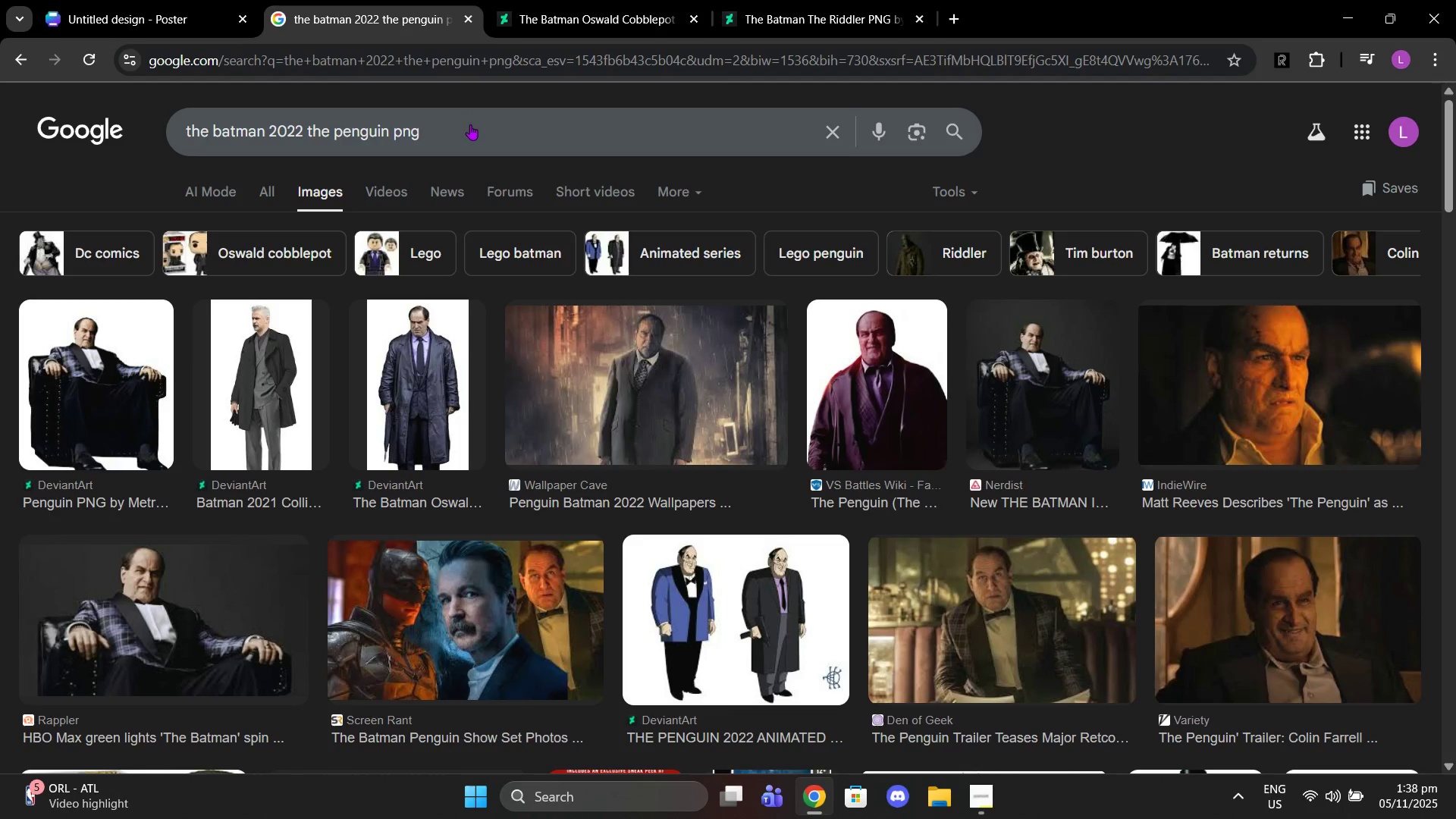 
left_click_drag(start_coordinate=[470, 124], to_coordinate=[77, 153])
 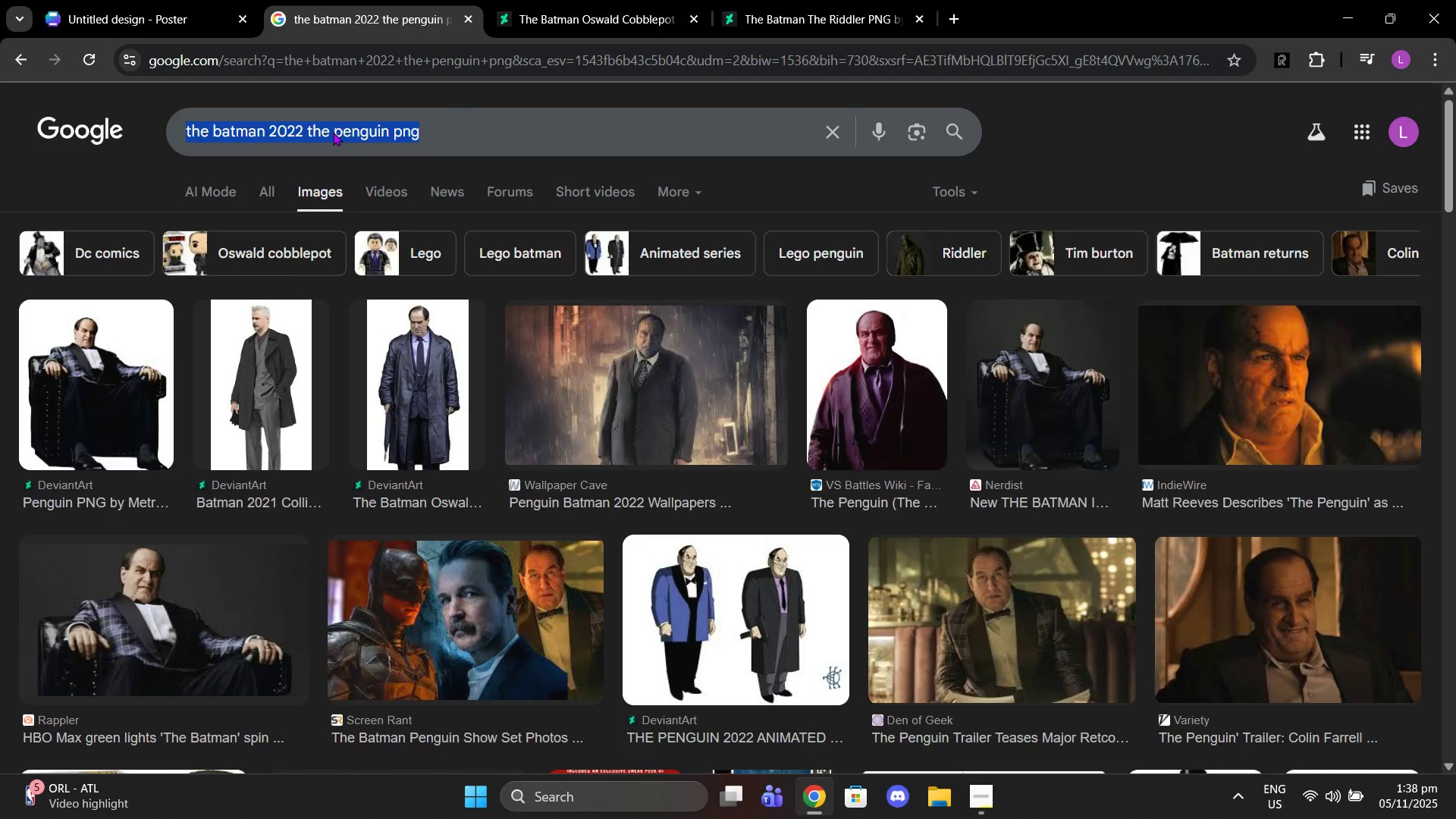 
left_click([333, 132])
 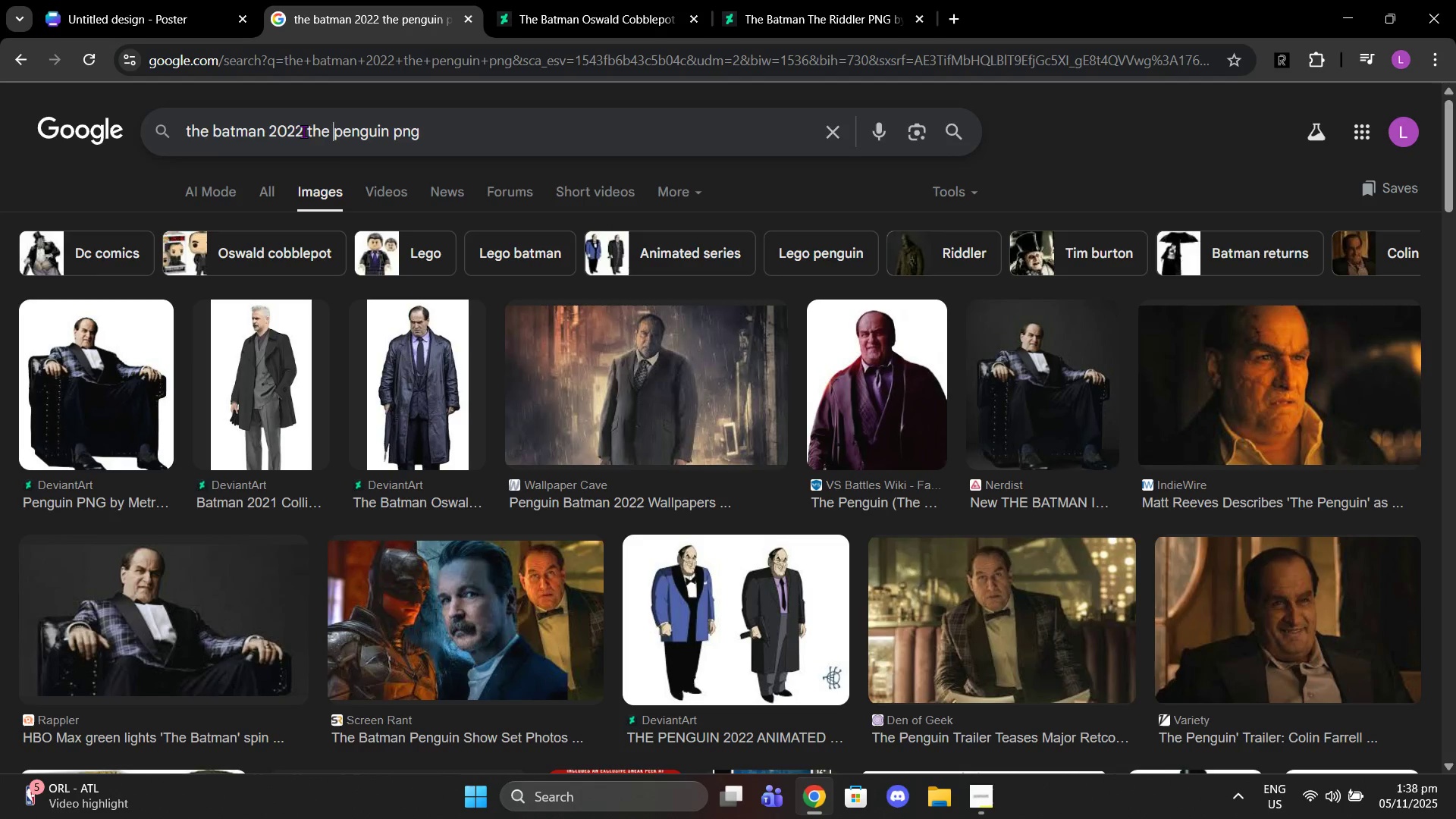 
left_click([303, 131])
 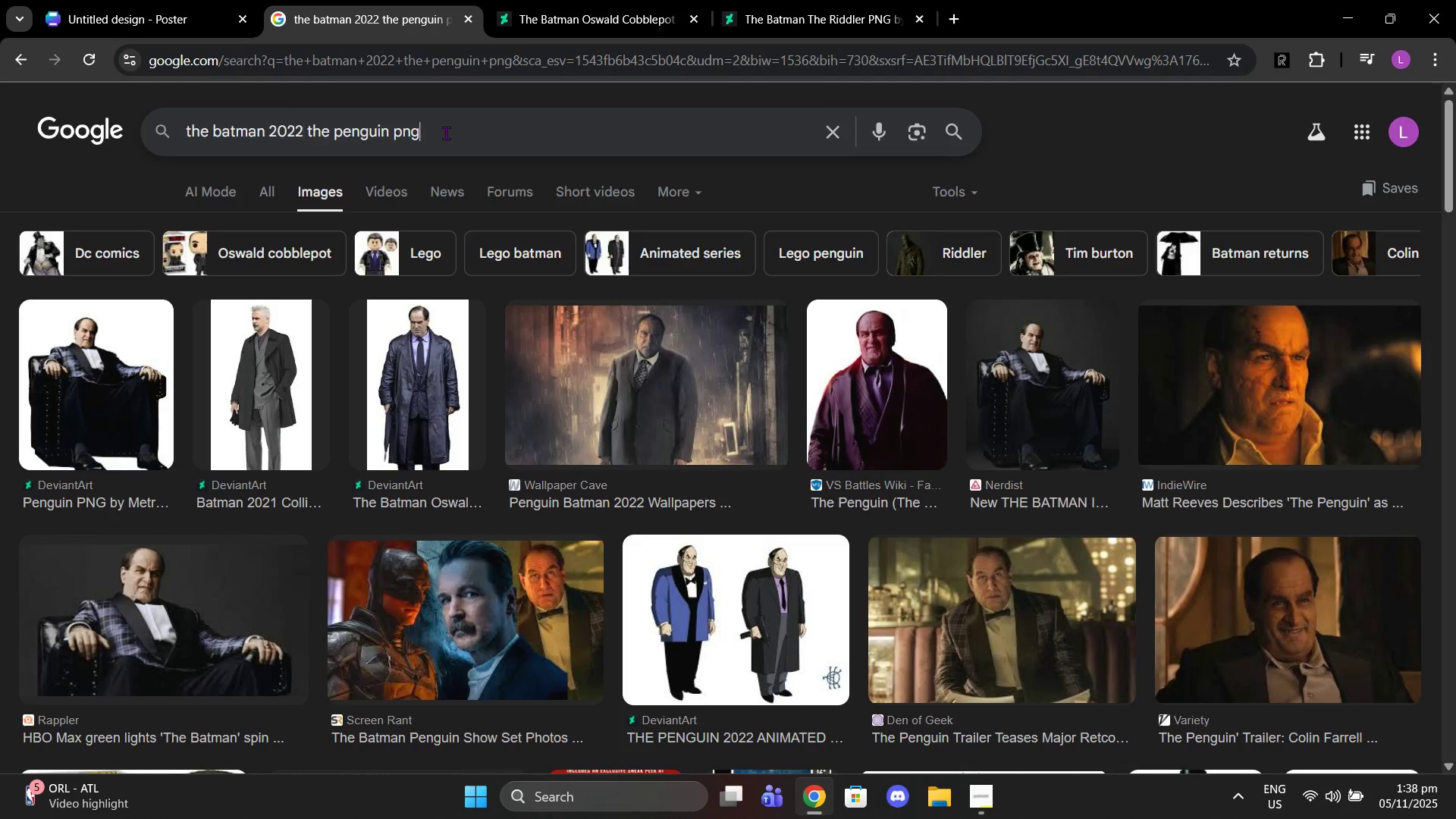 
left_click_drag(start_coordinate=[446, 133], to_coordinate=[236, 139])
 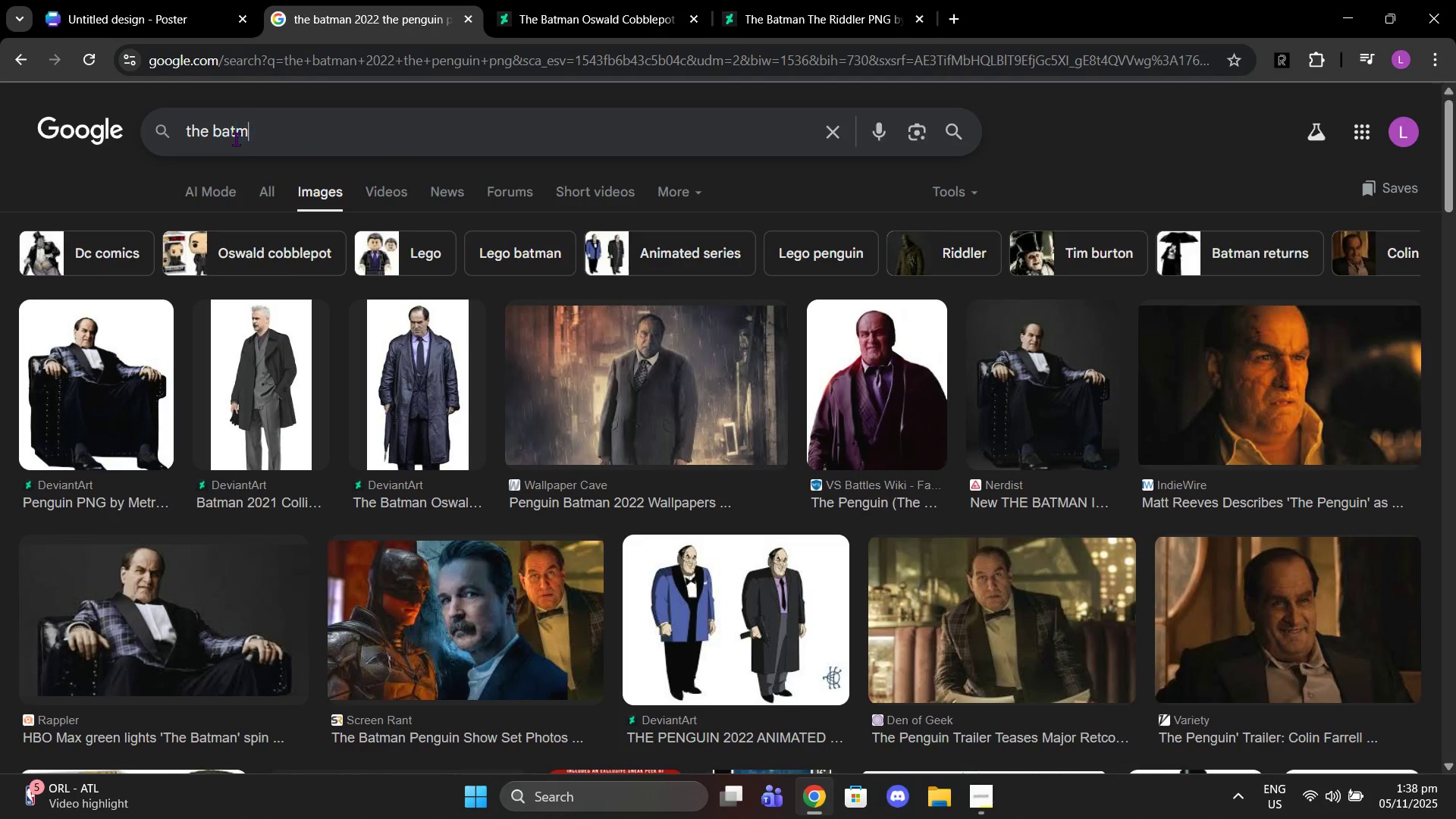 
type(man comic cover)
 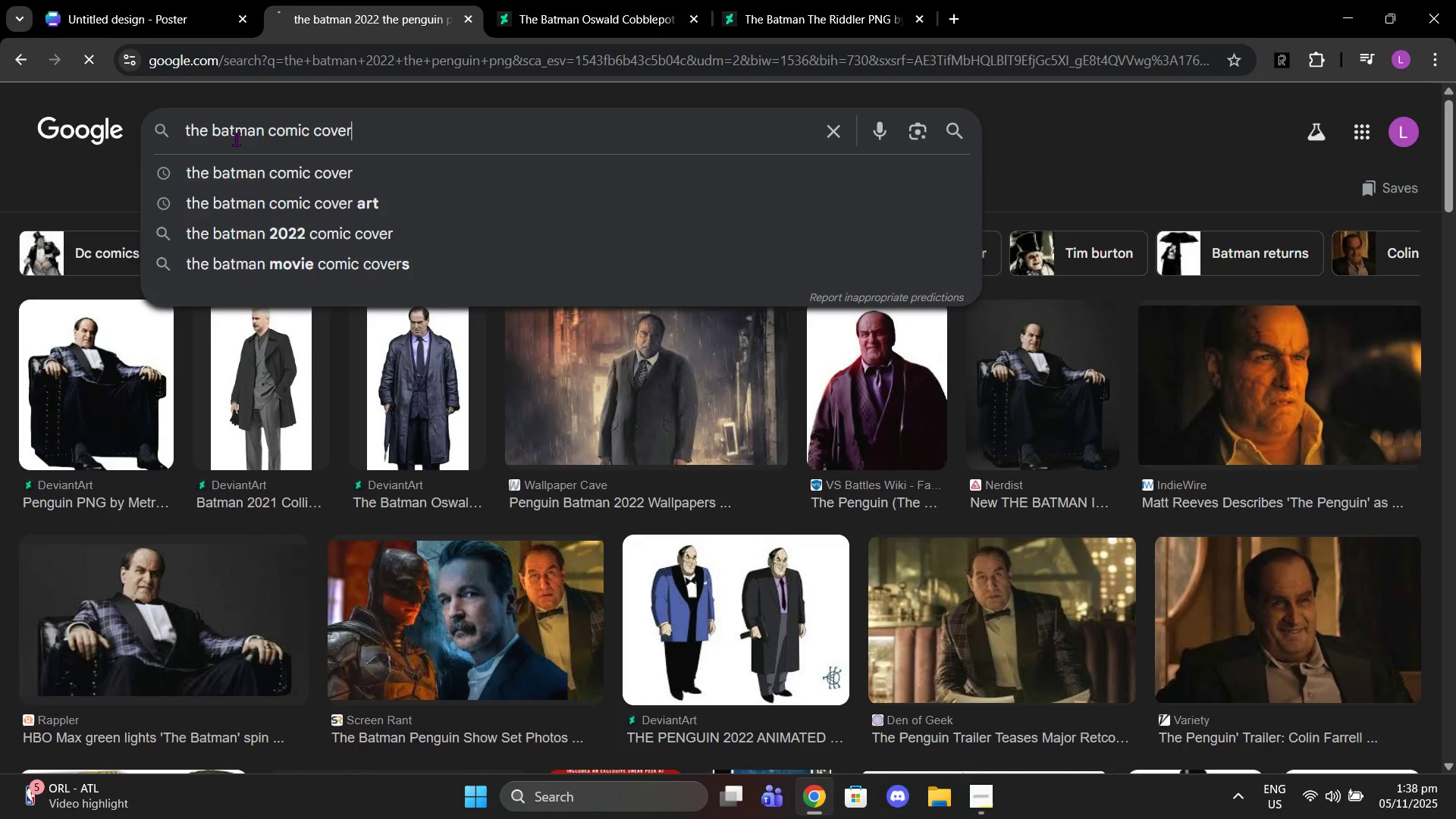 
key(Enter)
 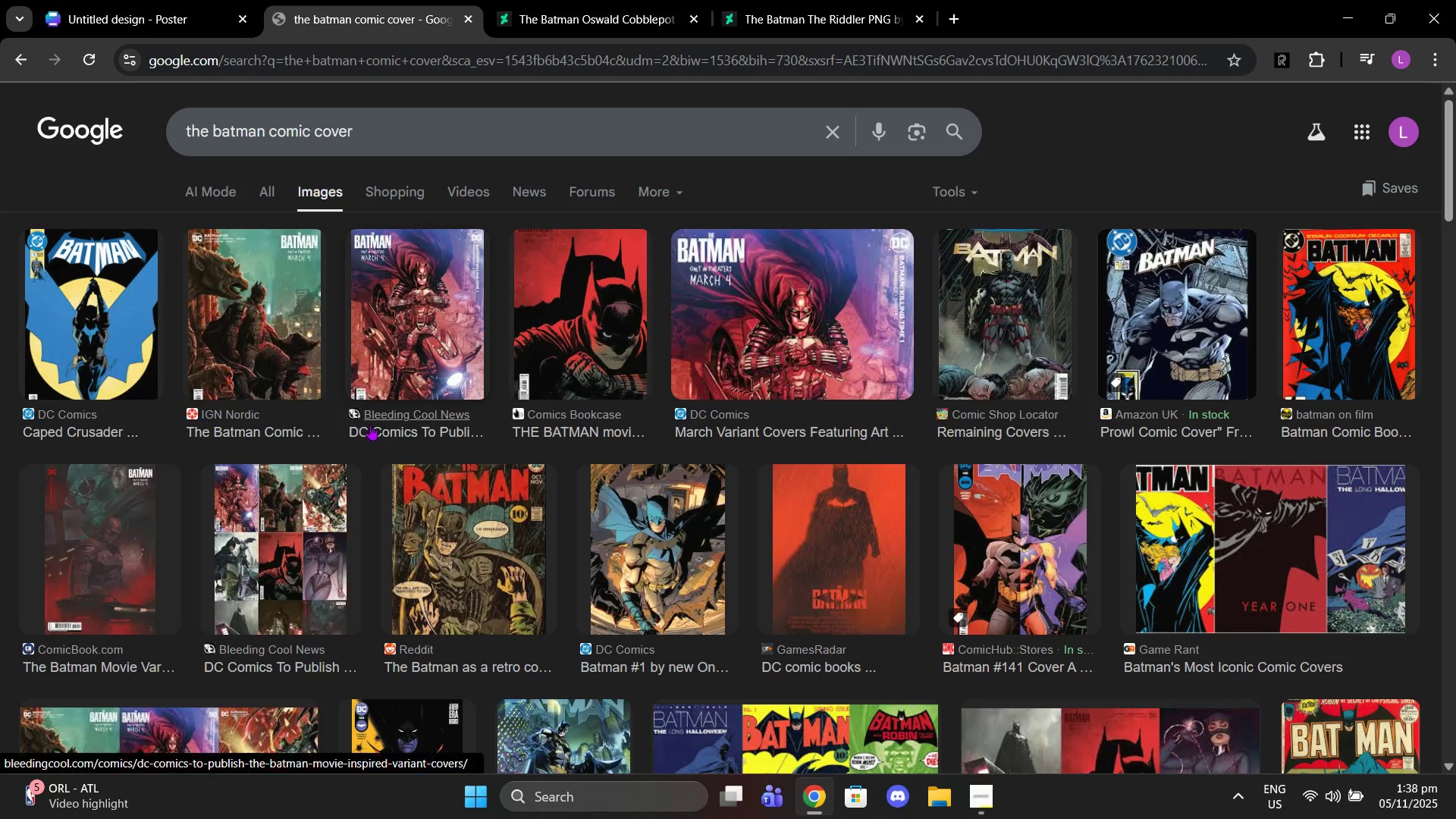 
wait(7.33)
 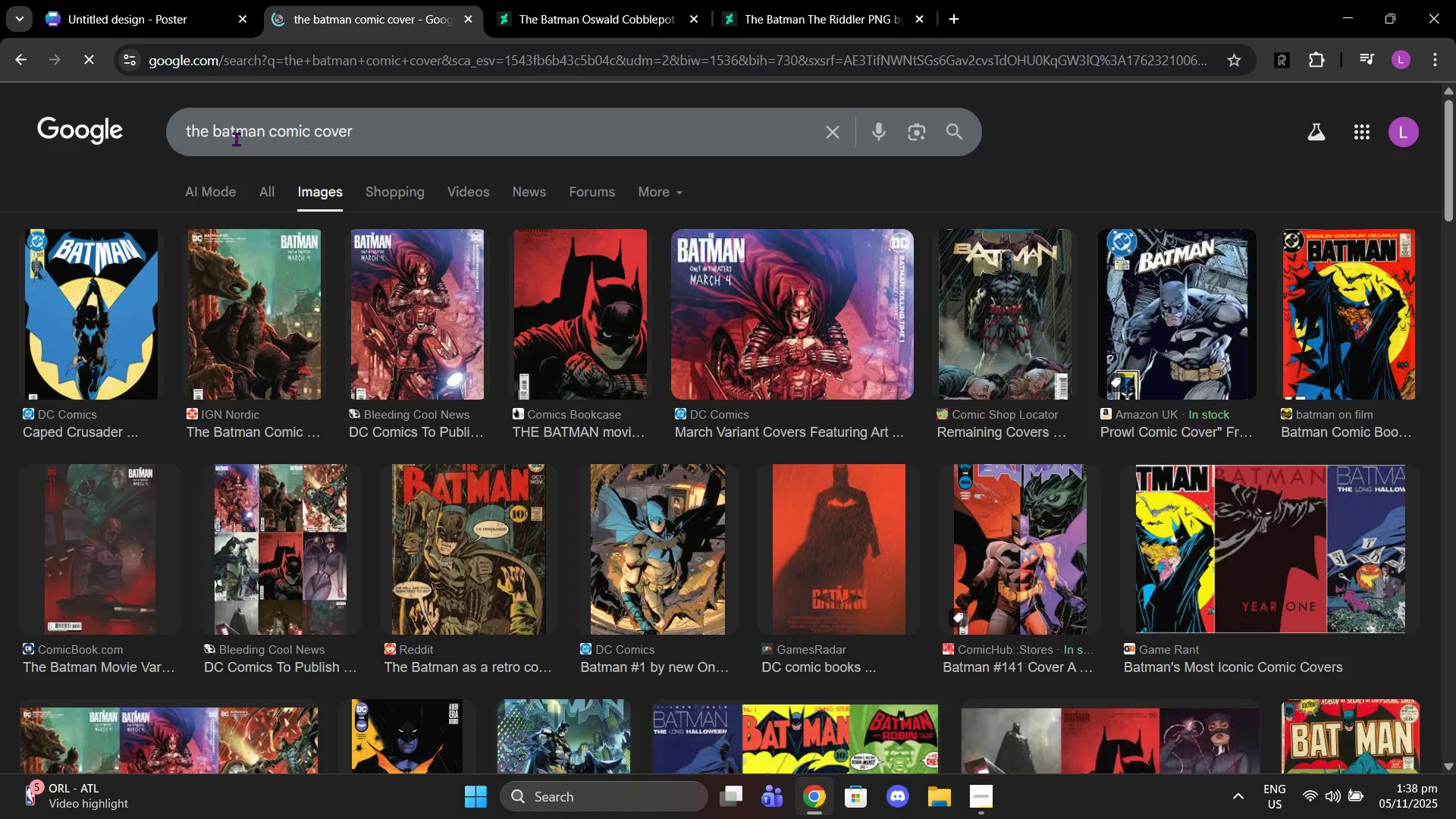 
scroll: coordinate [1259, 504], scroll_direction: down, amount: 5.0
 